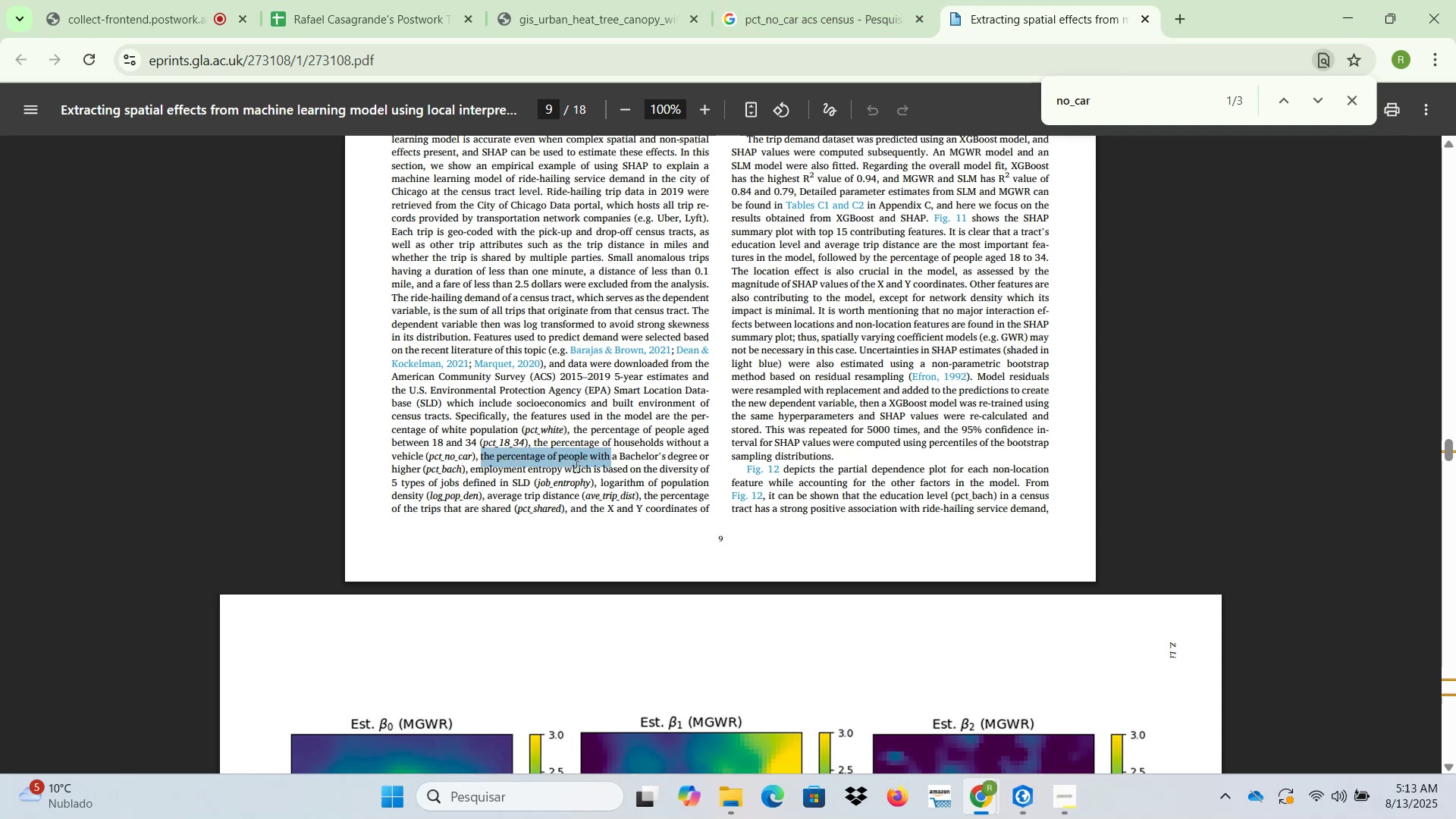 
left_click([565, 469])
 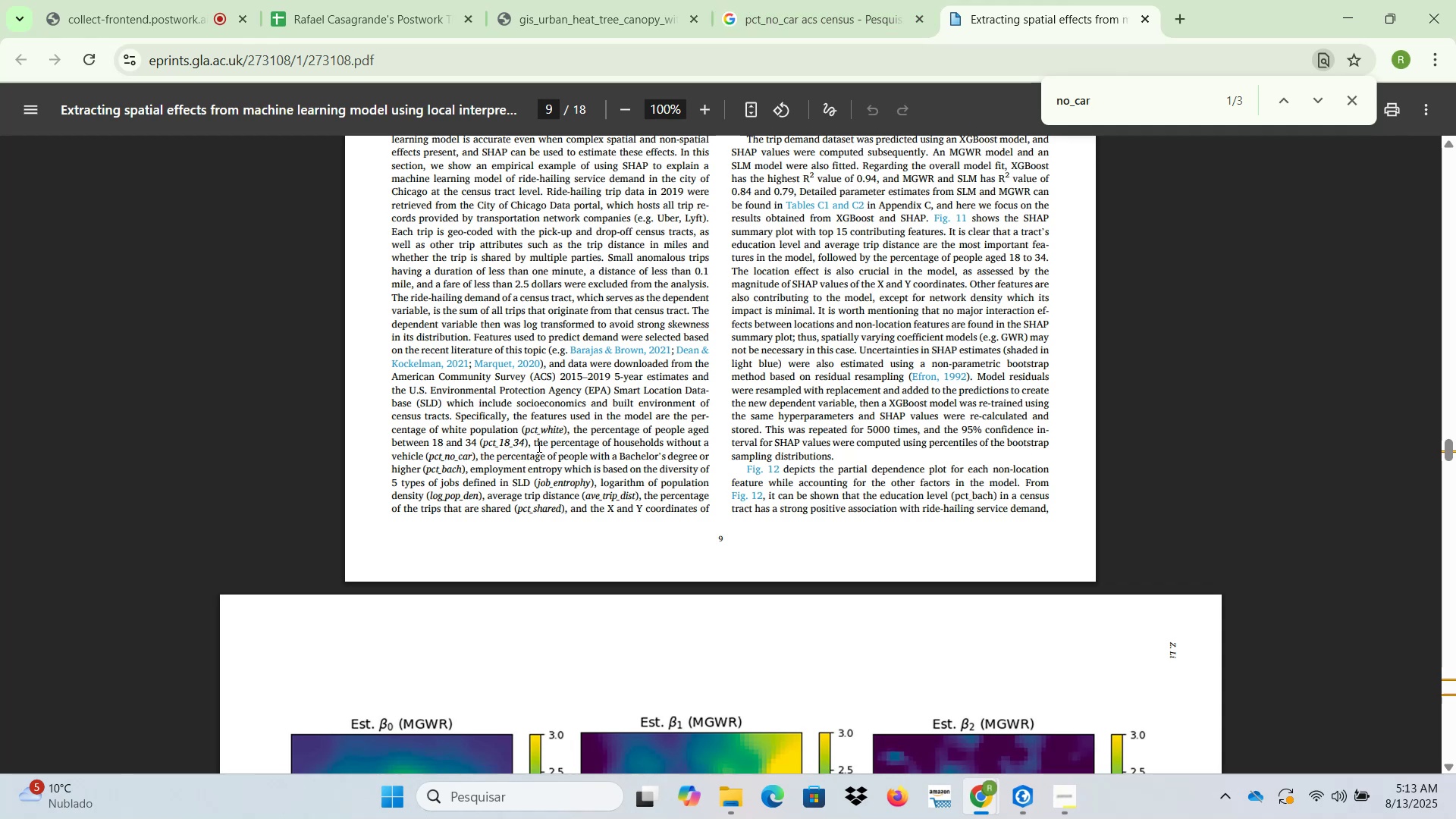 
left_click_drag(start_coordinate=[532, 444], to_coordinate=[423, 452])
 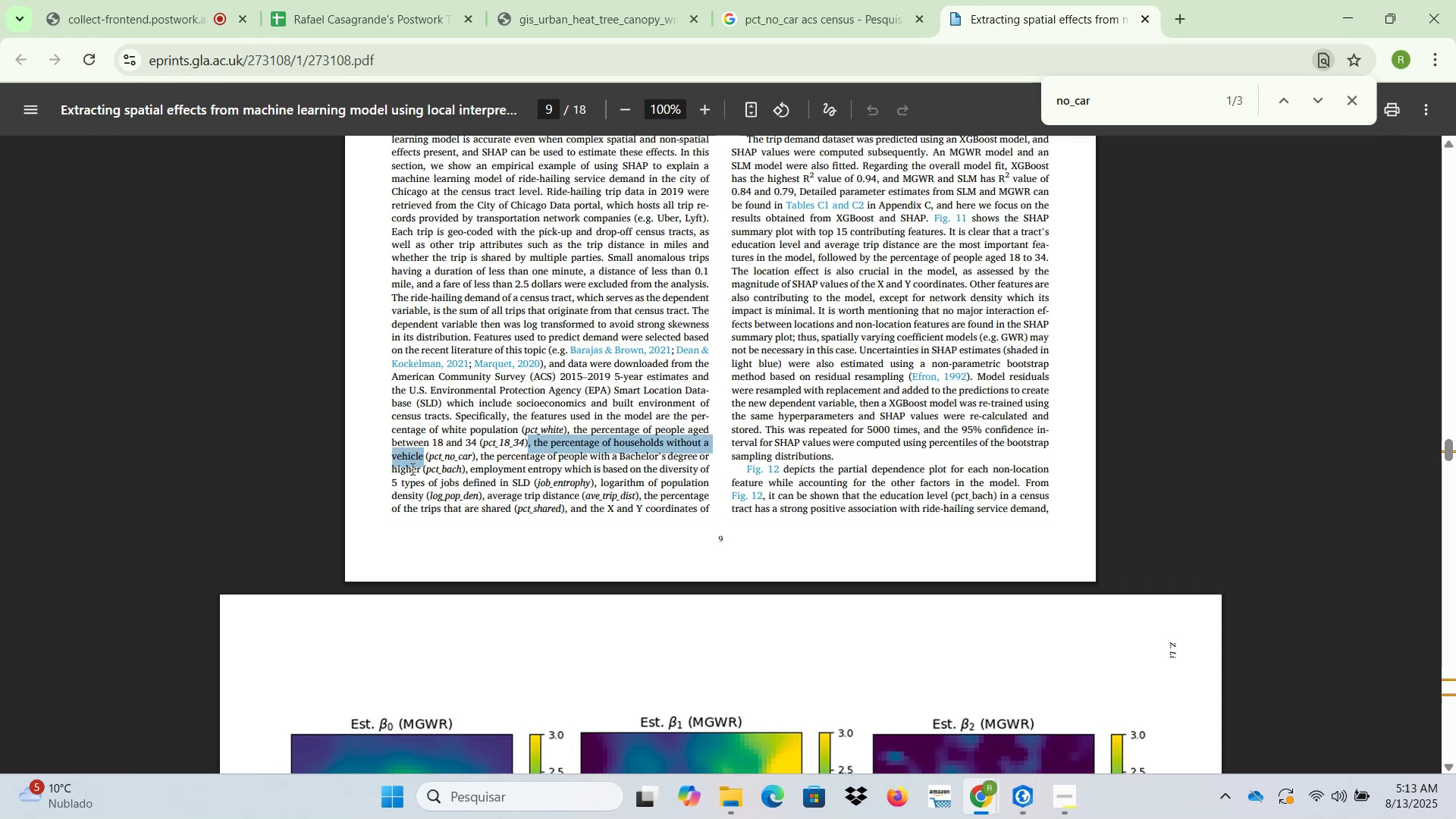 
key(Control+ControlLeft)
 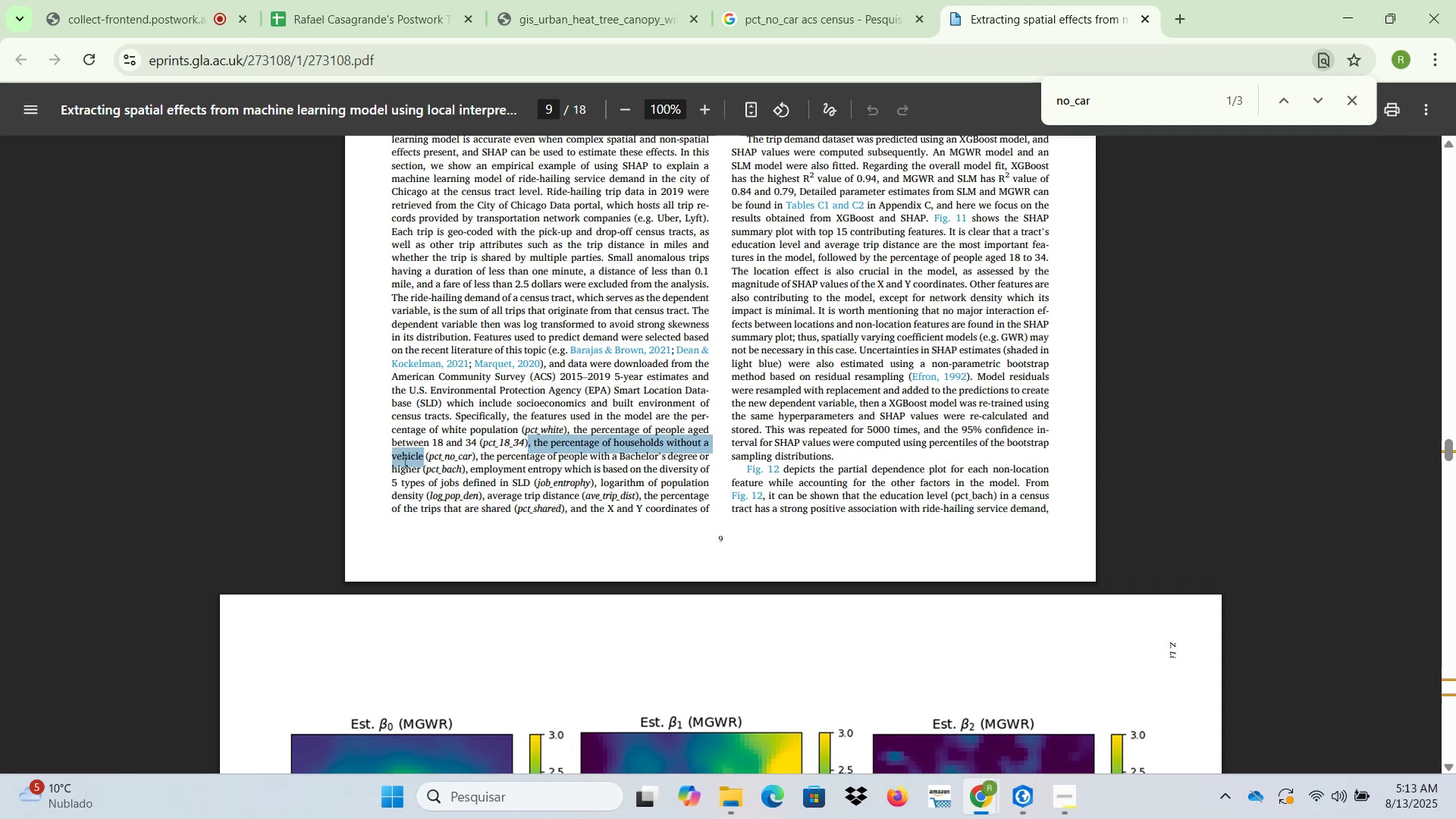 
key(Control+C)
 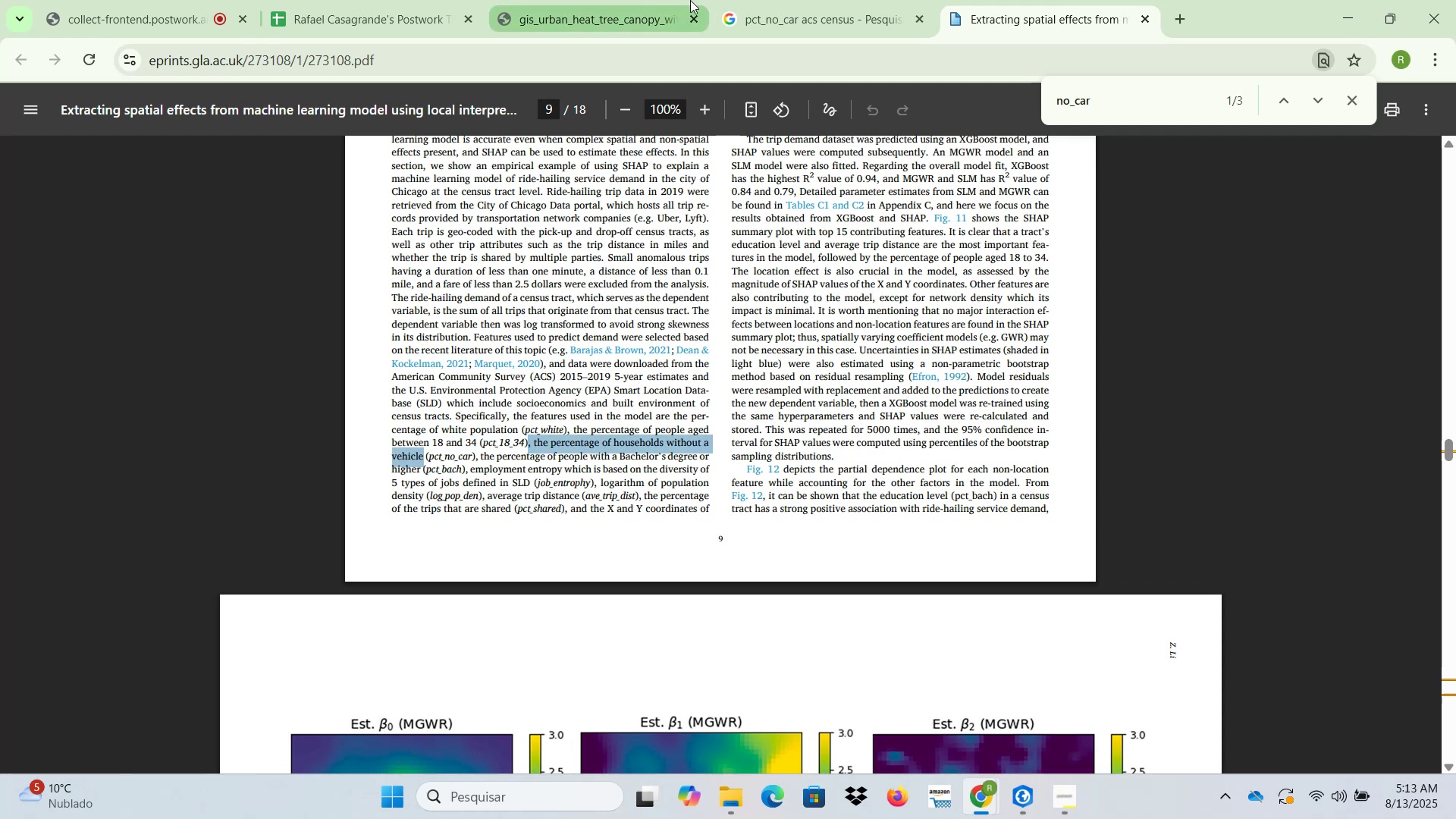 
left_click([761, 0])
 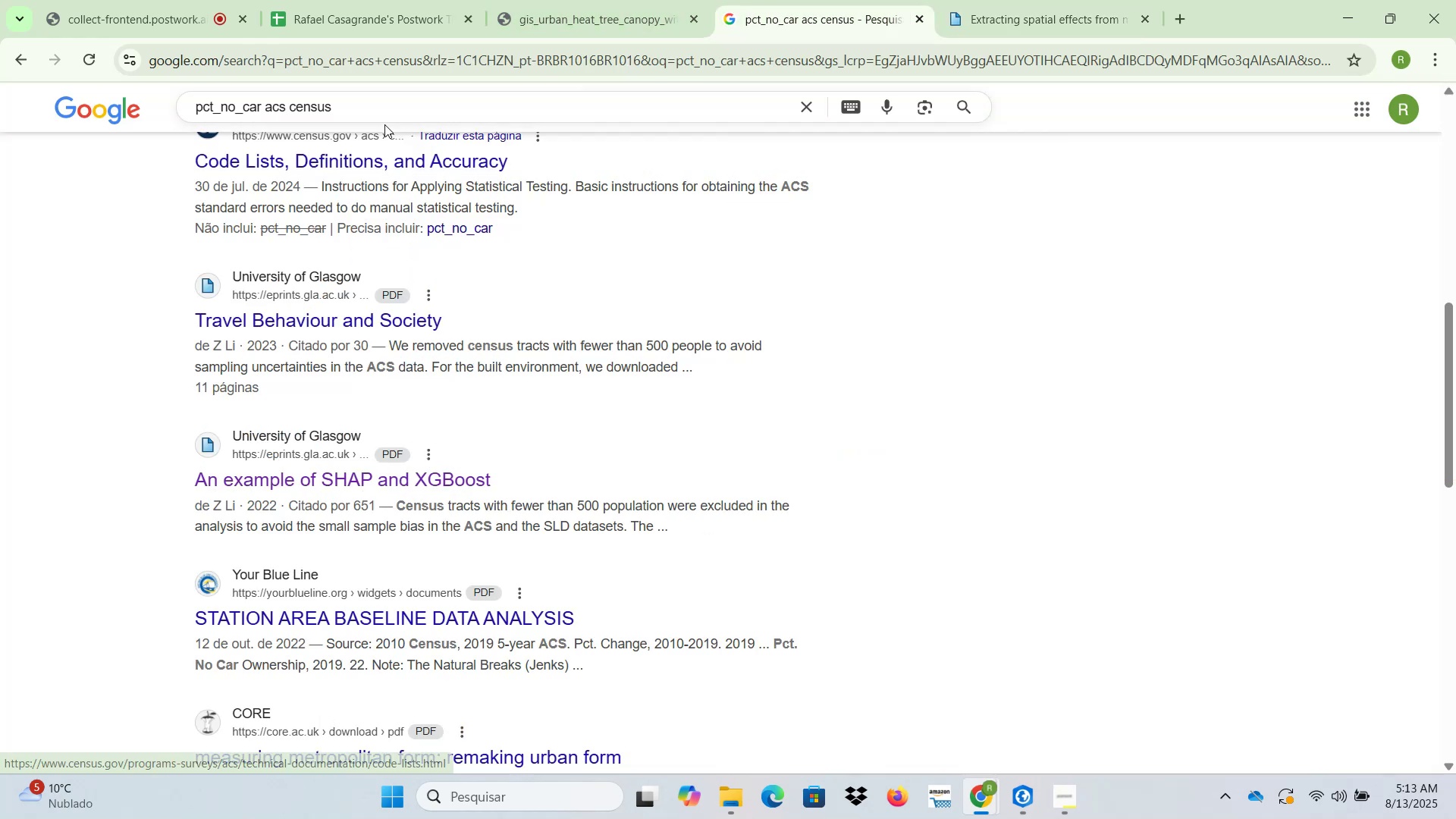 
left_click([383, 108])
 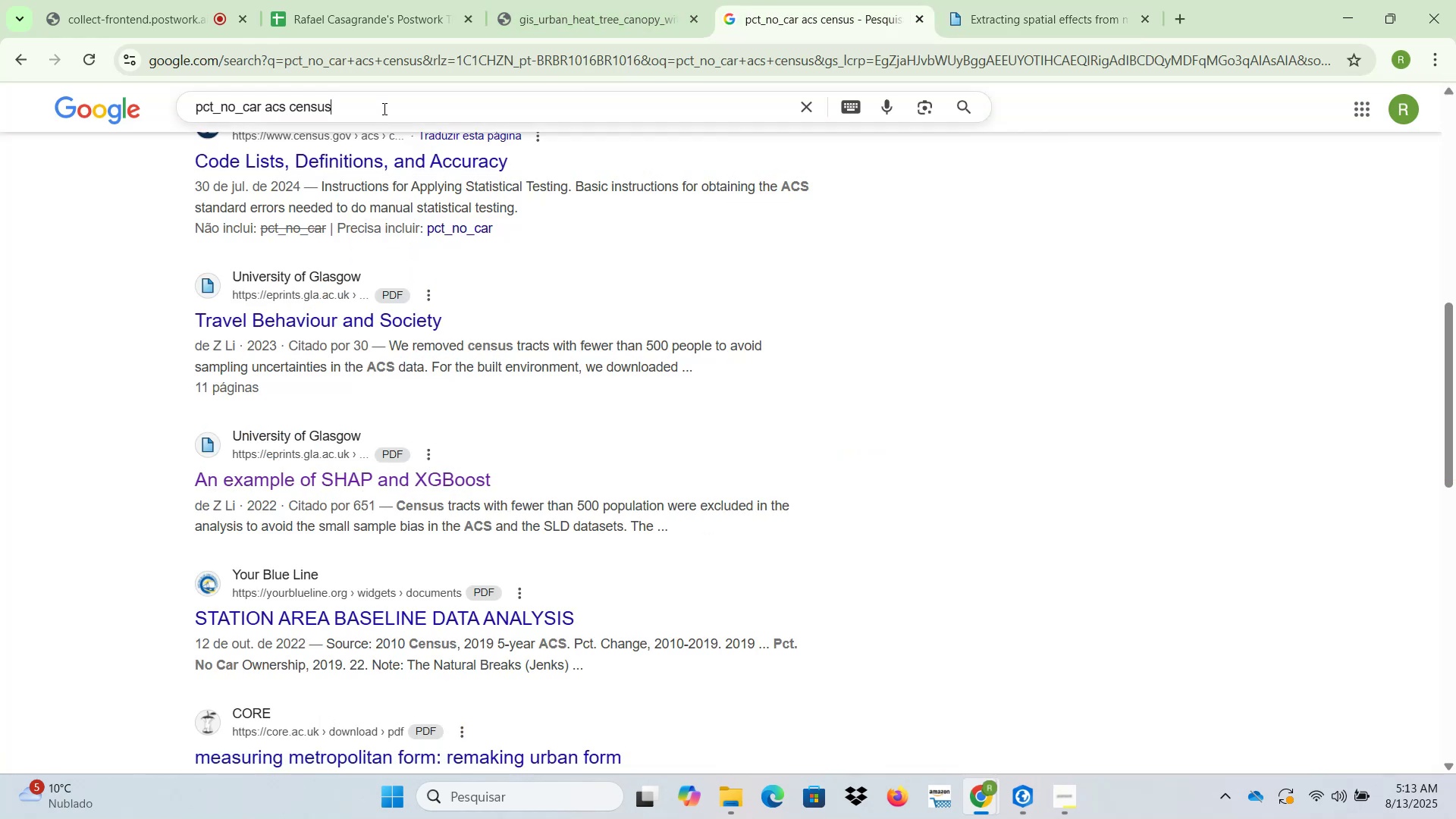 
key(V)
 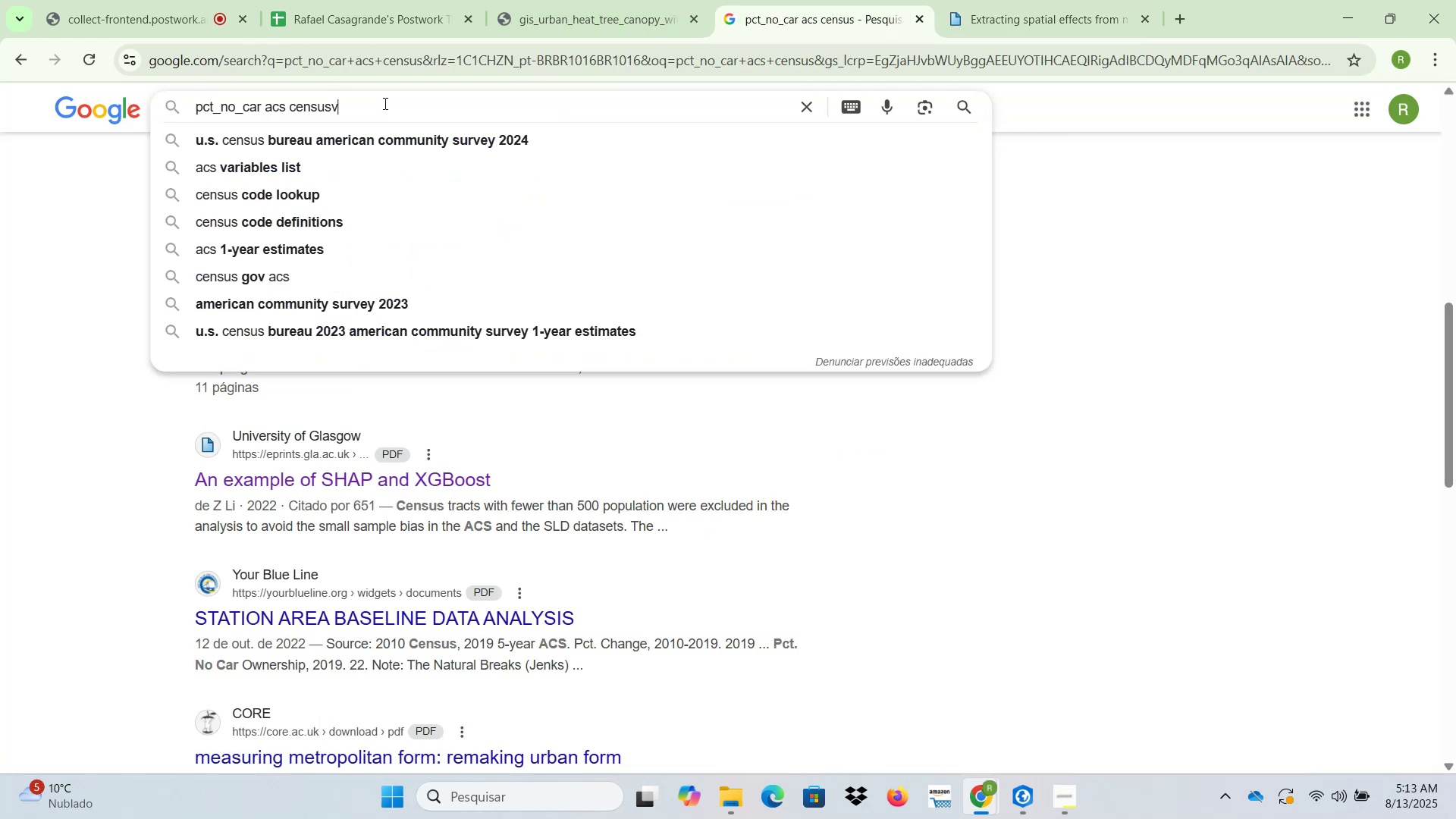 
key(Control+ControlLeft)
 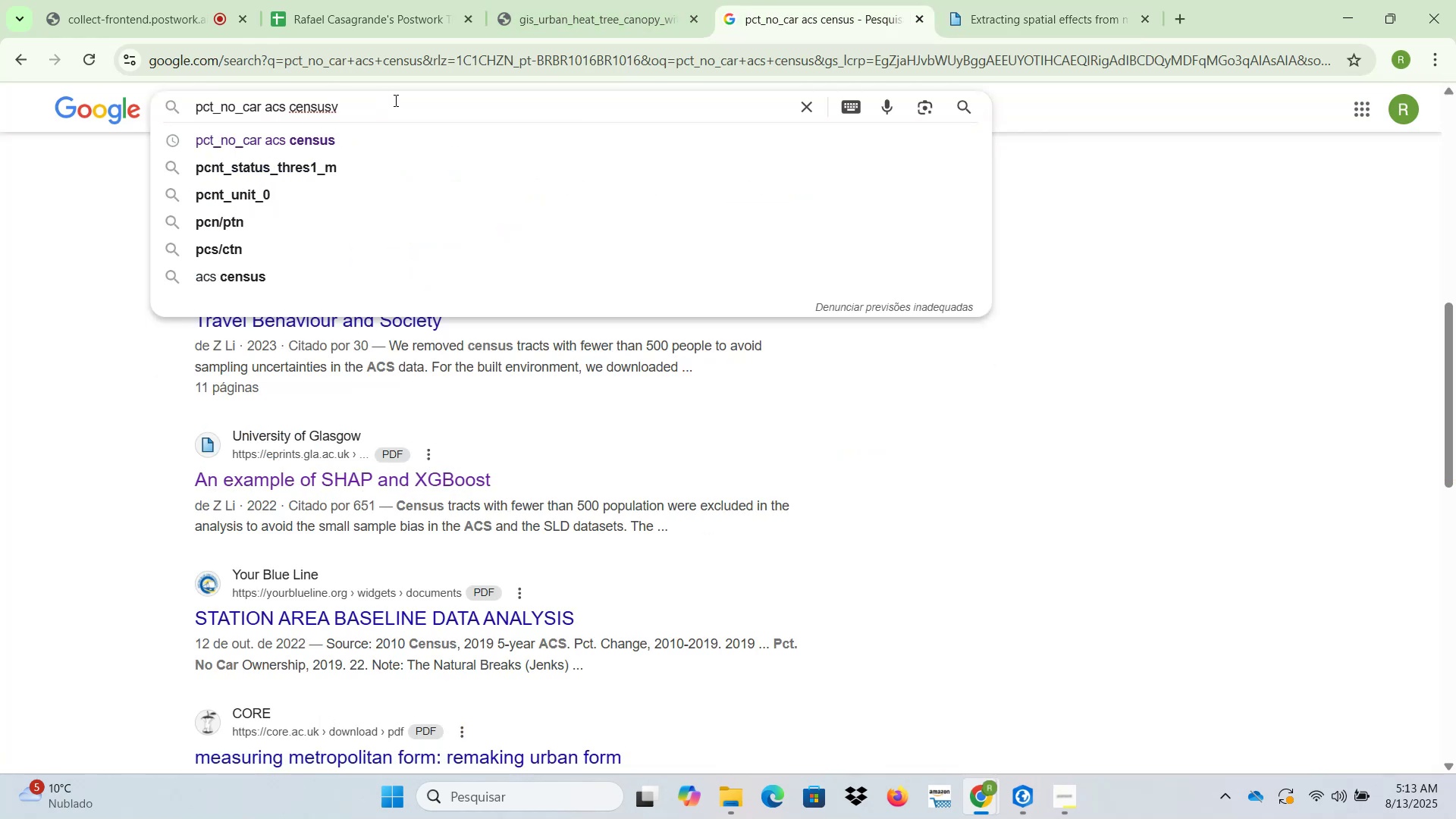 
key(Backspace)
 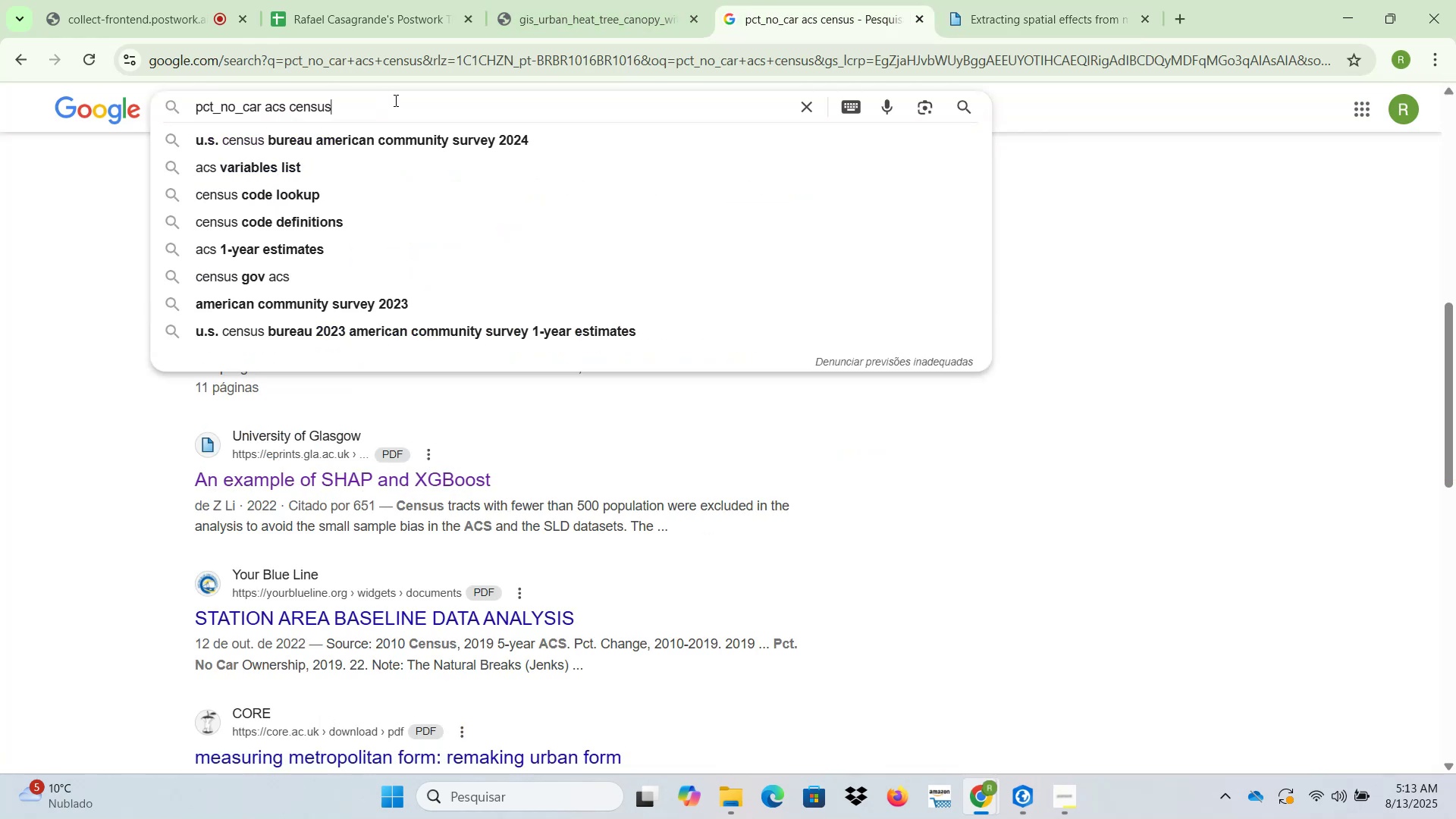 
key(Space)
 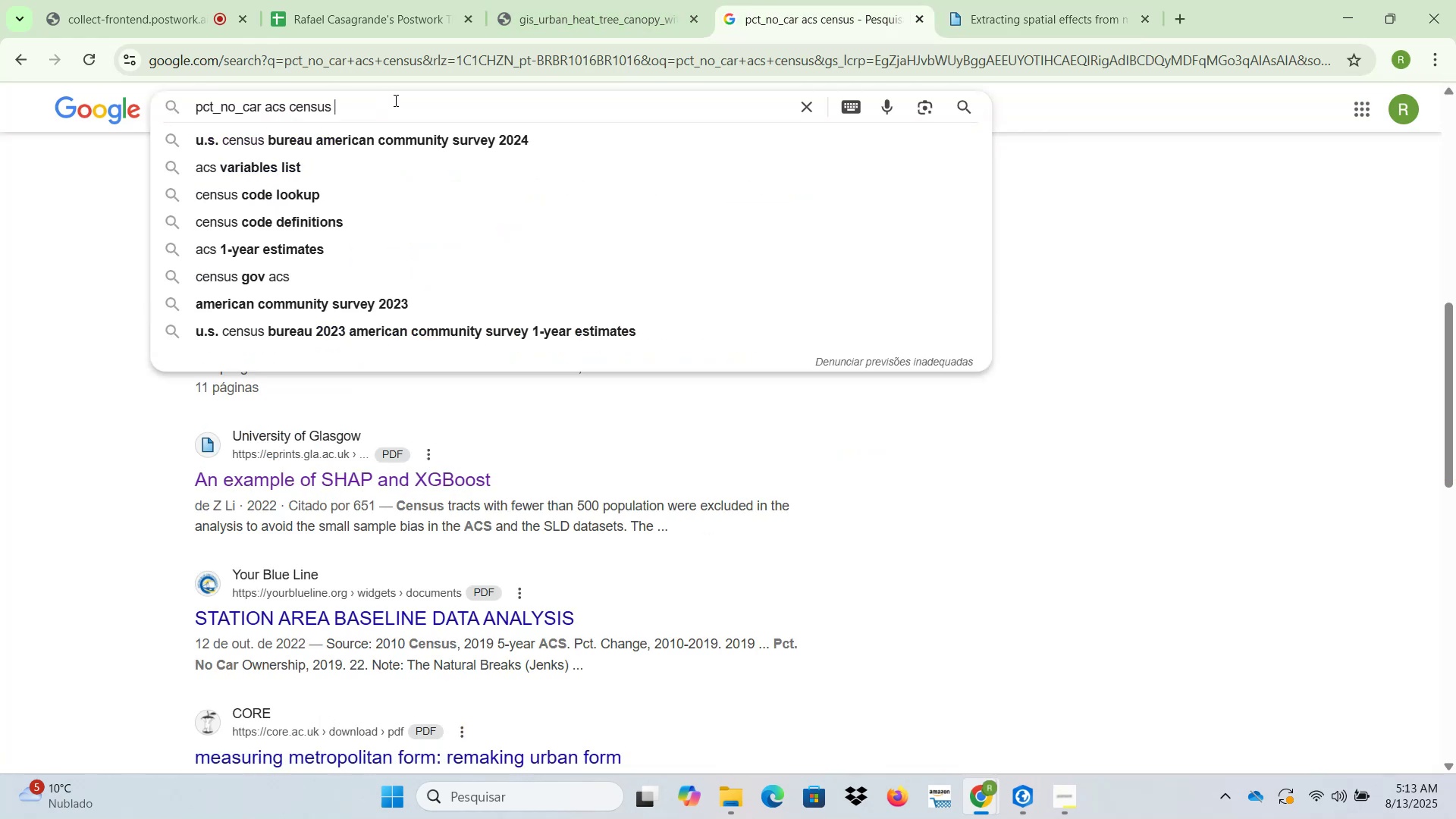 
key(Control+ControlLeft)
 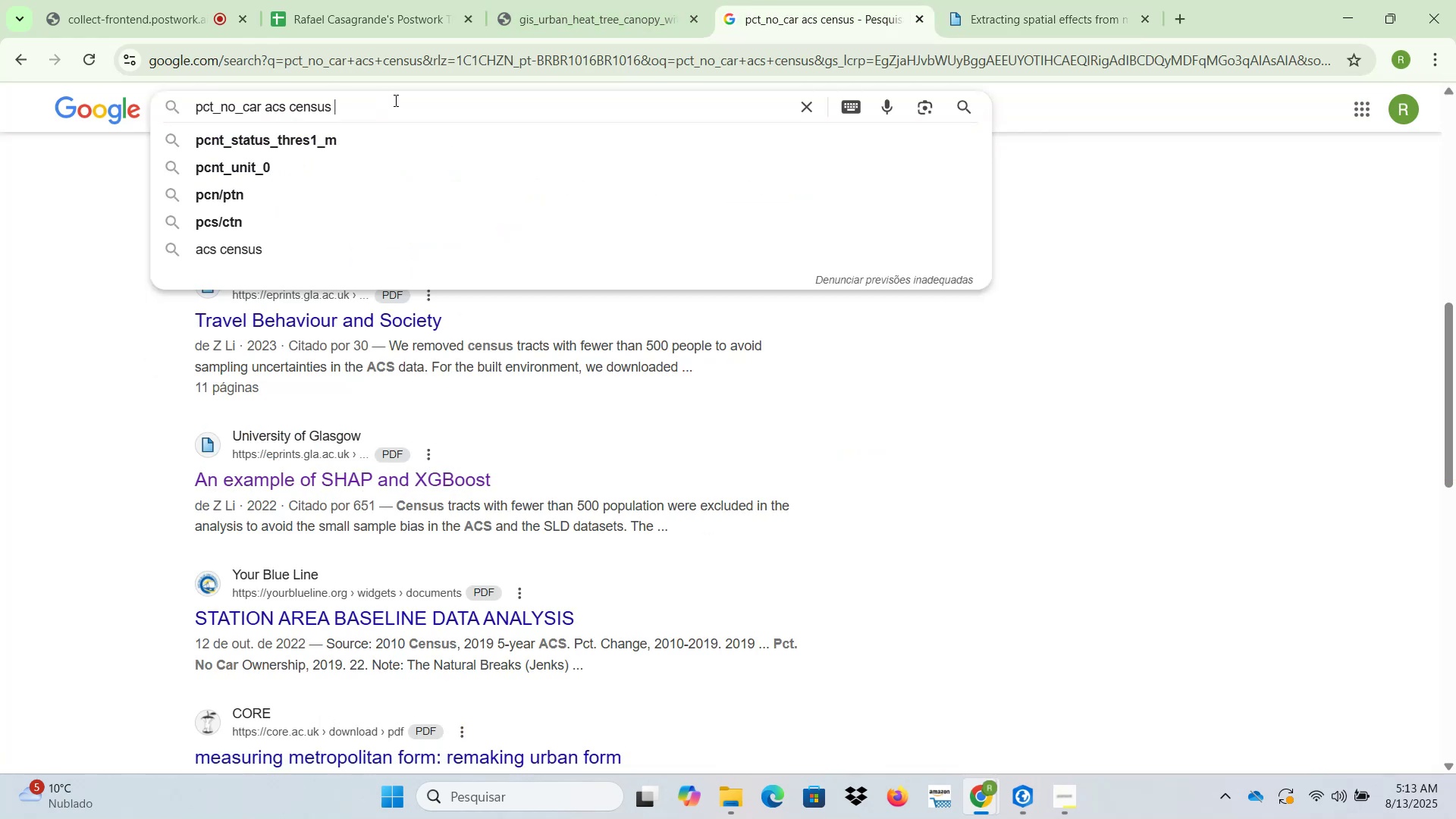 
key(Control+V)
 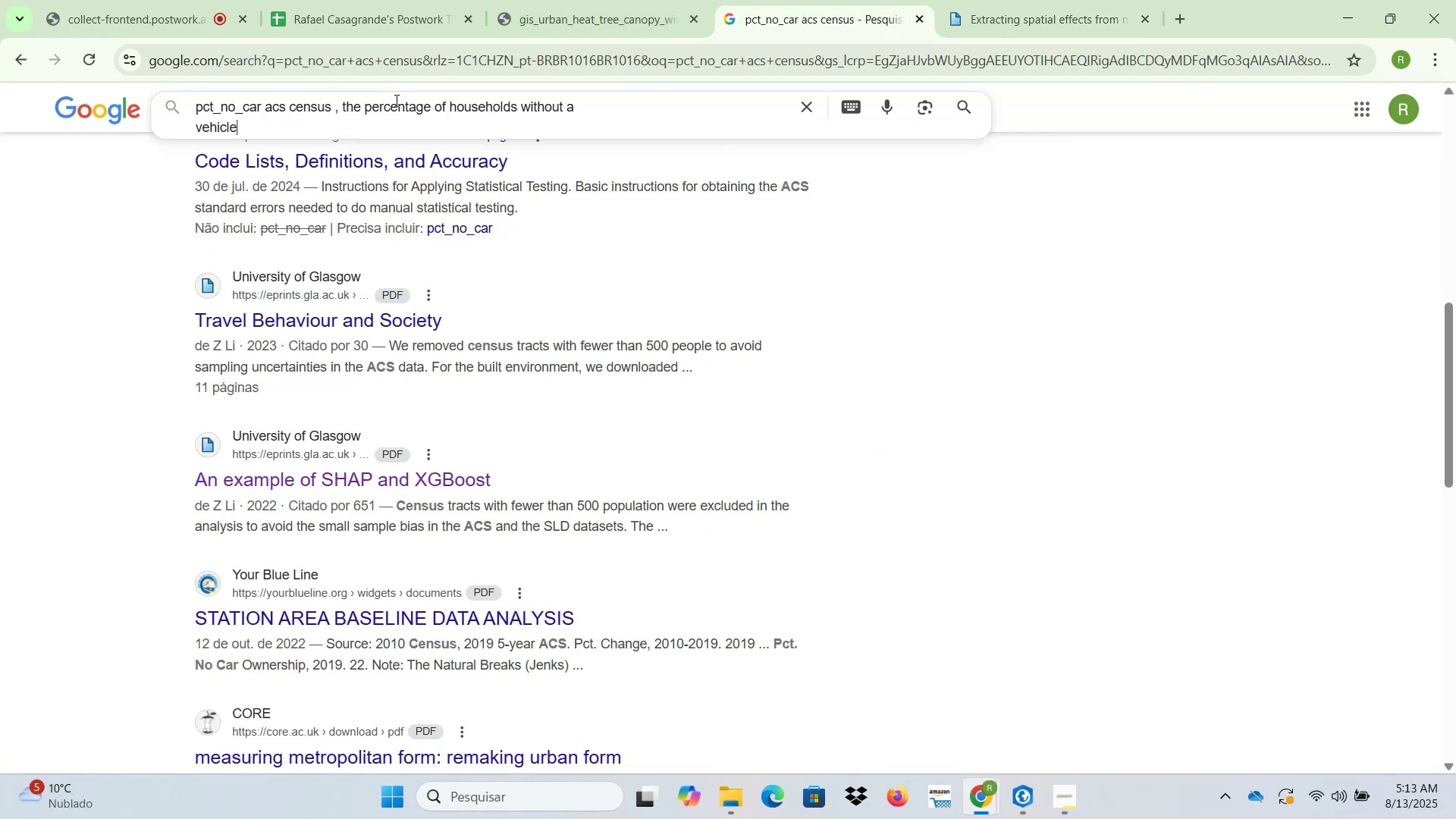 
key(Enter)
 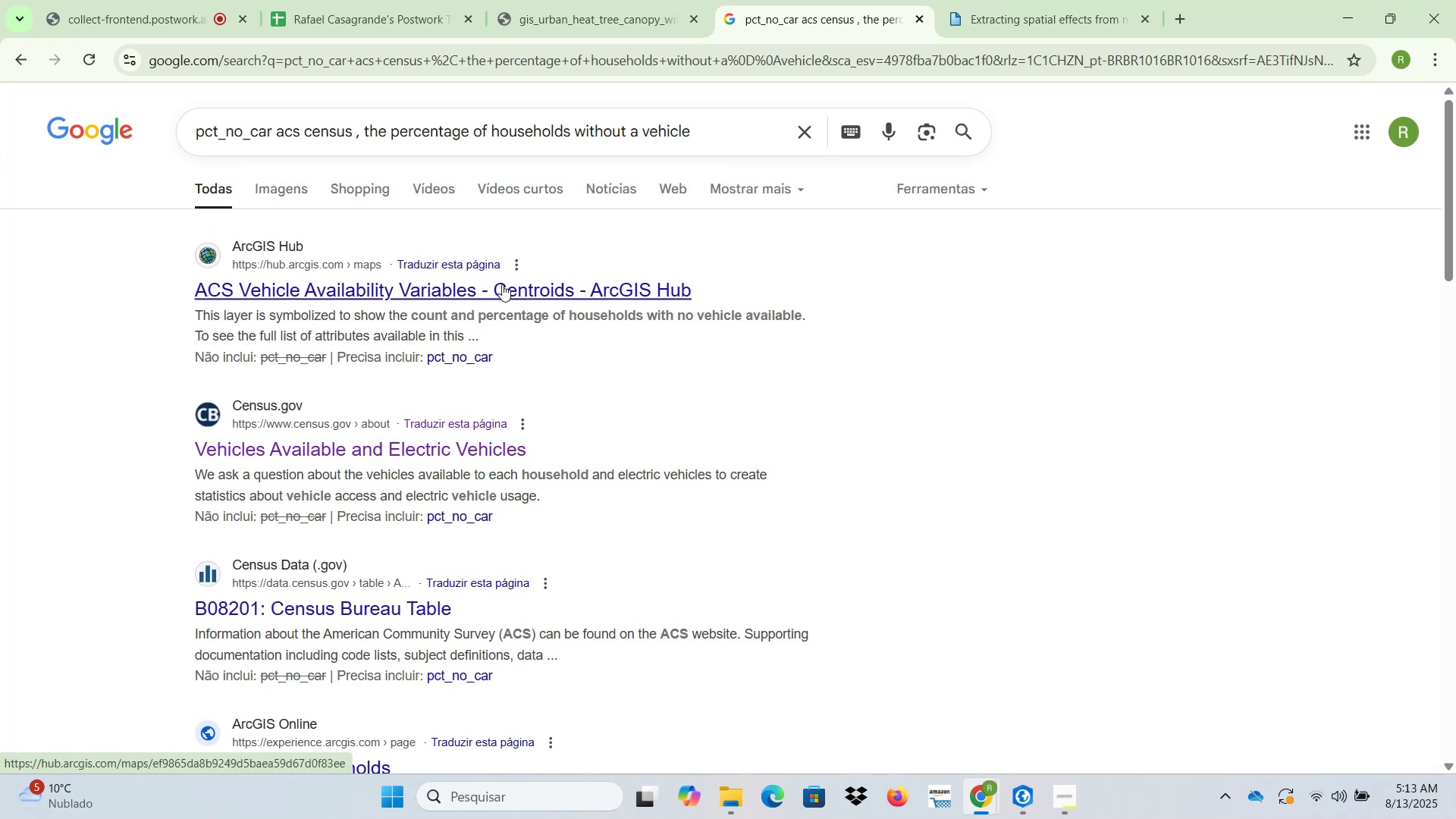 
scroll: coordinate [563, 433], scroll_direction: down, amount: 4.0
 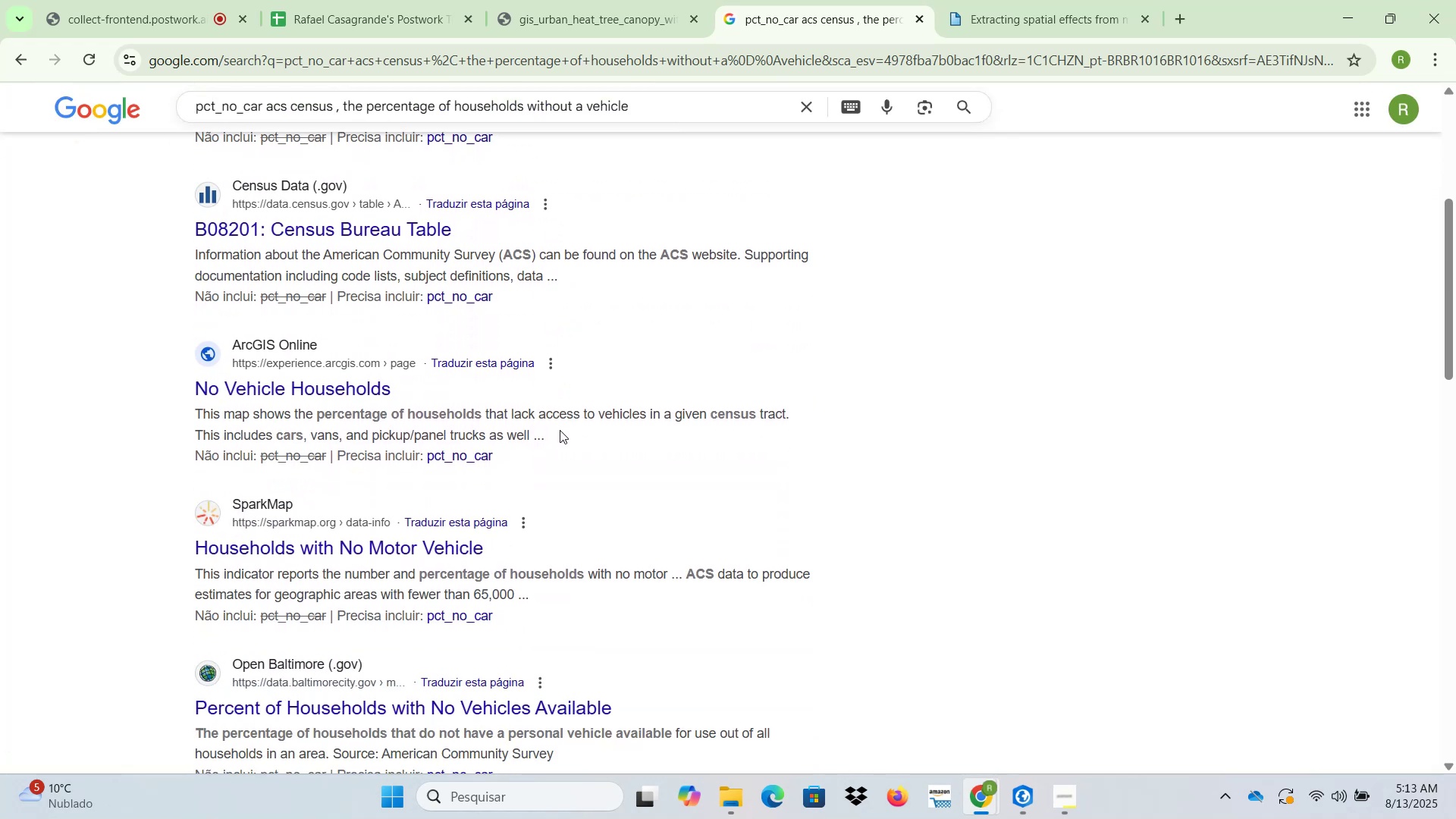 
wait(5.34)
 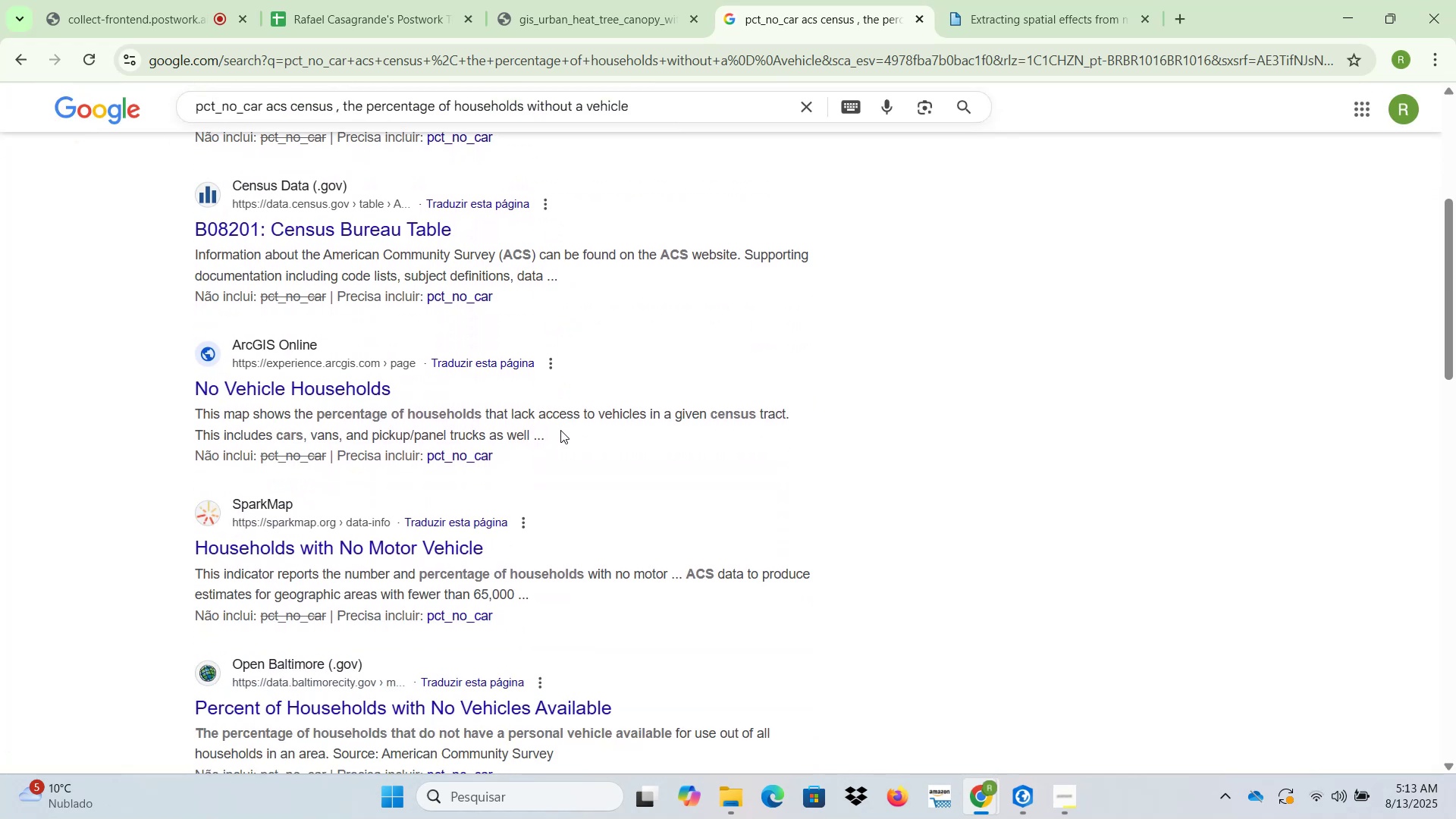 
scroll: coordinate [560, 430], scroll_direction: down, amount: 1.0
 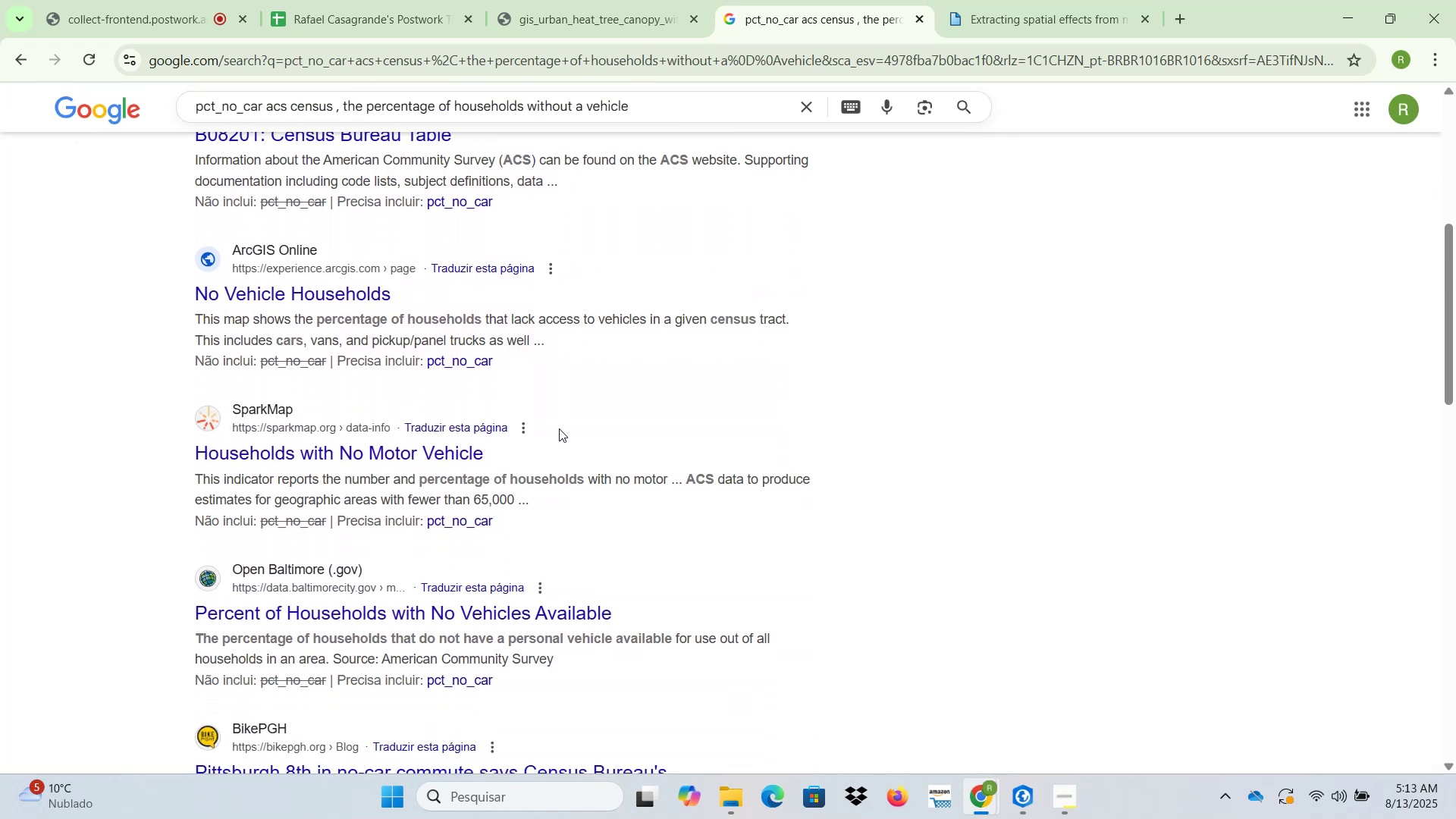 
scroll: coordinate [378, 249], scroll_direction: up, amount: 8.0
 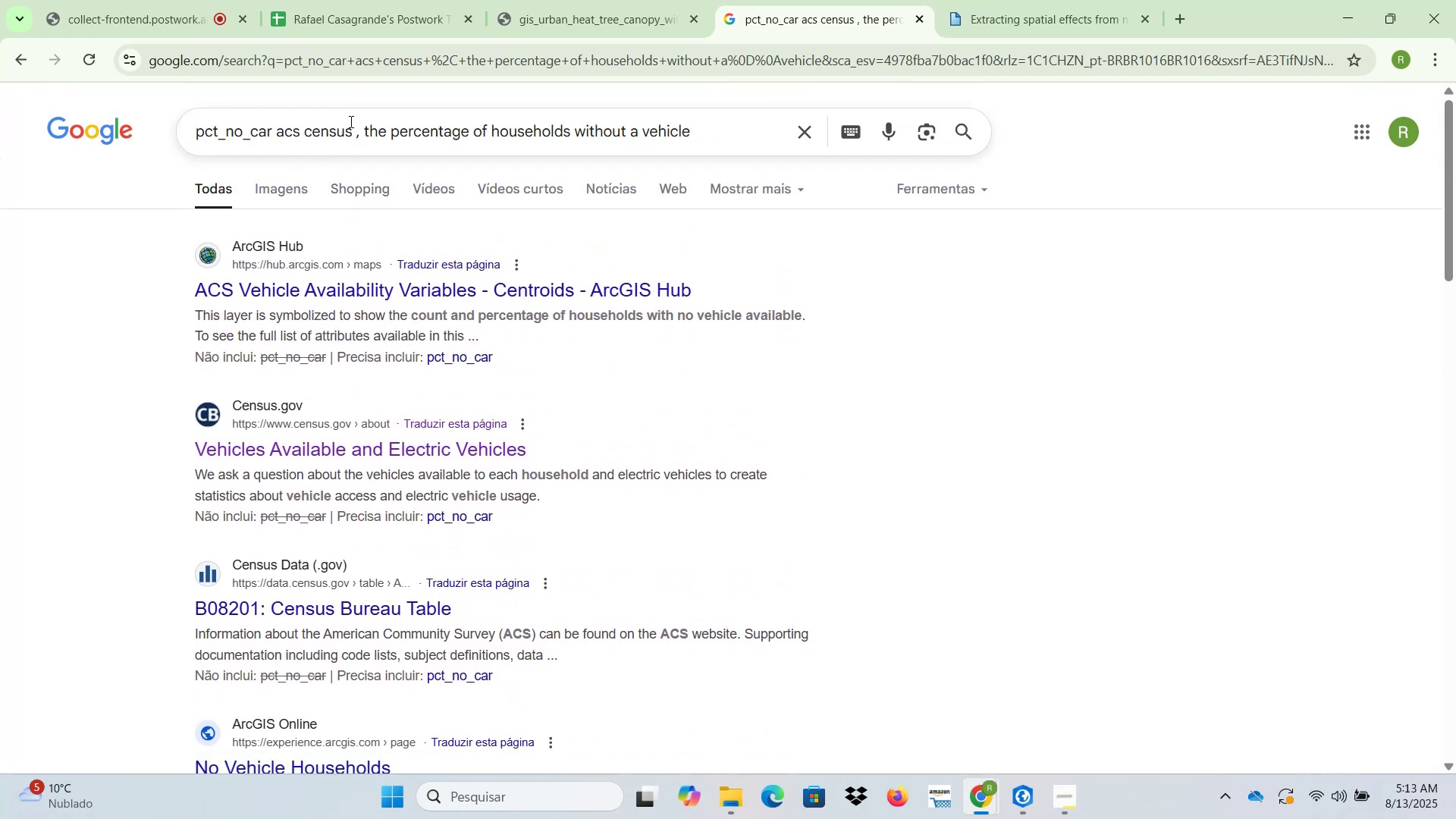 
left_click([360, 127])
 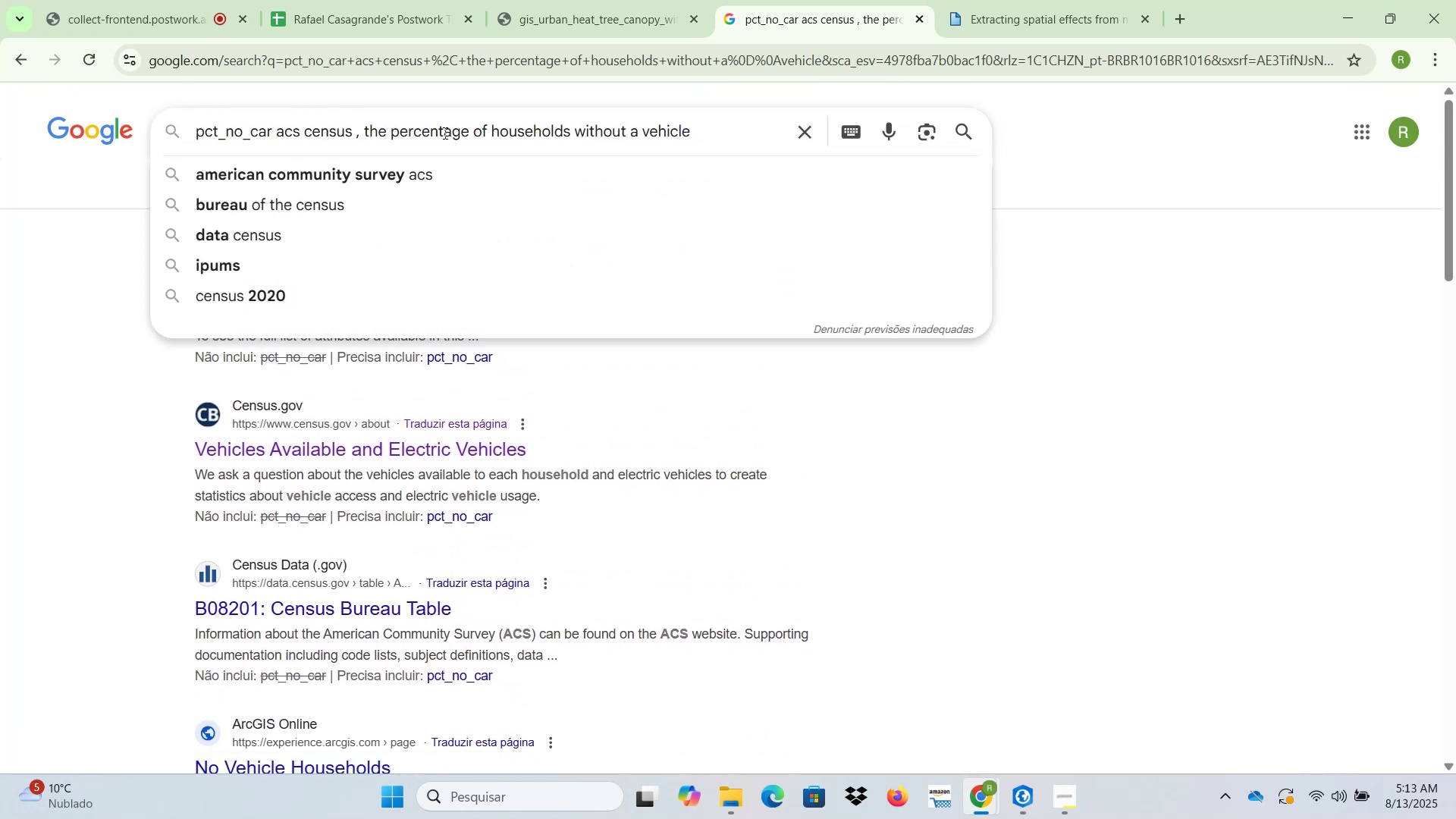 
key(Backspace)
 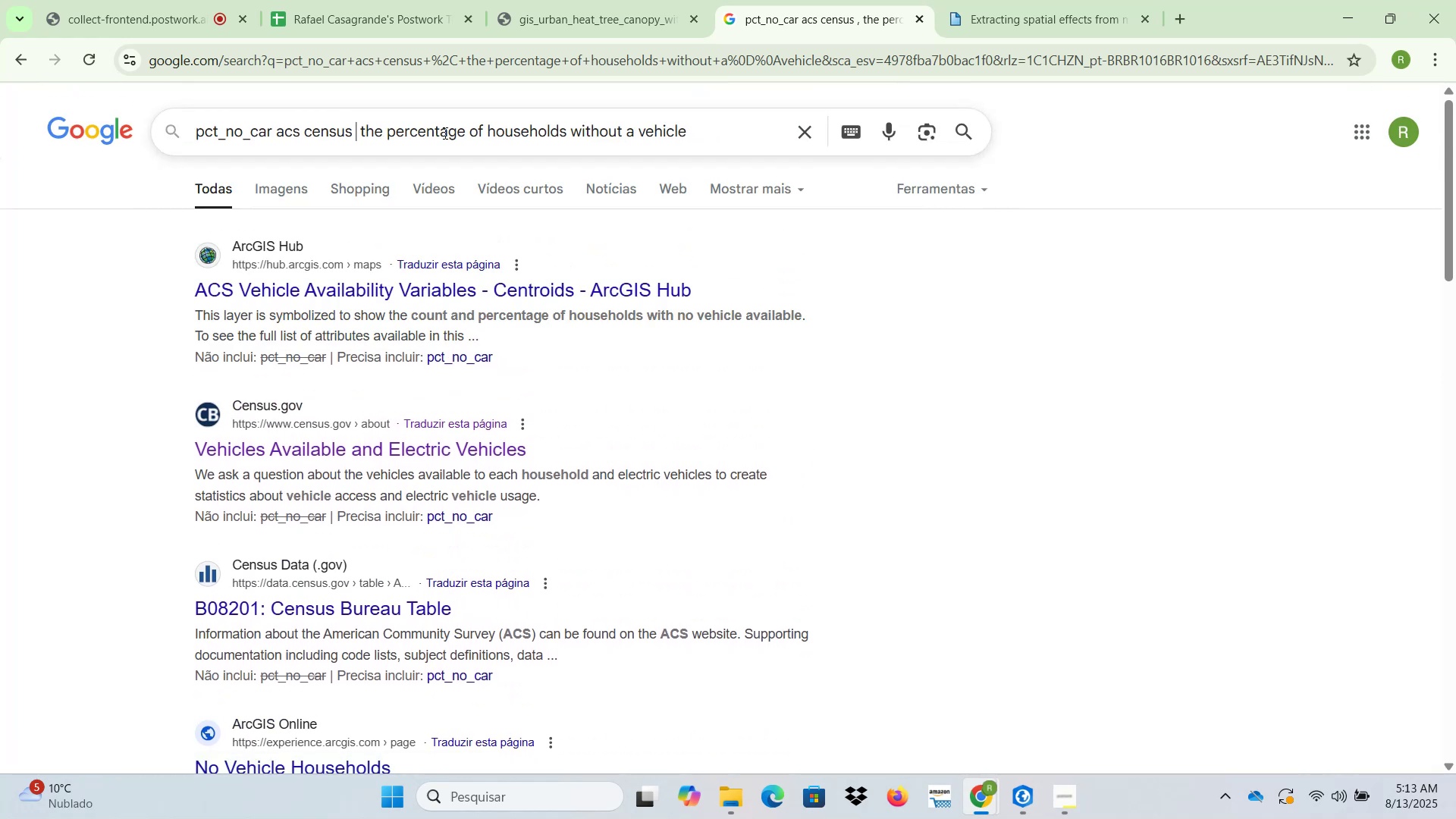 
key(Backspace)
 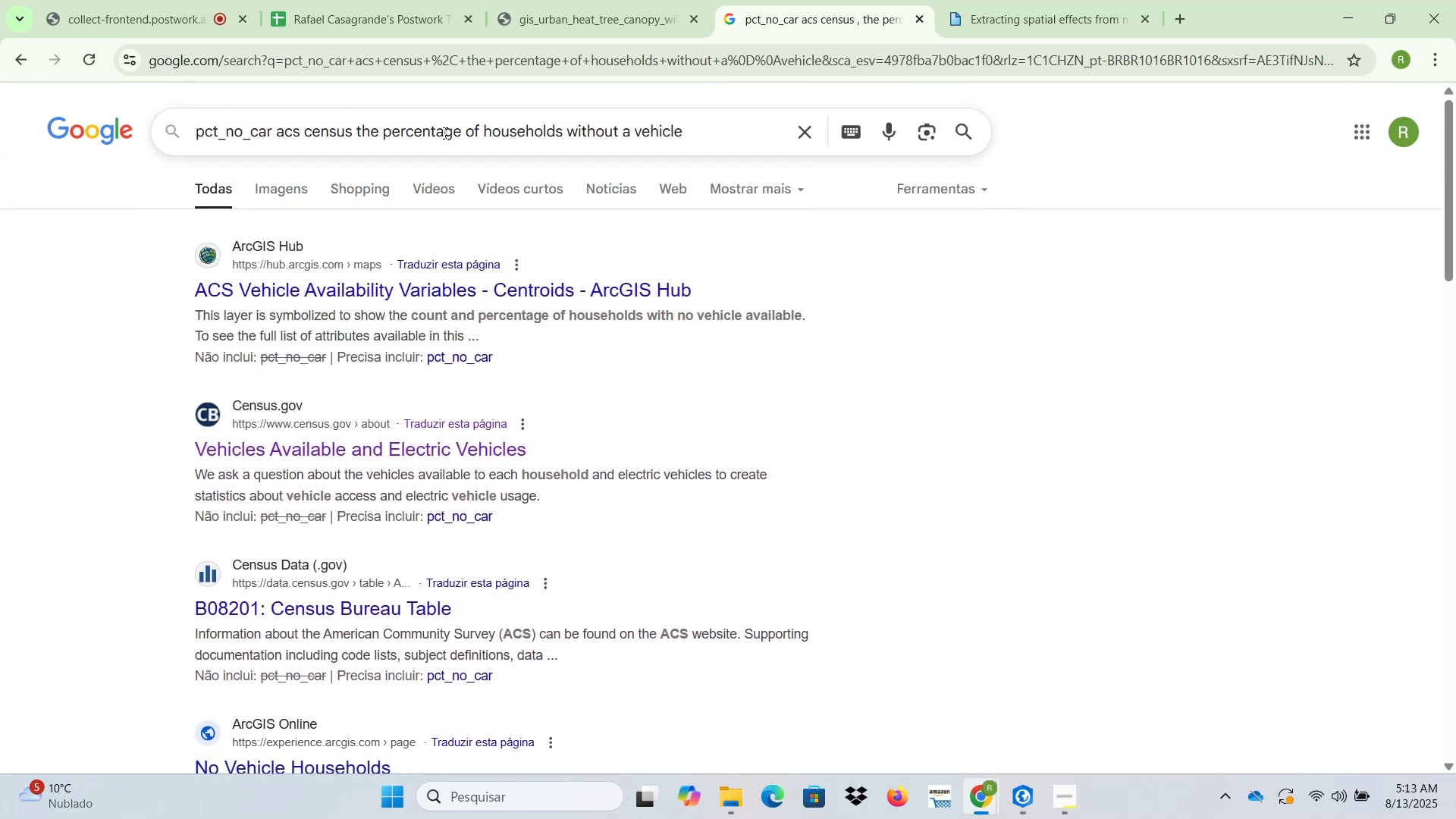 
key(Enter)
 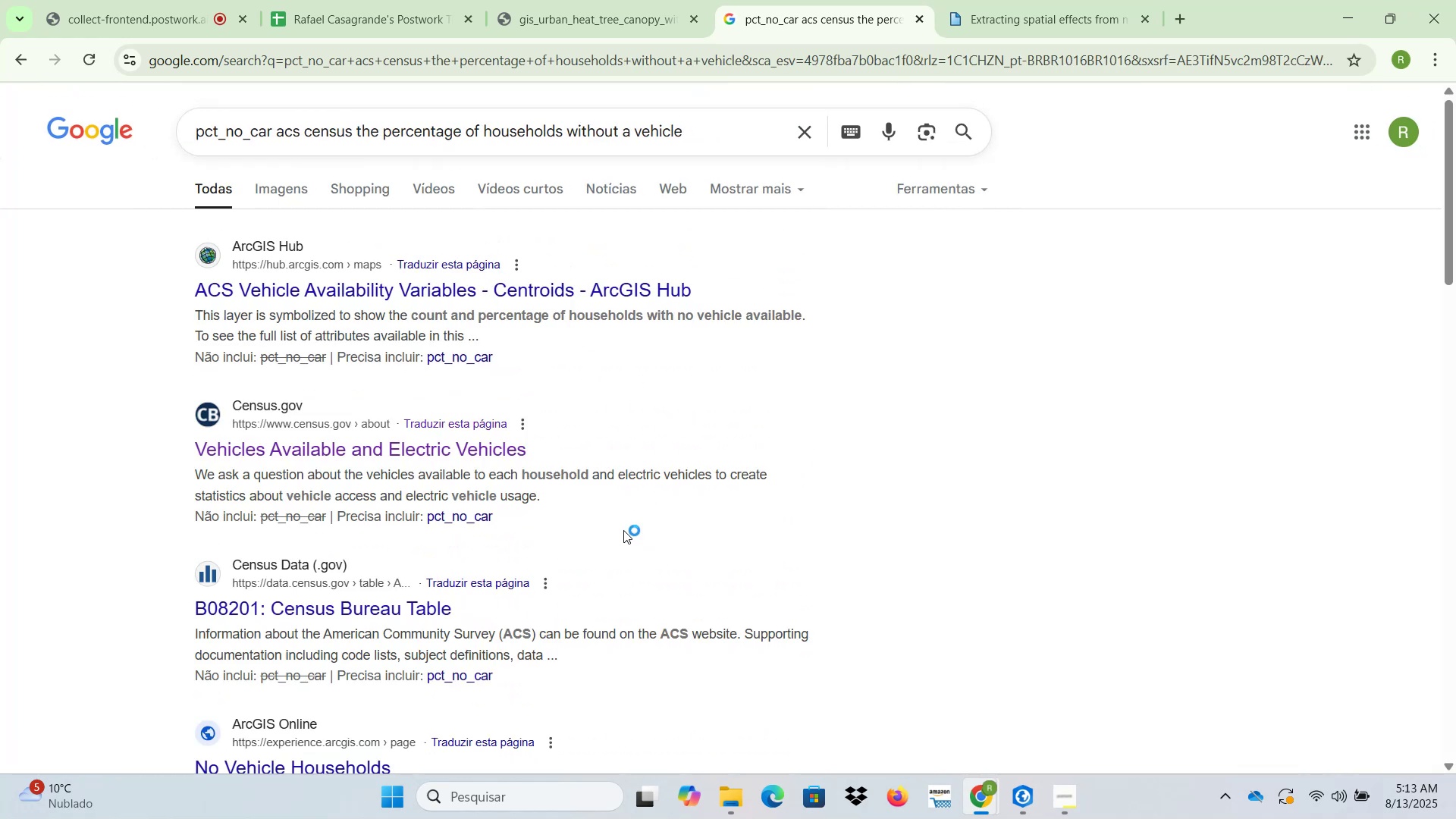 
wait(8.29)
 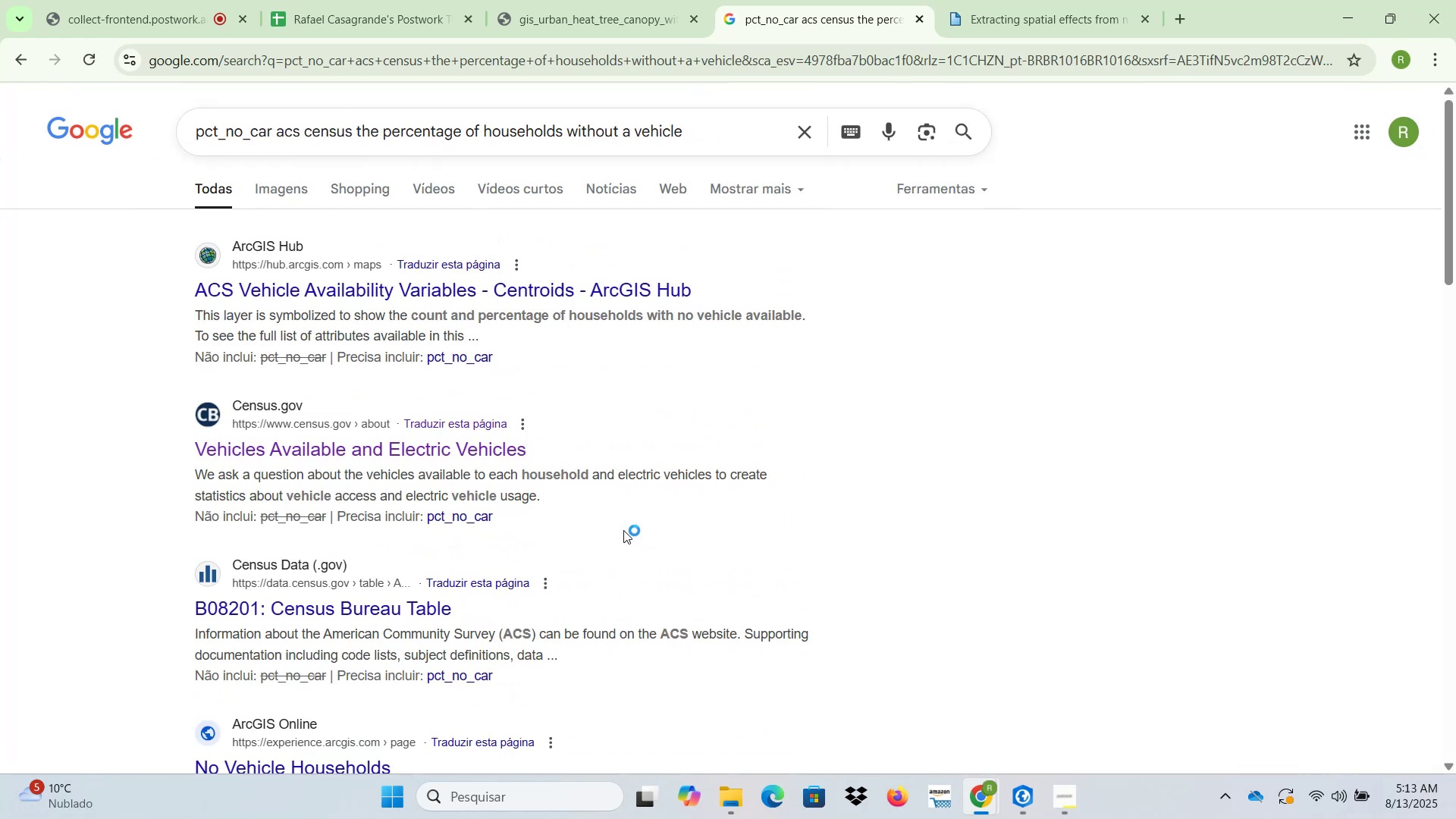 
scroll: coordinate [620, 471], scroll_direction: down, amount: 4.0
 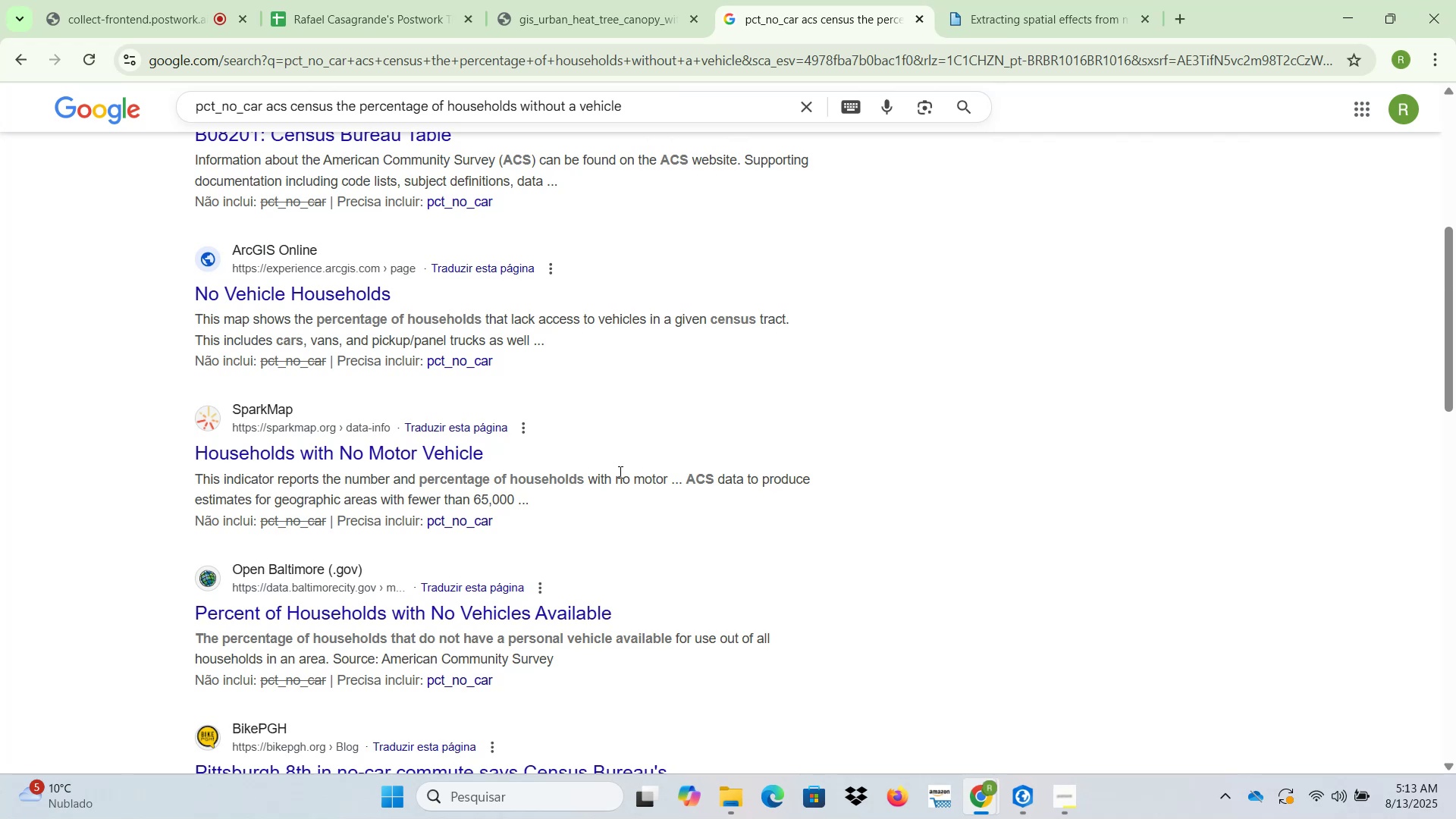 
wait(7.85)
 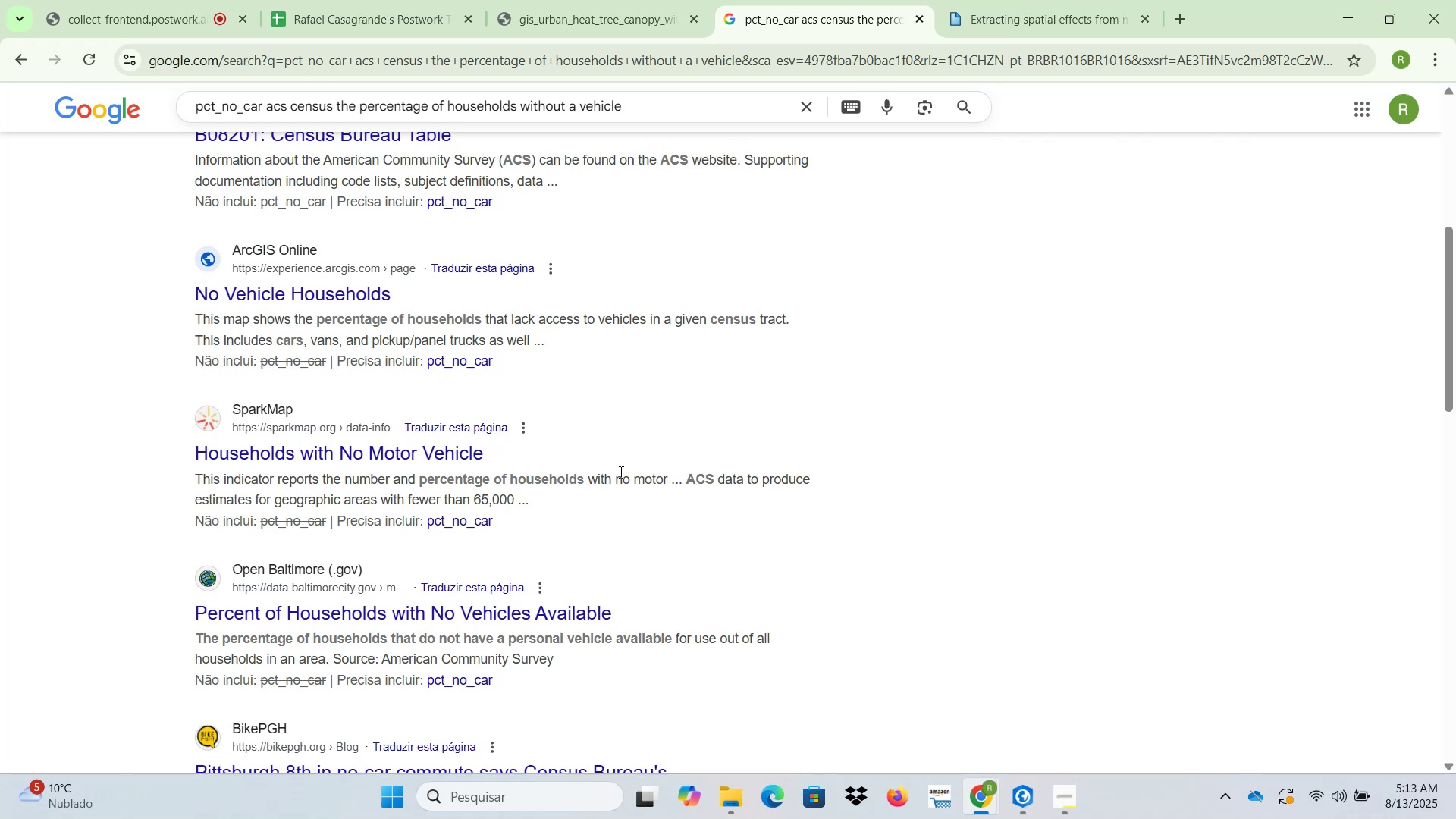 
right_click([493, 618])
 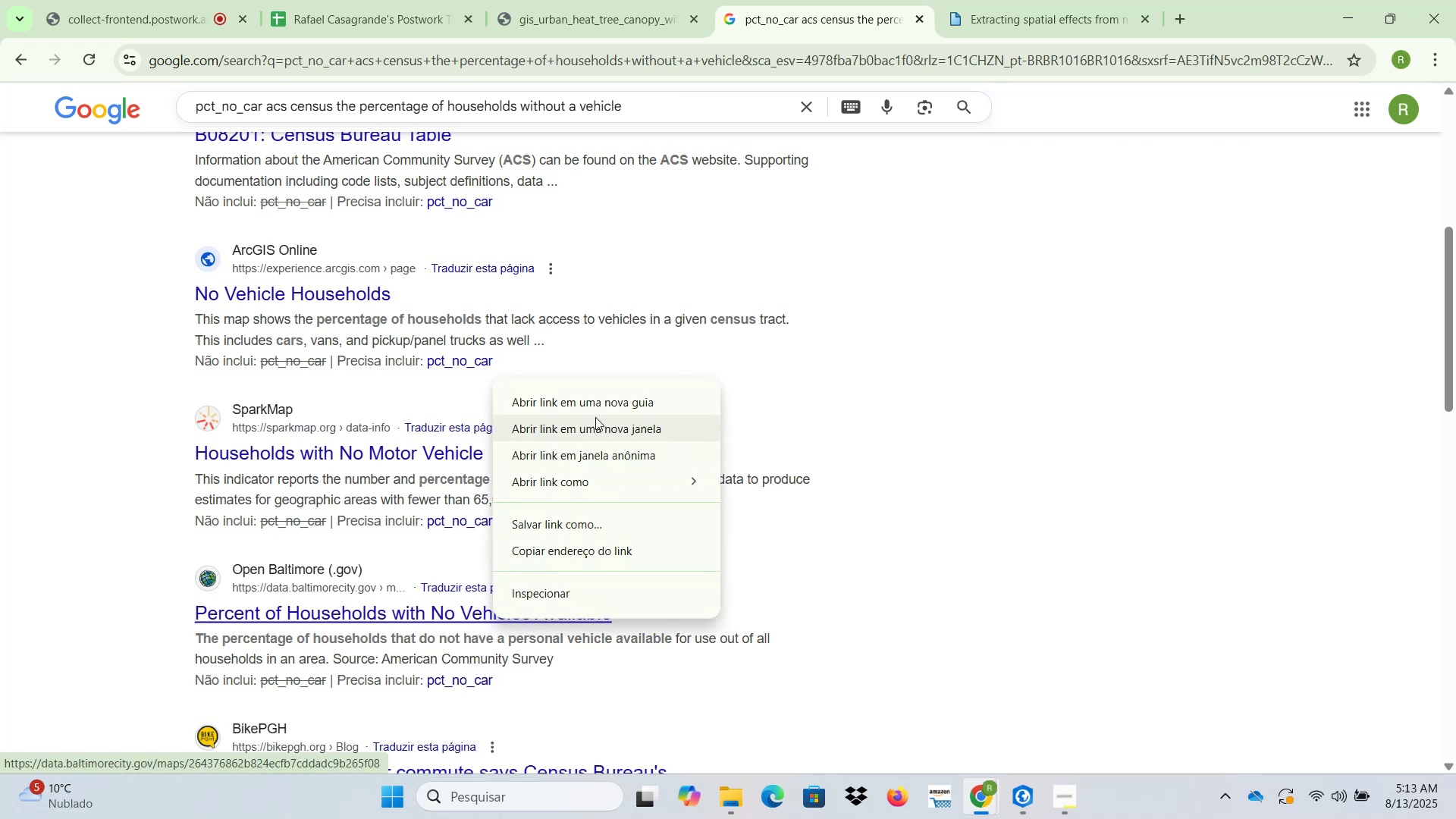 
left_click([601, 401])
 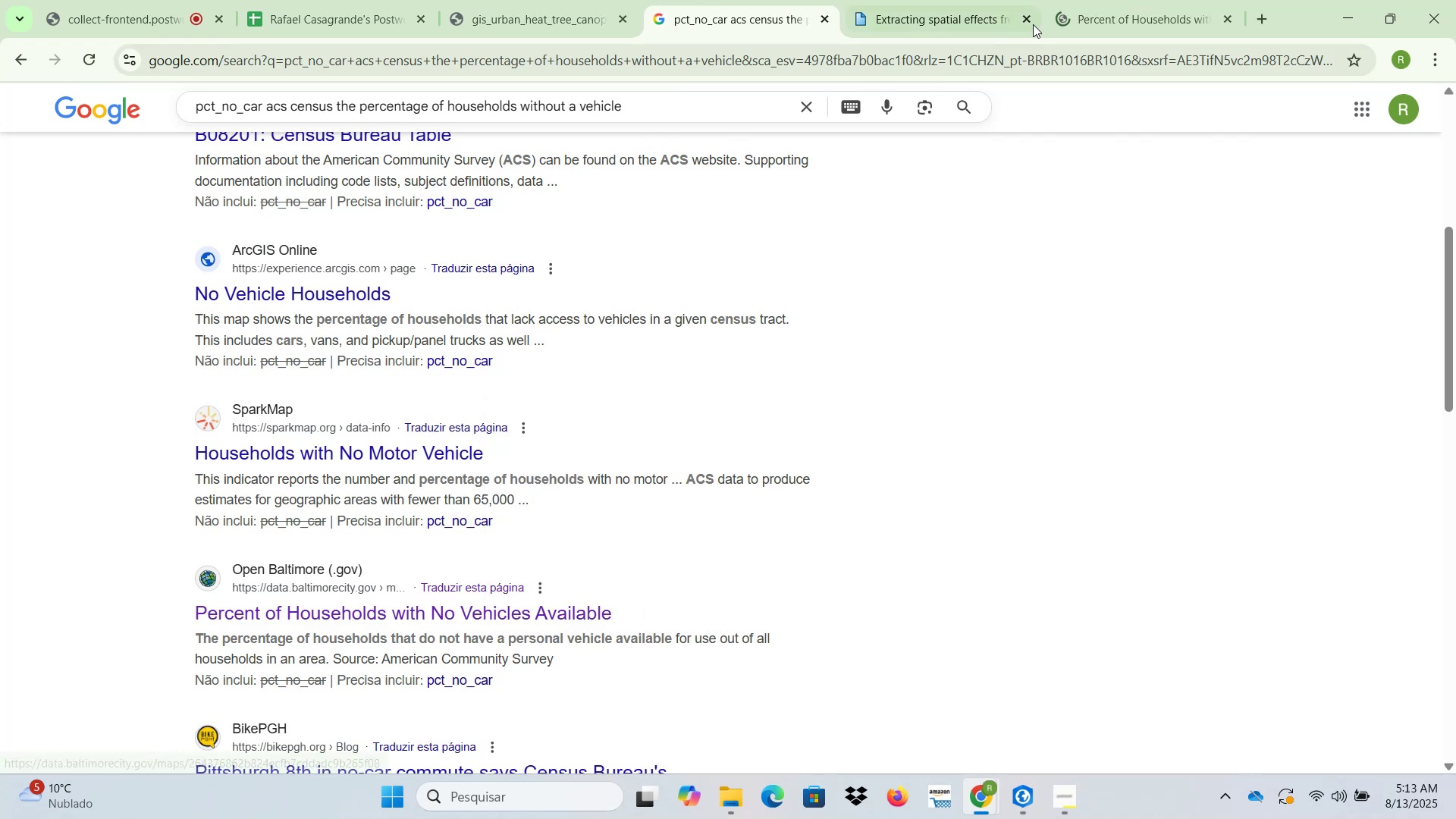 
left_click([1109, 9])
 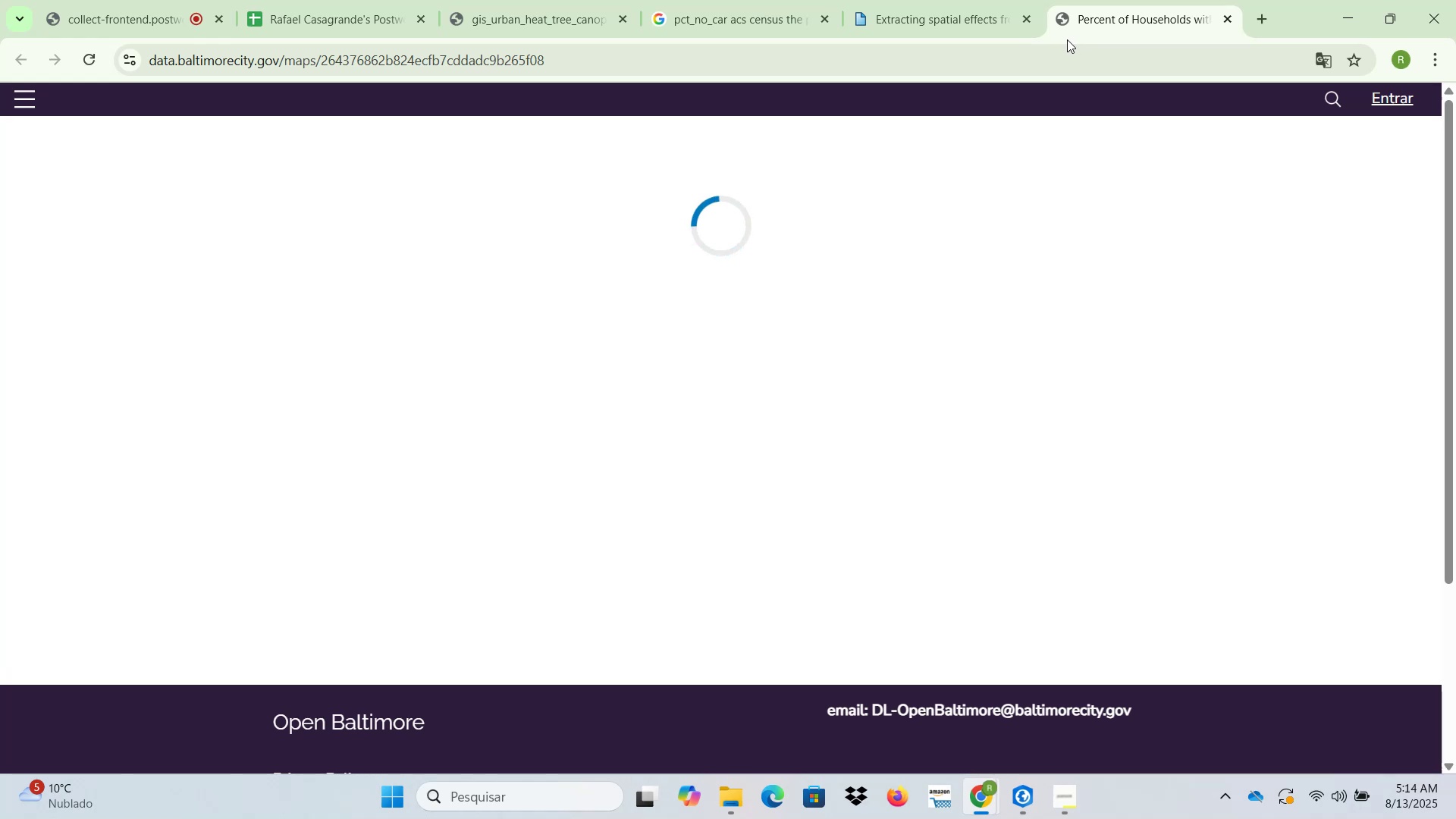 
wait(8.62)
 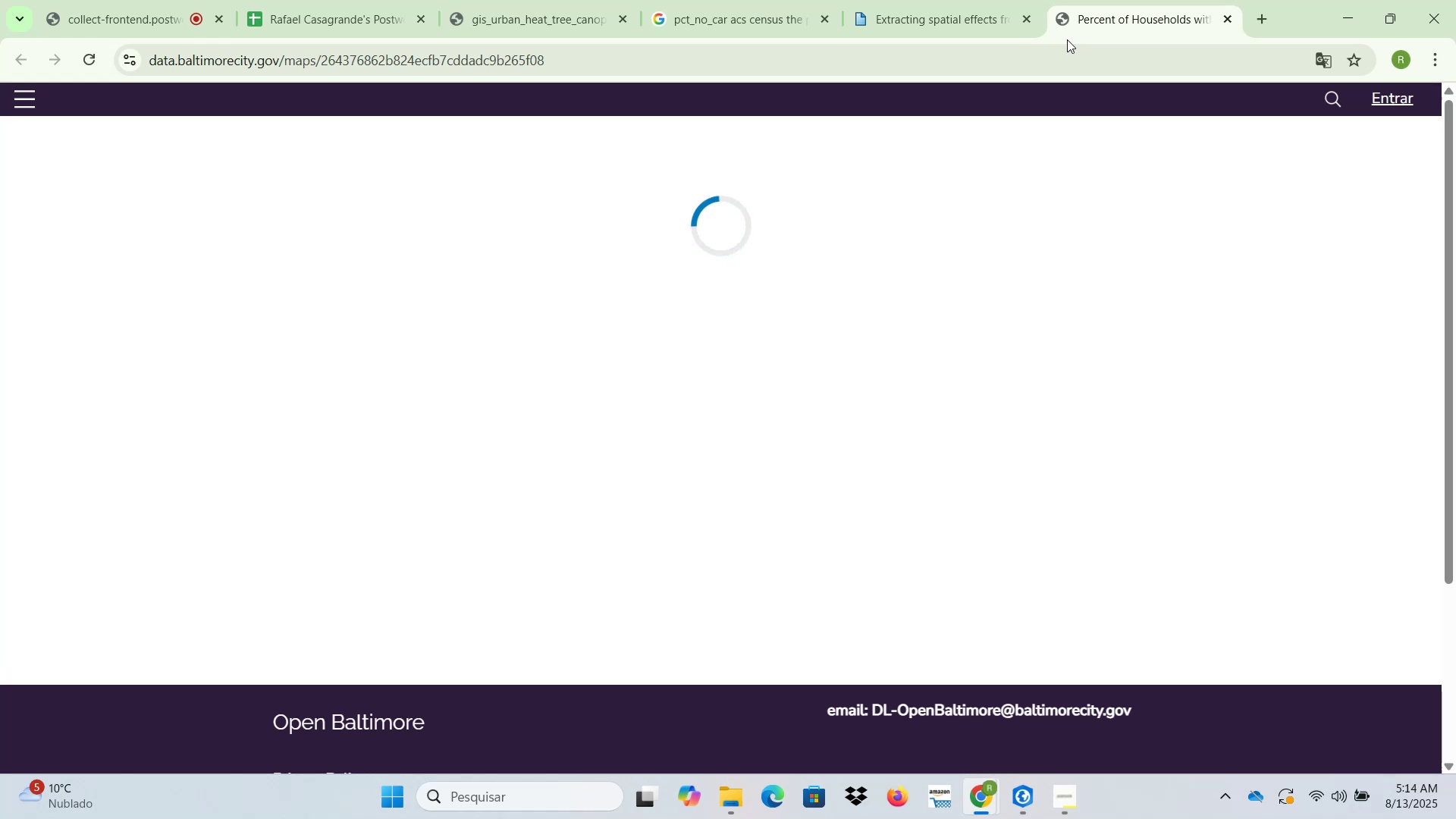 
scroll: coordinate [418, 457], scroll_direction: down, amount: 10.0
 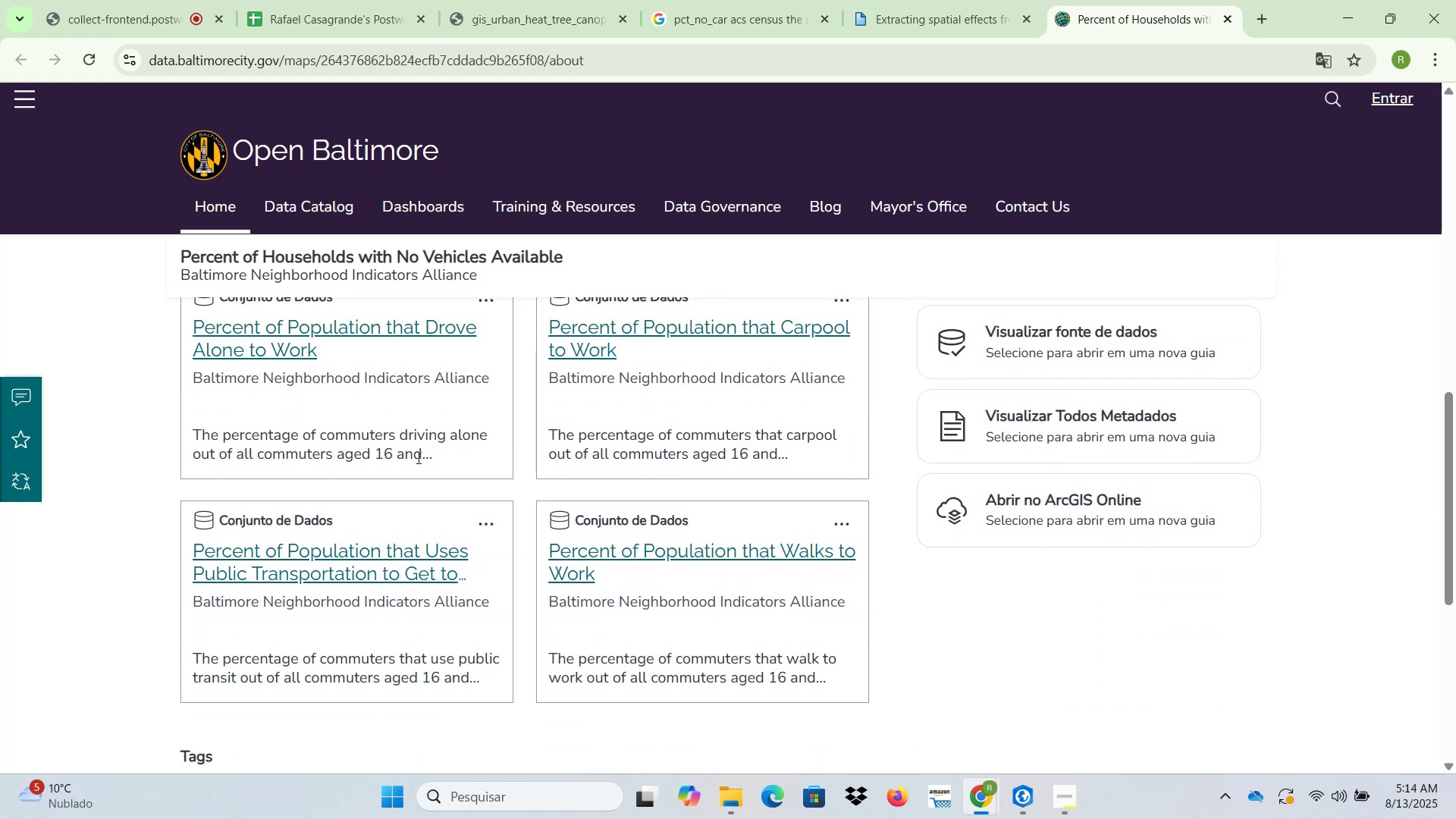 
scroll: coordinate [417, 458], scroll_direction: down, amount: 2.0
 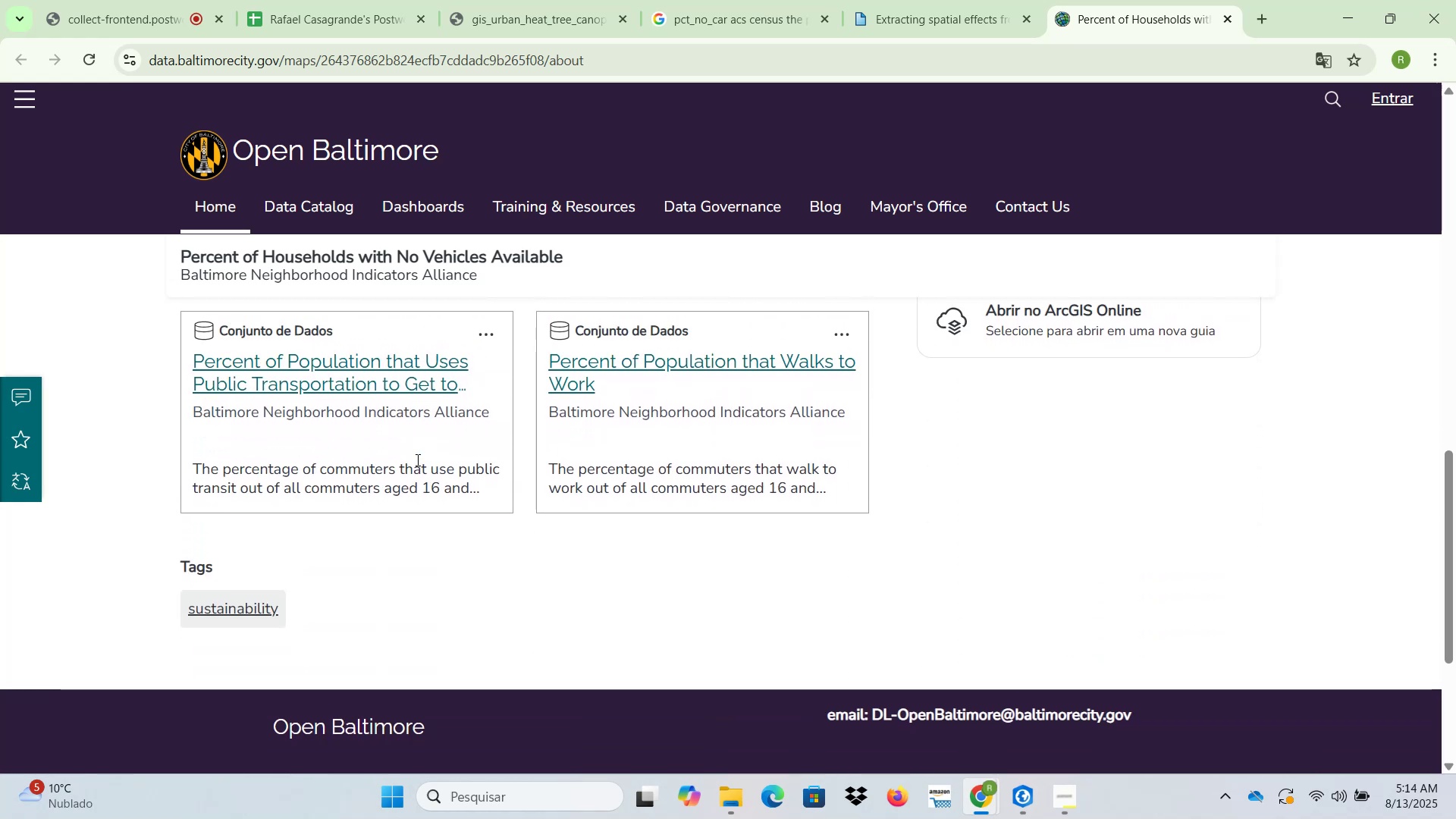 
scroll: coordinate [416, 459], scroll_direction: up, amount: 6.0
 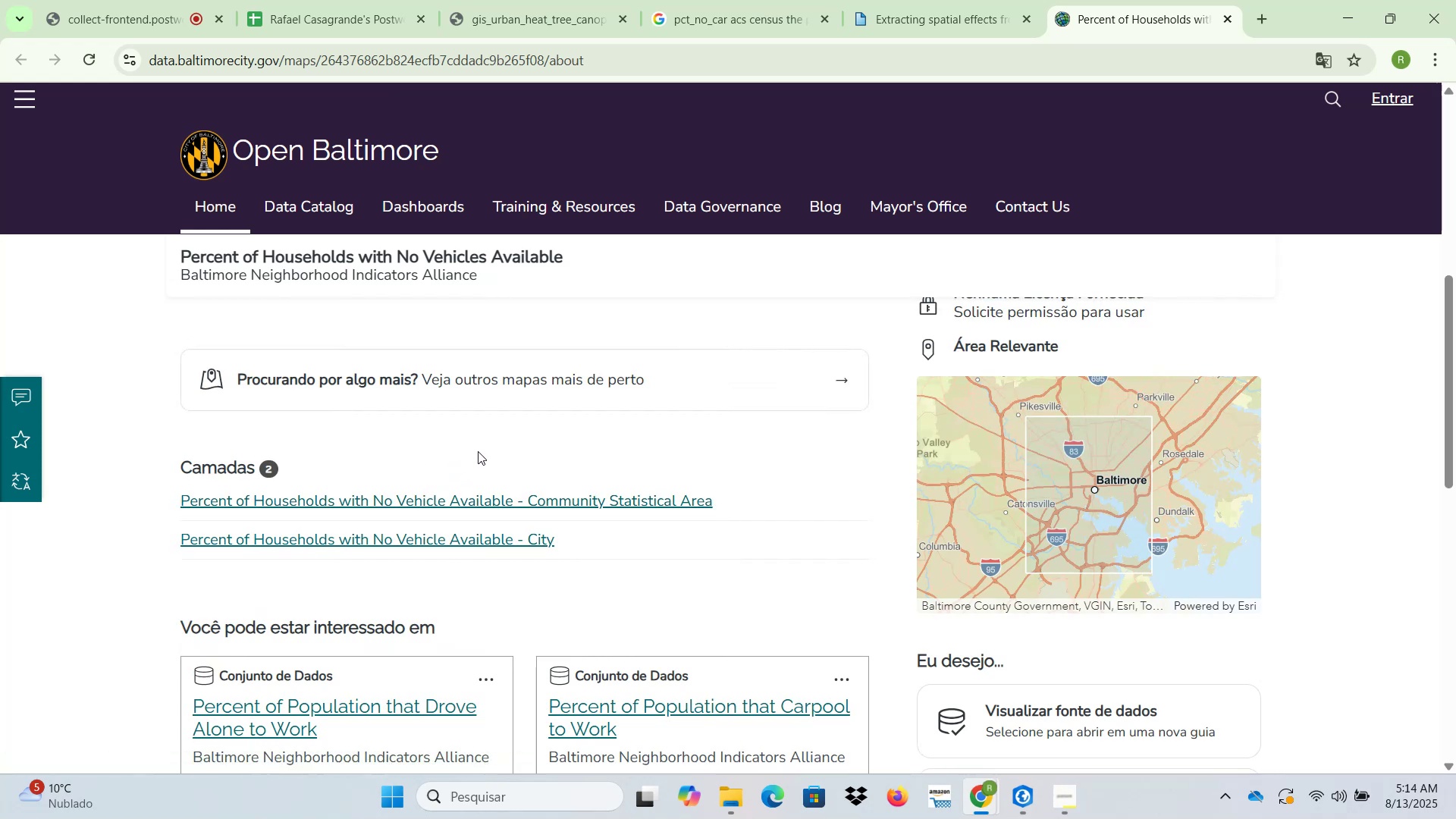 
wait(5.8)
 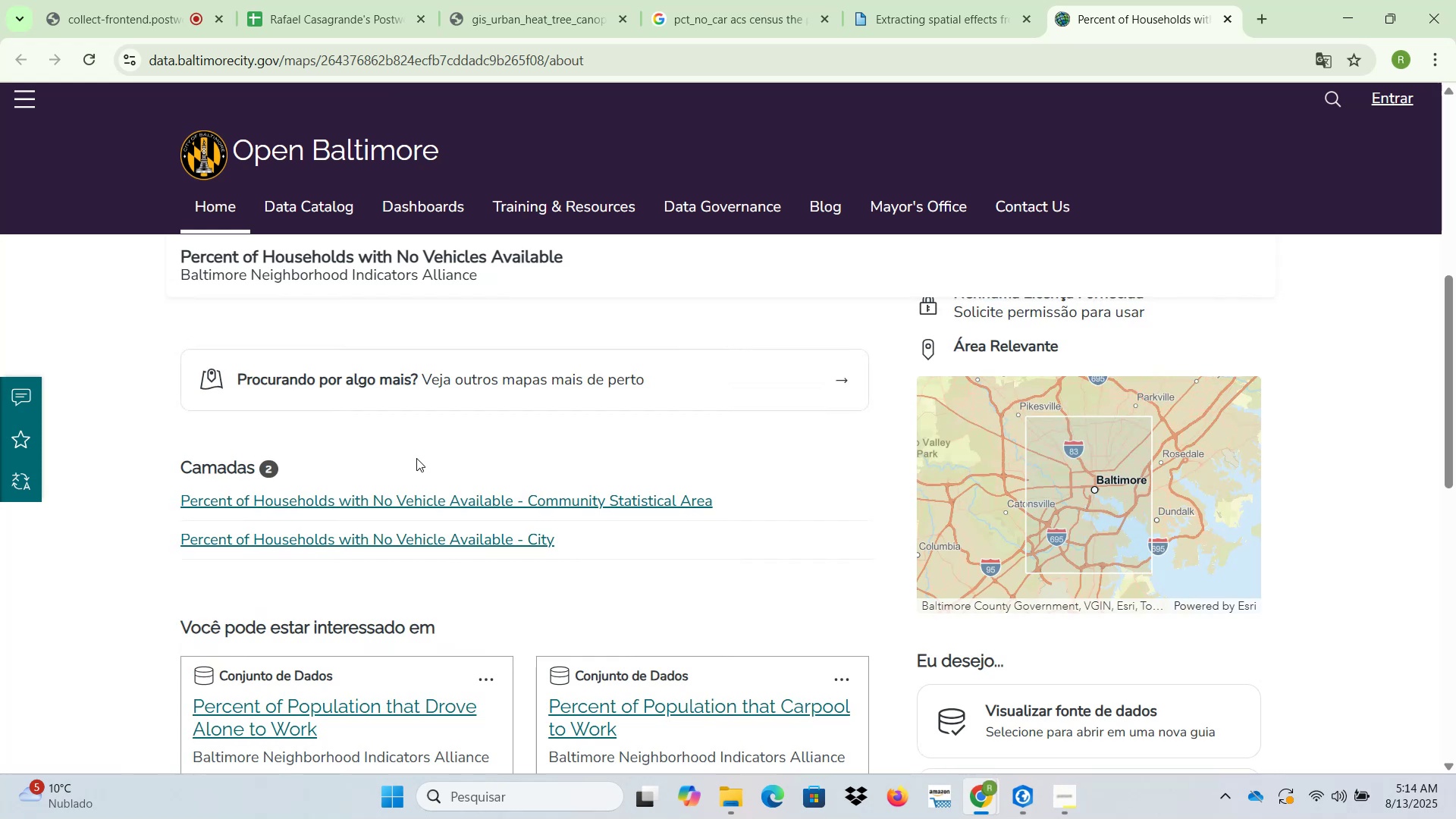 
left_click([951, 1])
 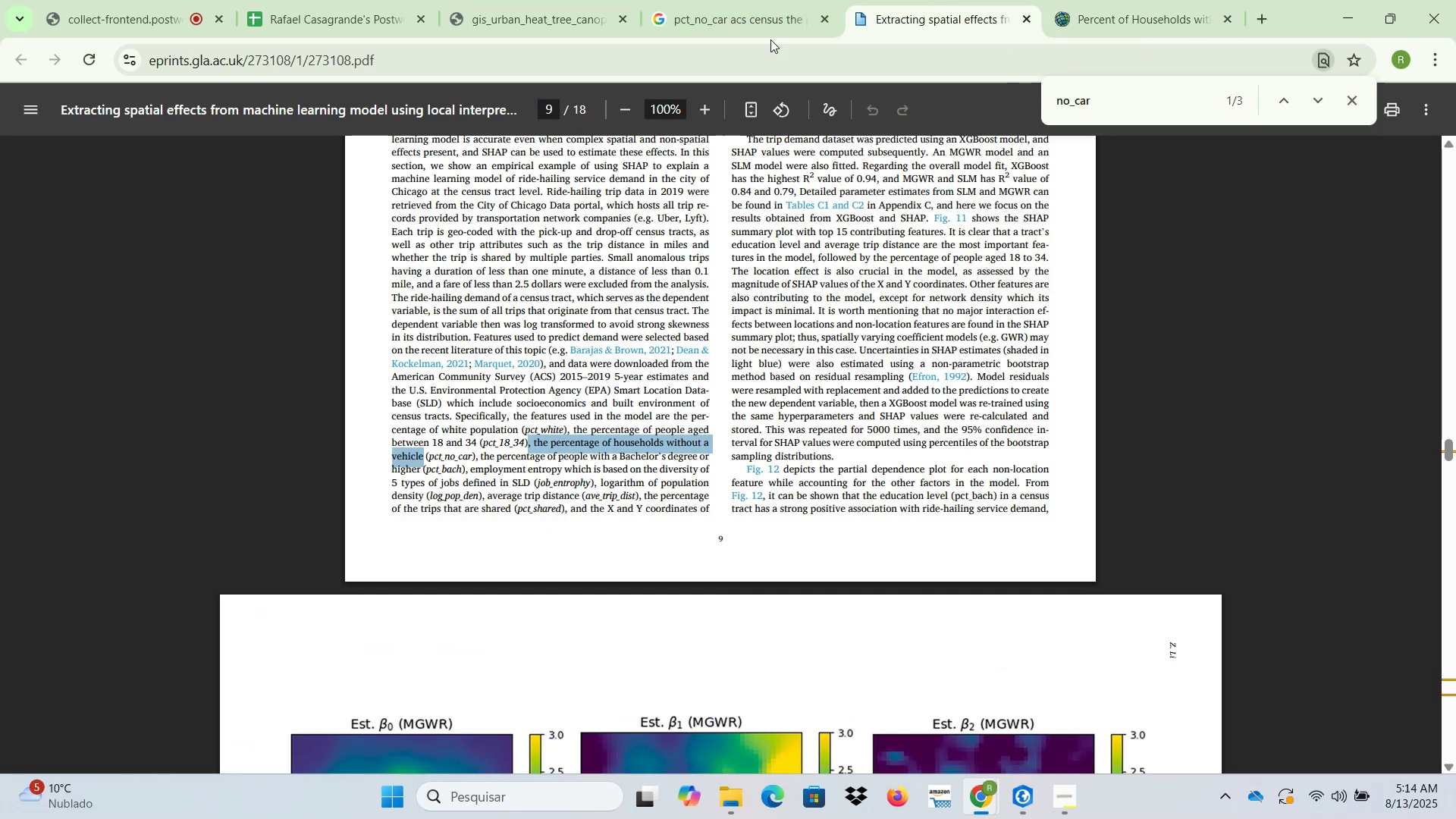 
left_click([818, 0])
 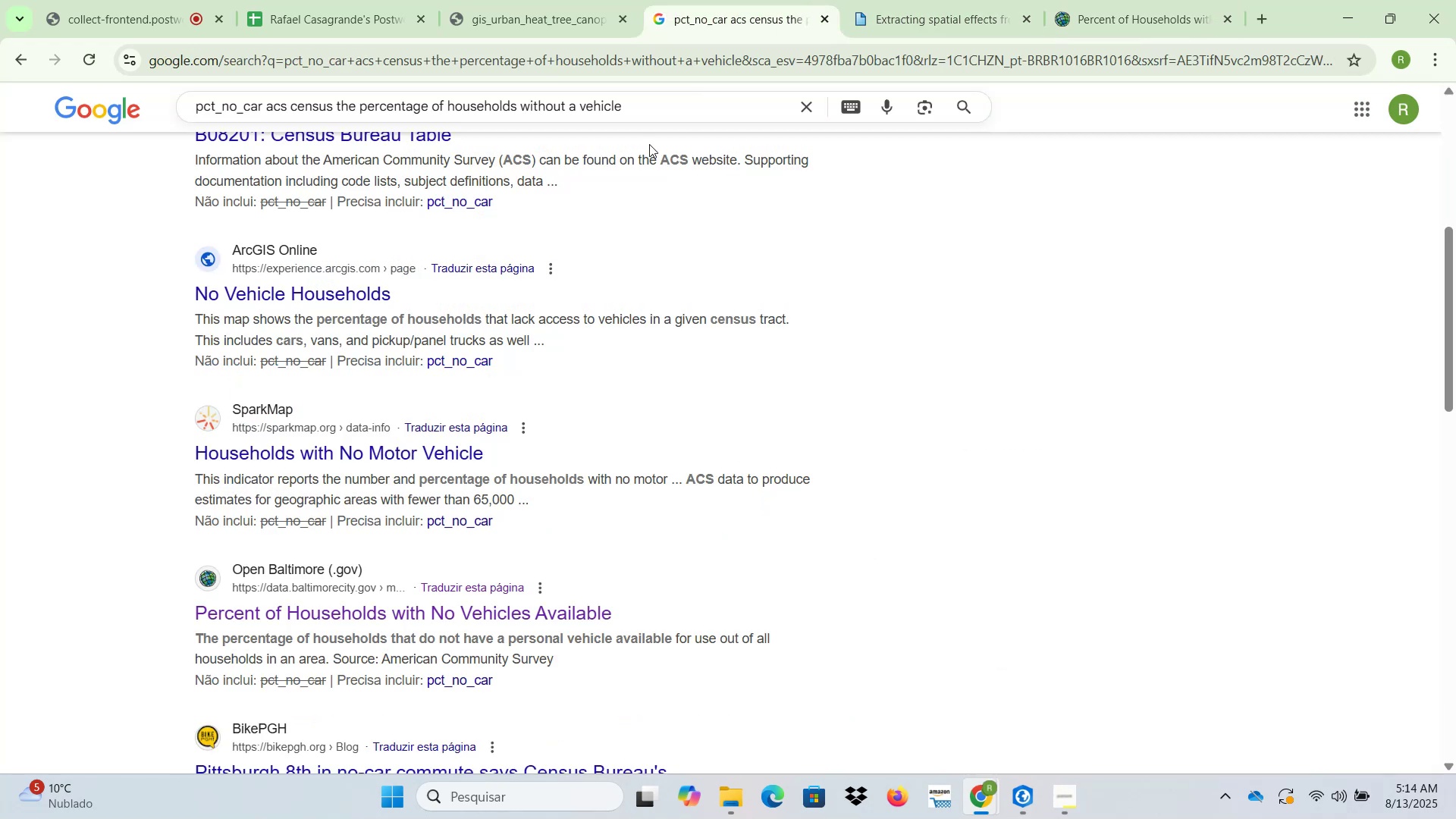 
scroll: coordinate [450, 400], scroll_direction: down, amount: 4.0
 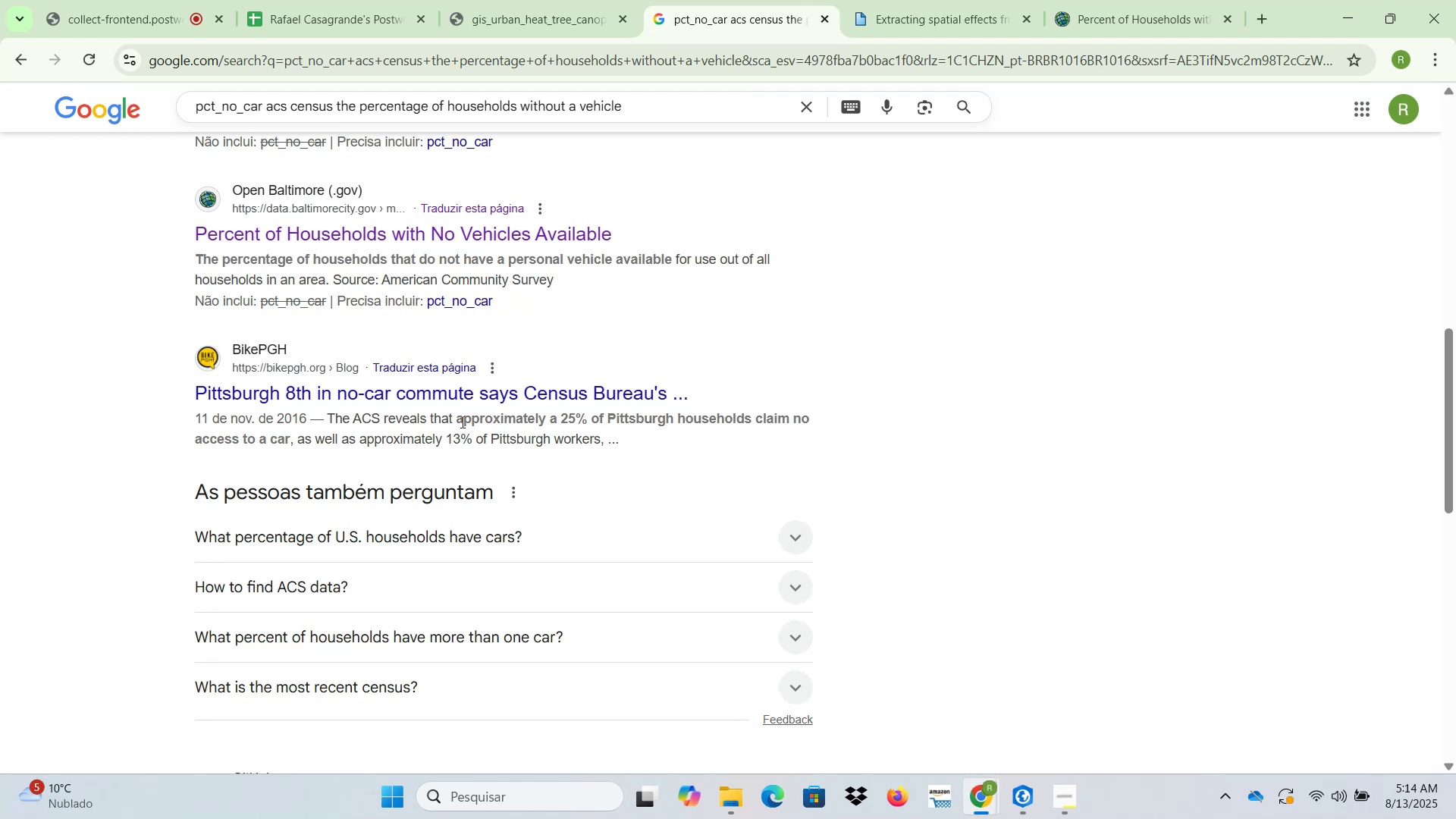 
wait(8.73)
 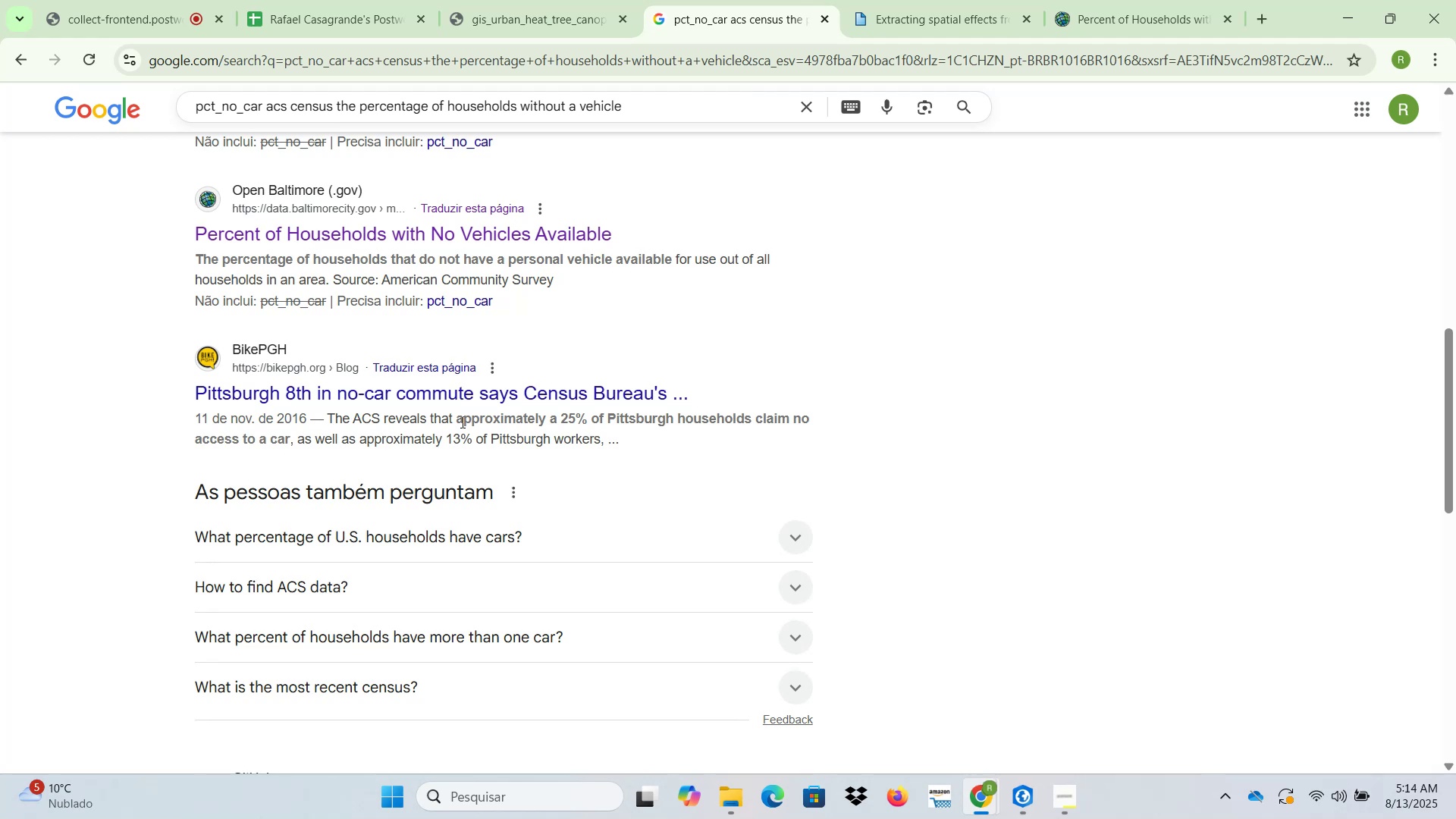 
scroll: coordinate [462, 420], scroll_direction: up, amount: 11.0
 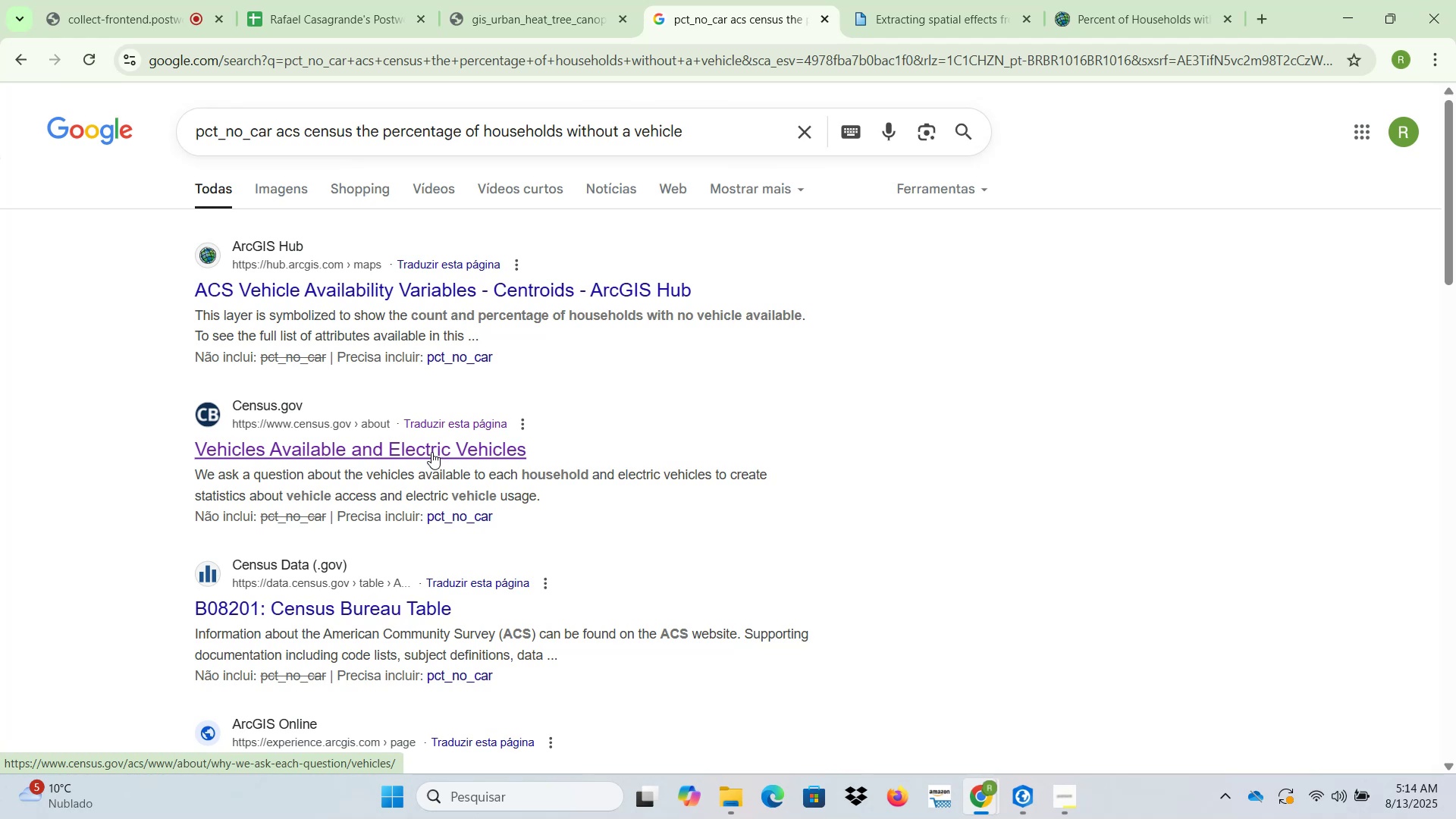 
wait(8.88)
 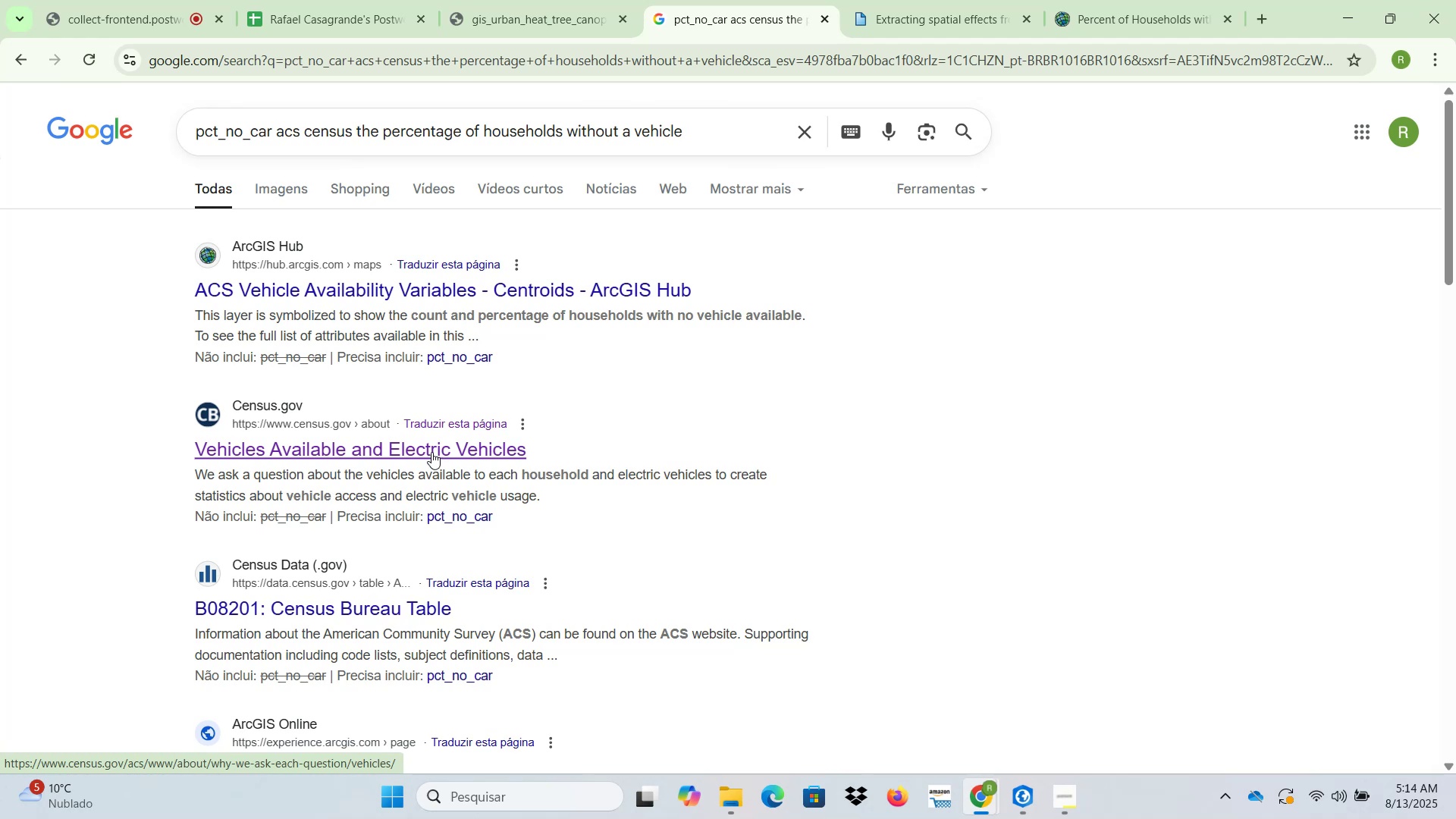 
scroll: coordinate [434, 449], scroll_direction: down, amount: 1.0
 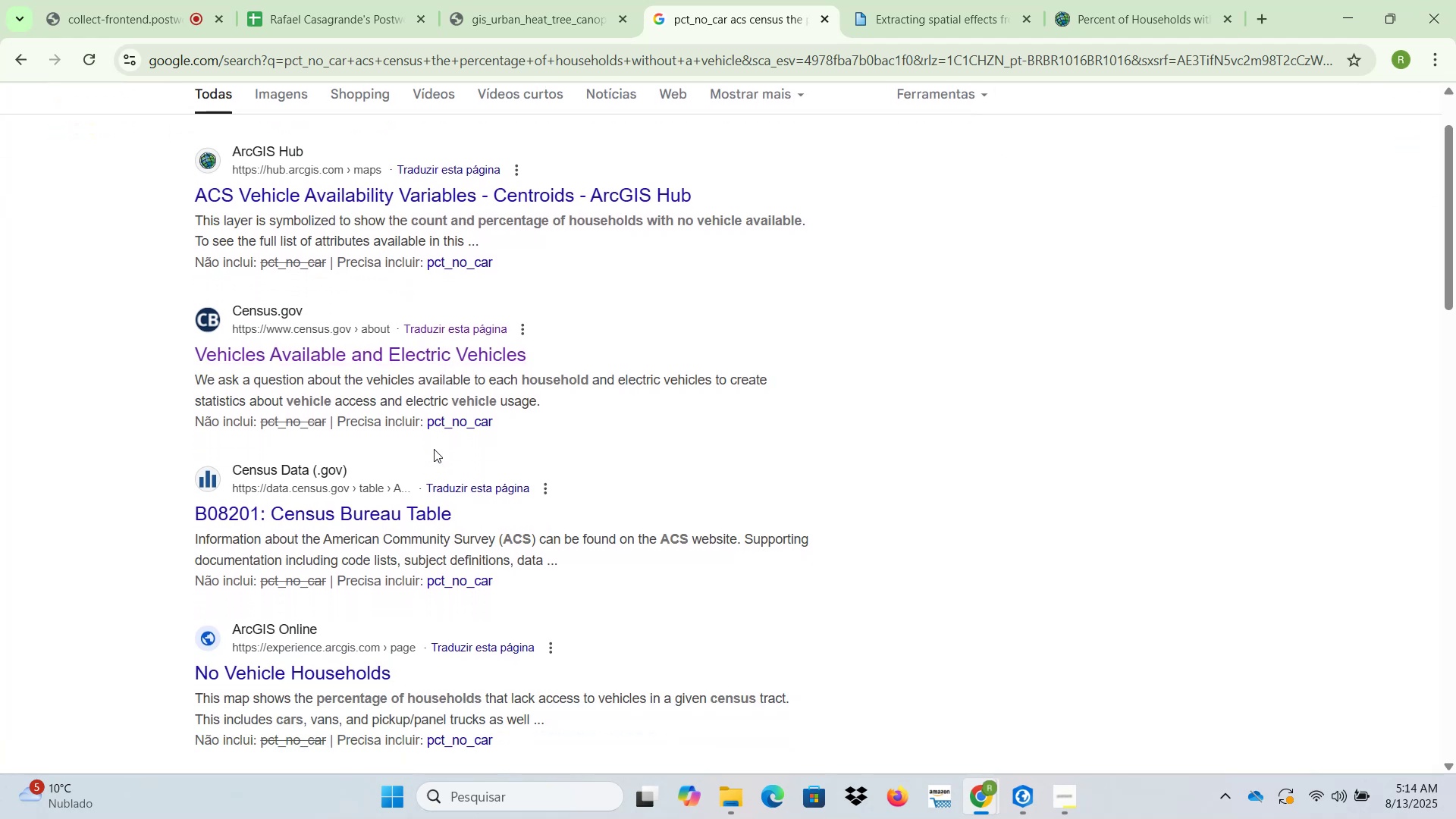 
scroll: coordinate [432, 449], scroll_direction: up, amount: 4.0
 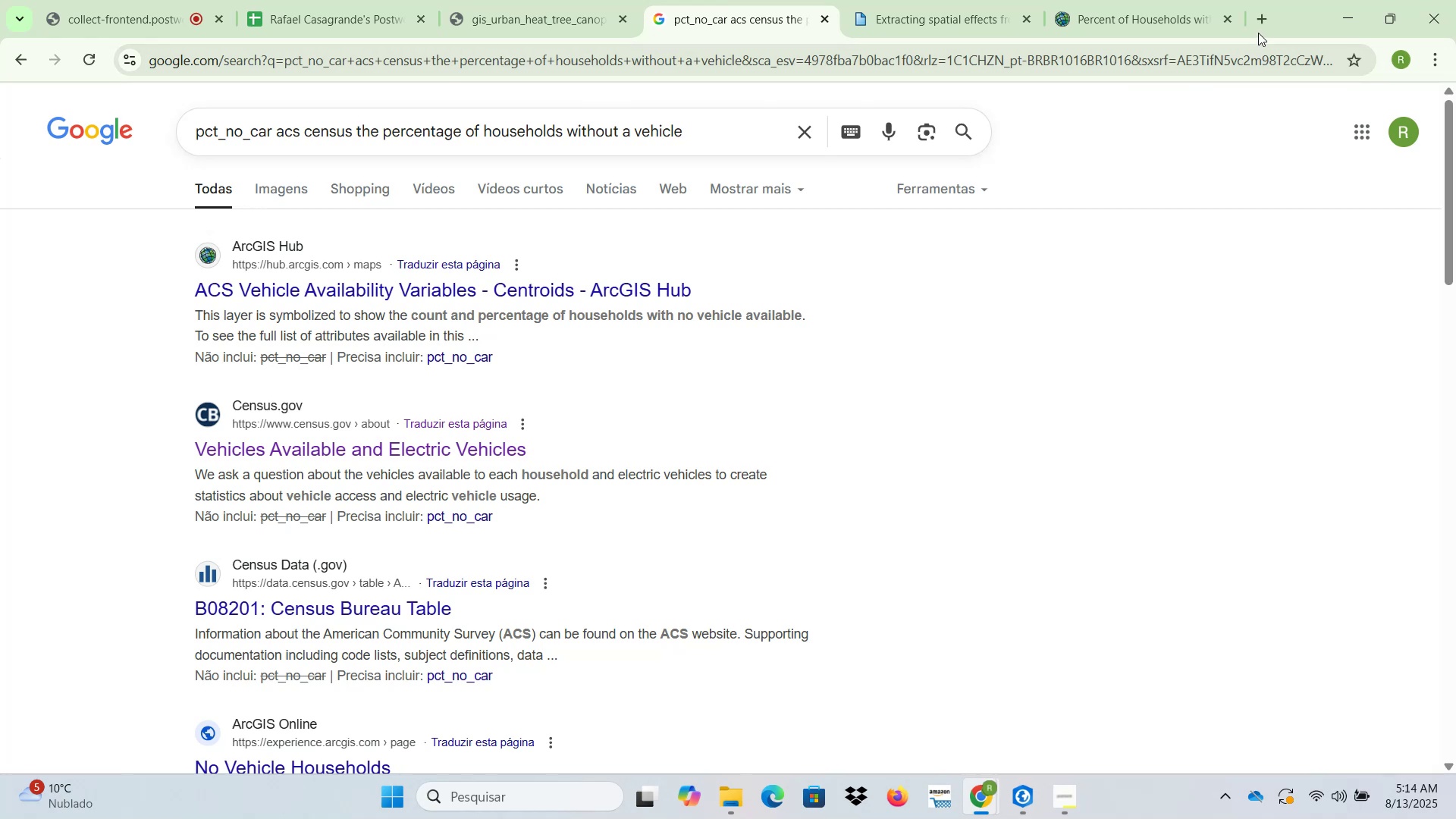 
type(chat)
 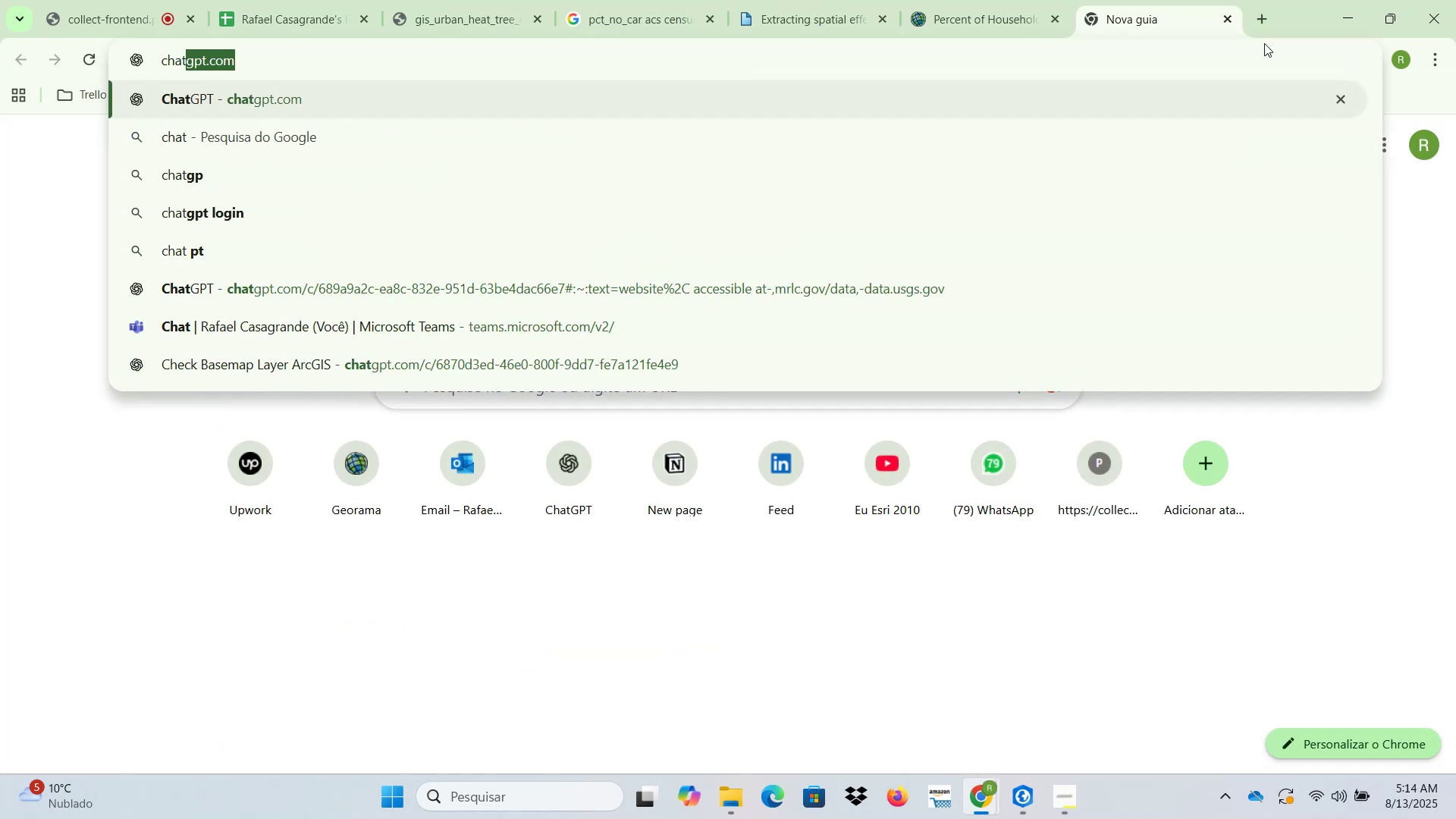 
key(Enter)
 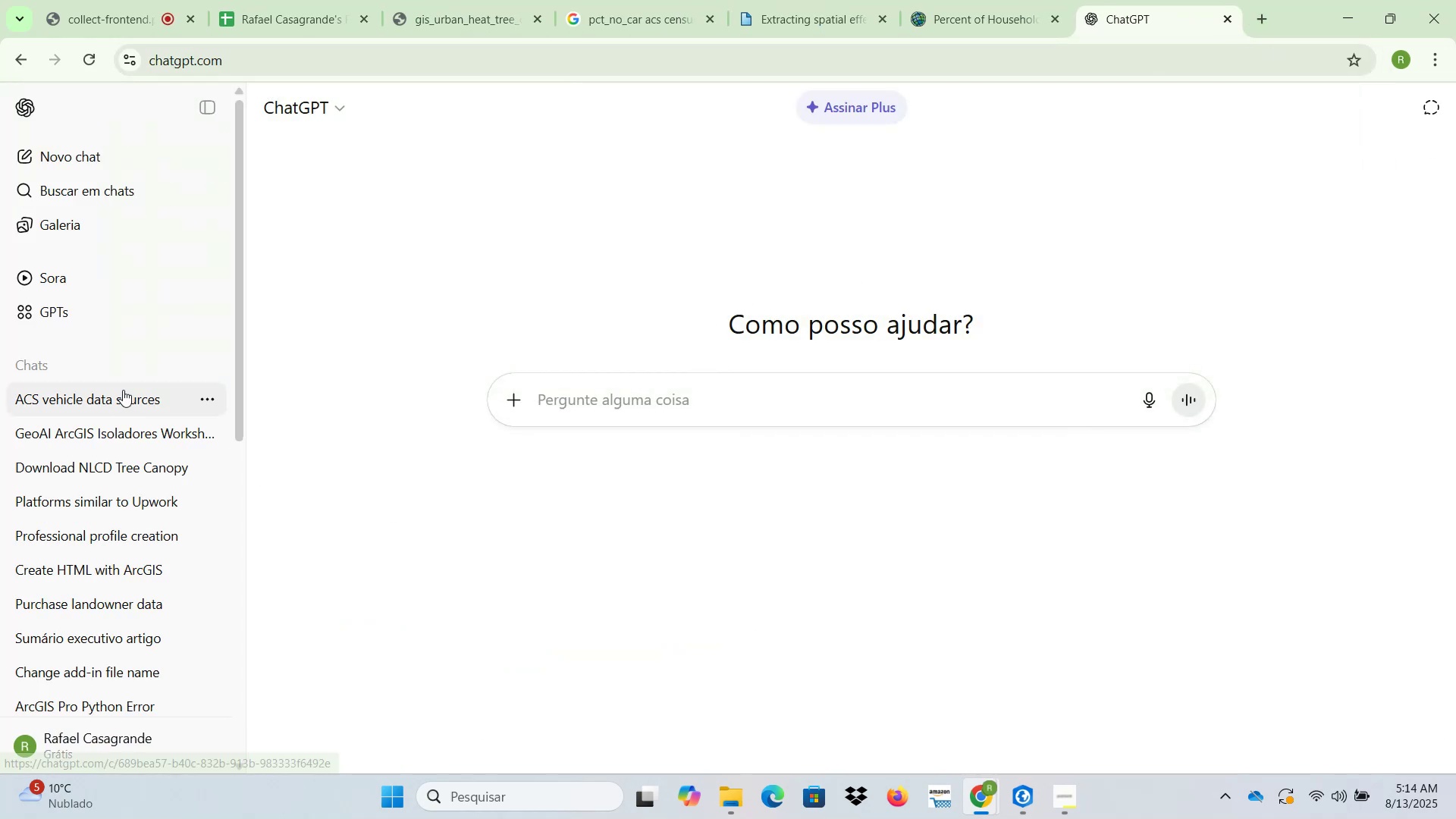 
left_click([124, 390])
 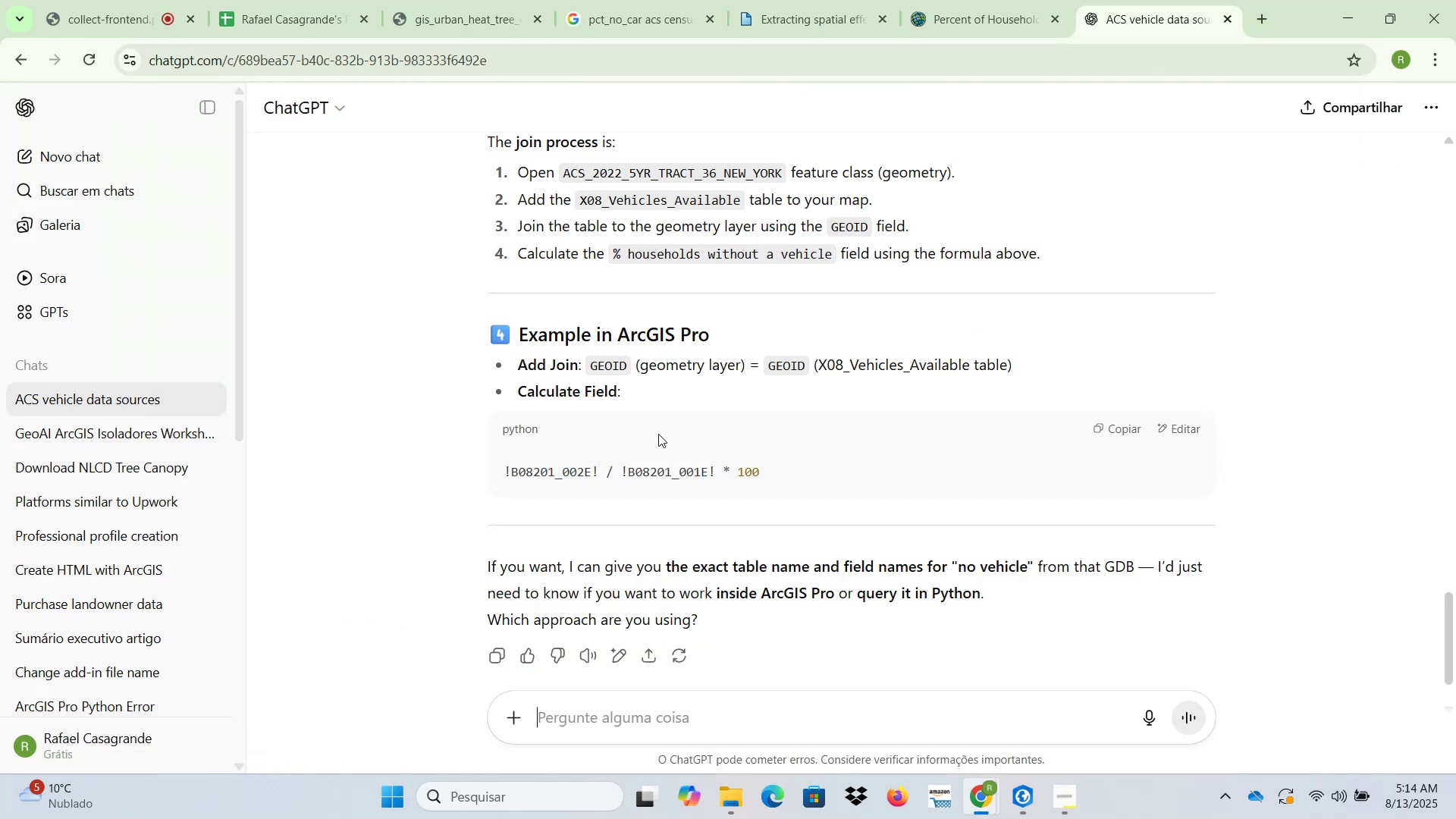 
scroll: coordinate [687, 482], scroll_direction: down, amount: 2.0
 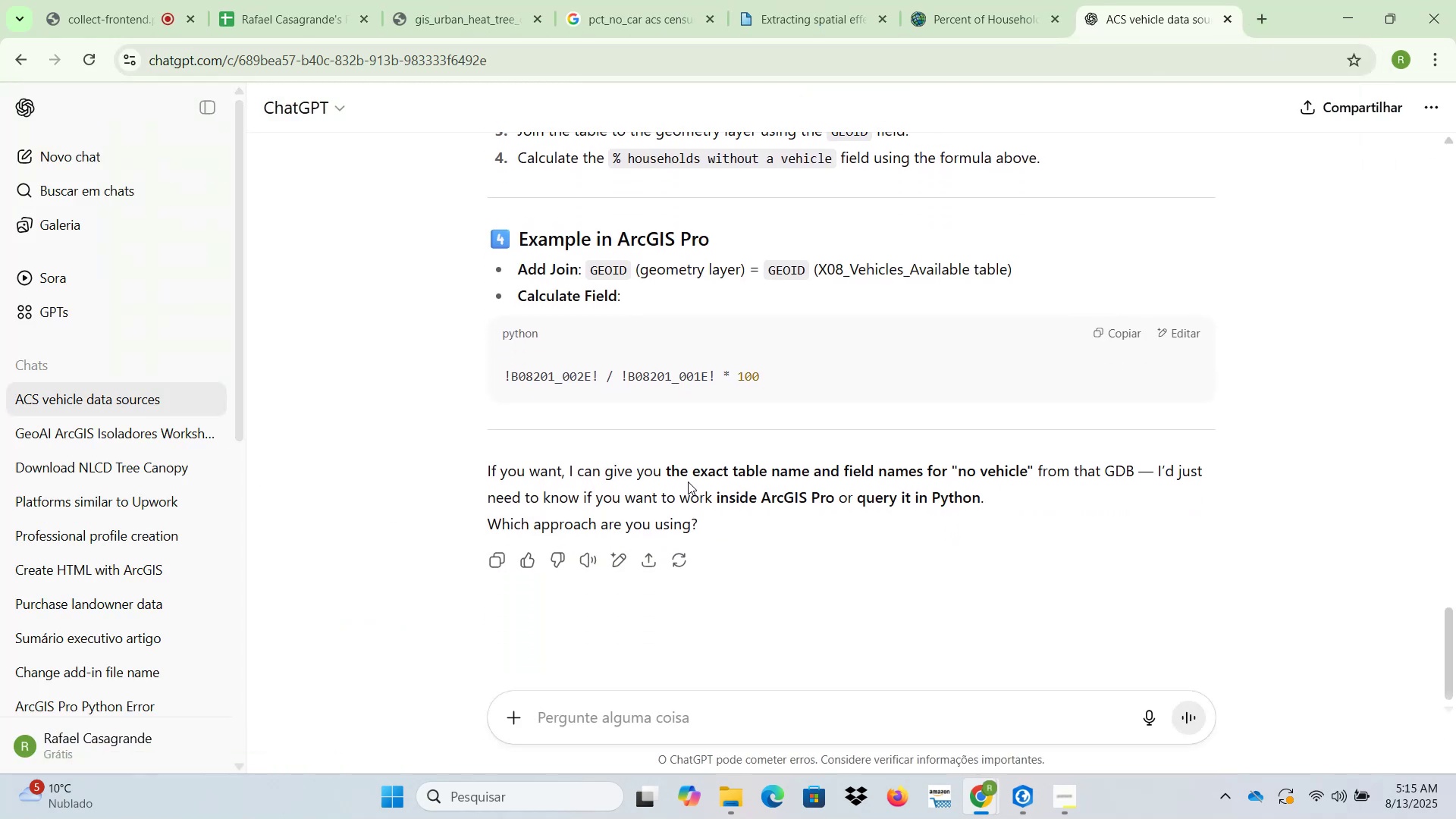 
scroll: coordinate [693, 481], scroll_direction: up, amount: 14.0
 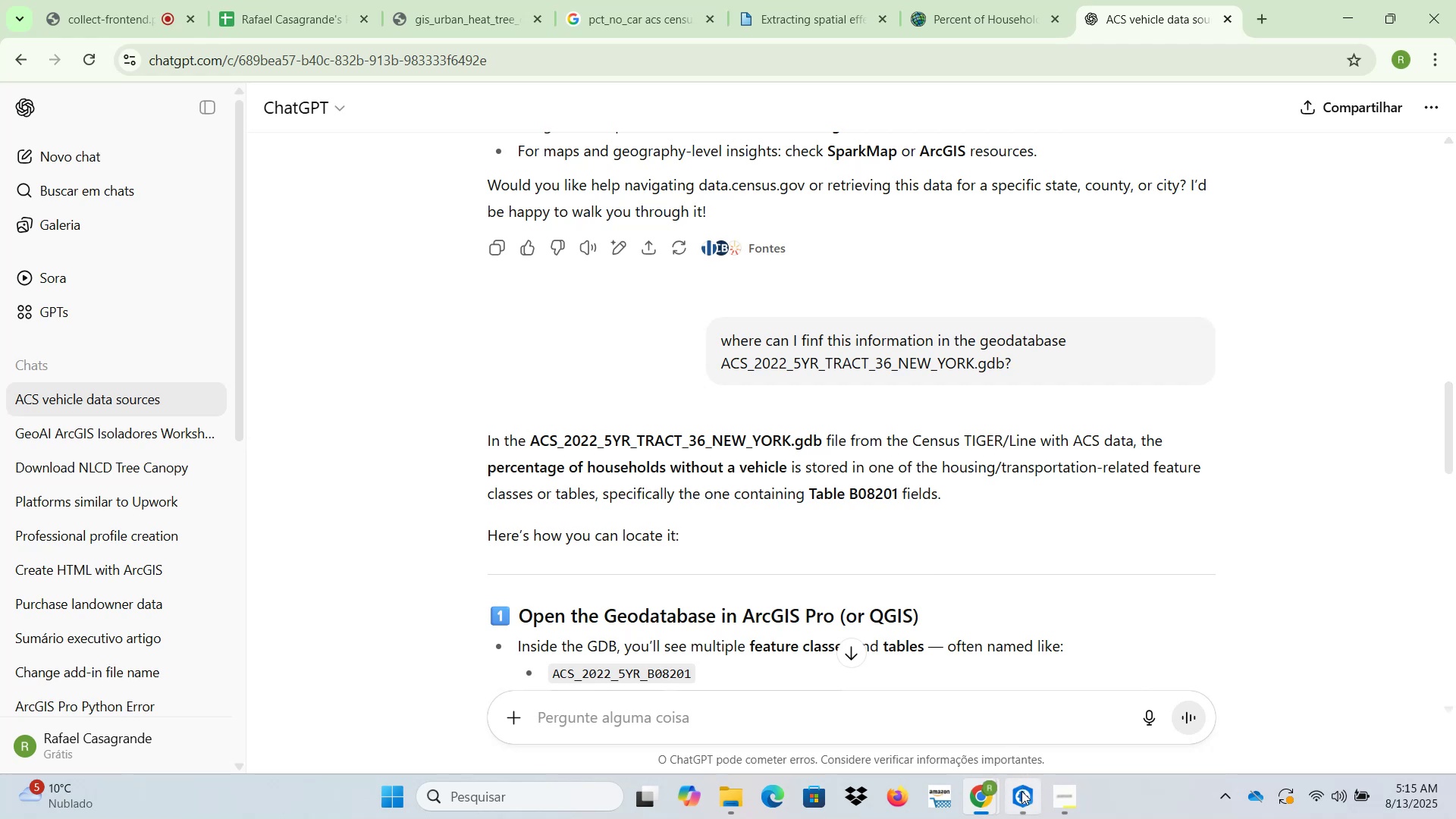 
wait(7.83)
 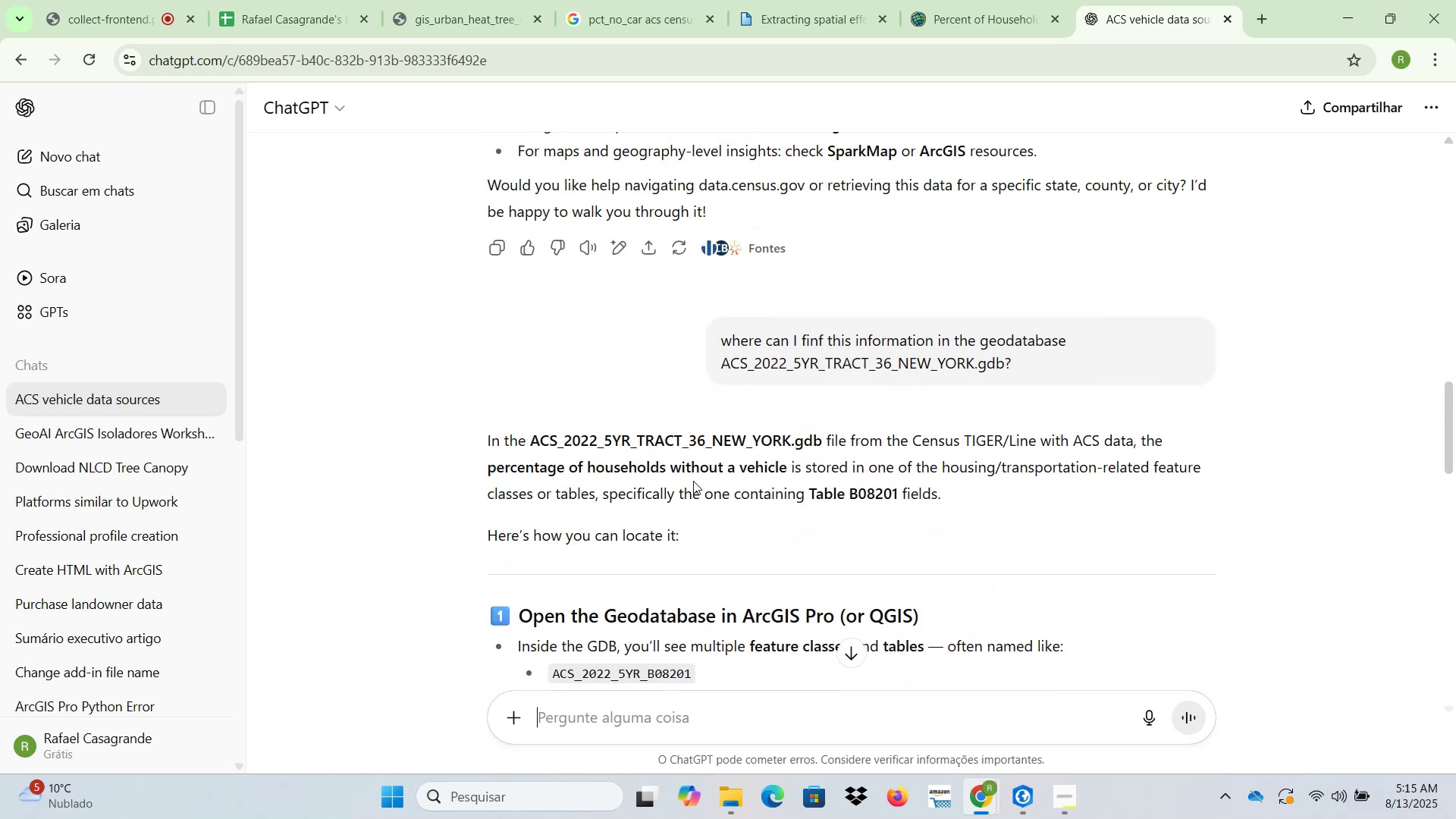 
left_click([1019, 721])
 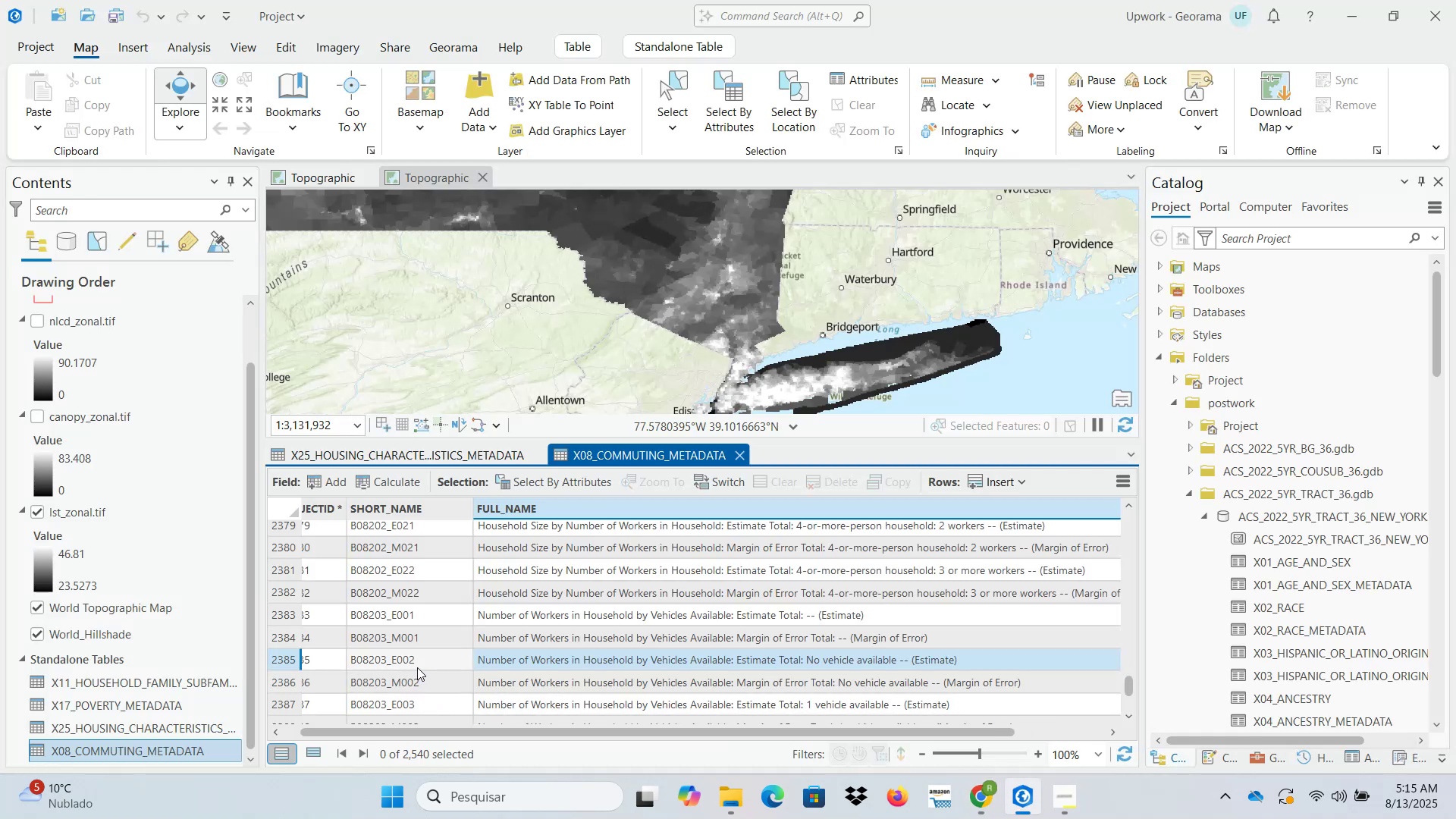 
wait(9.97)
 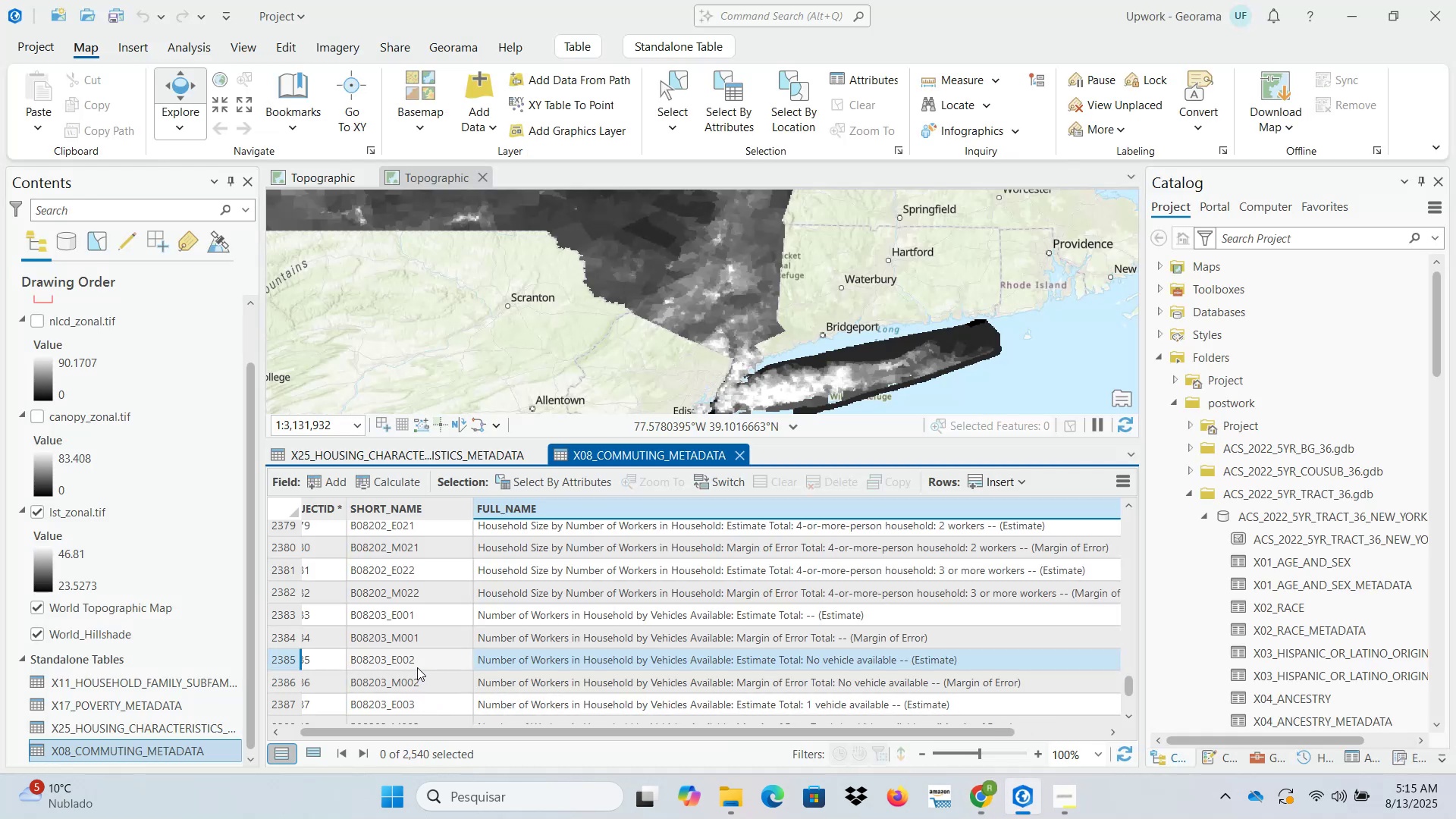 
left_click([288, 658])
 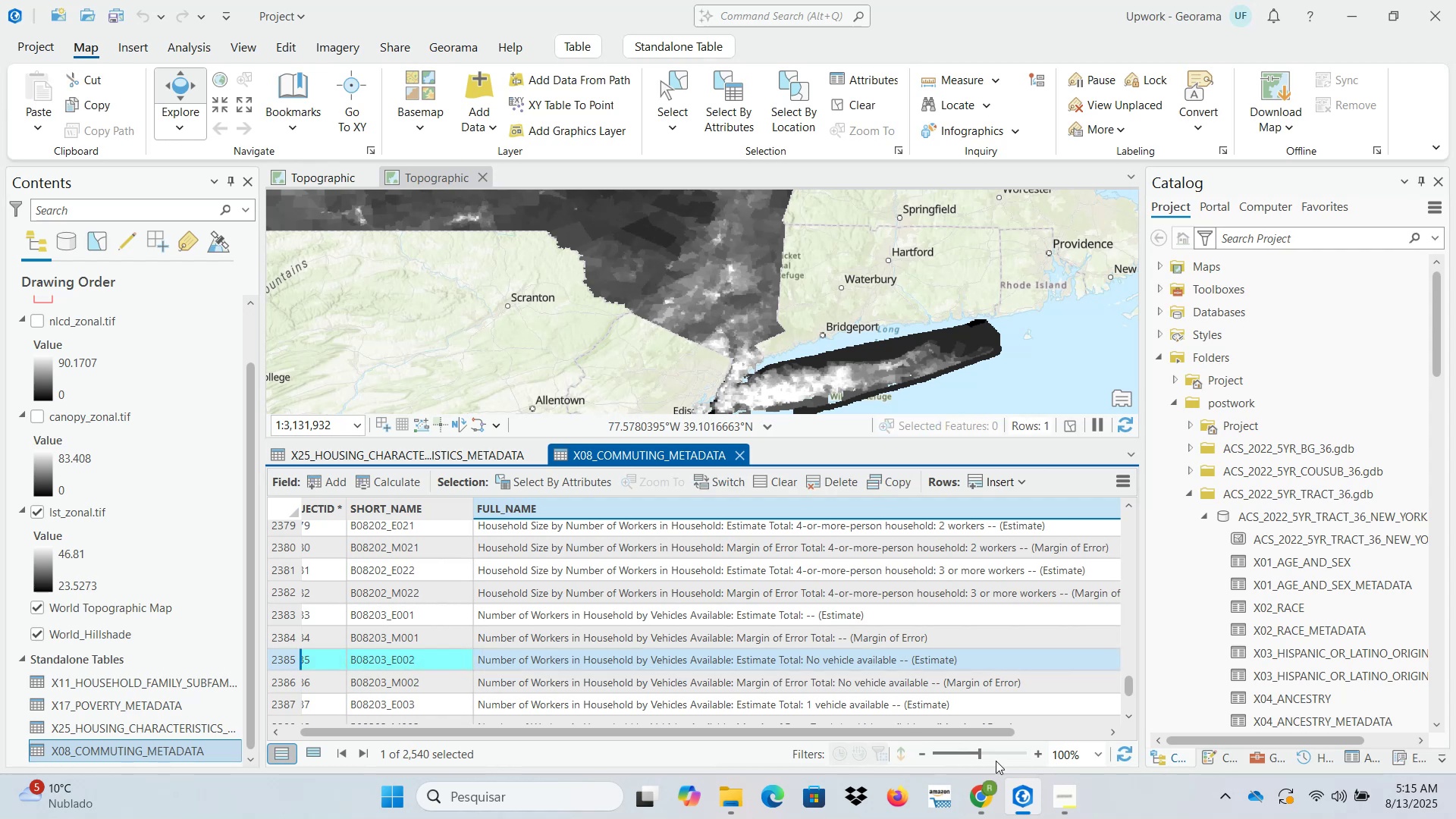 
left_click([993, 789])
 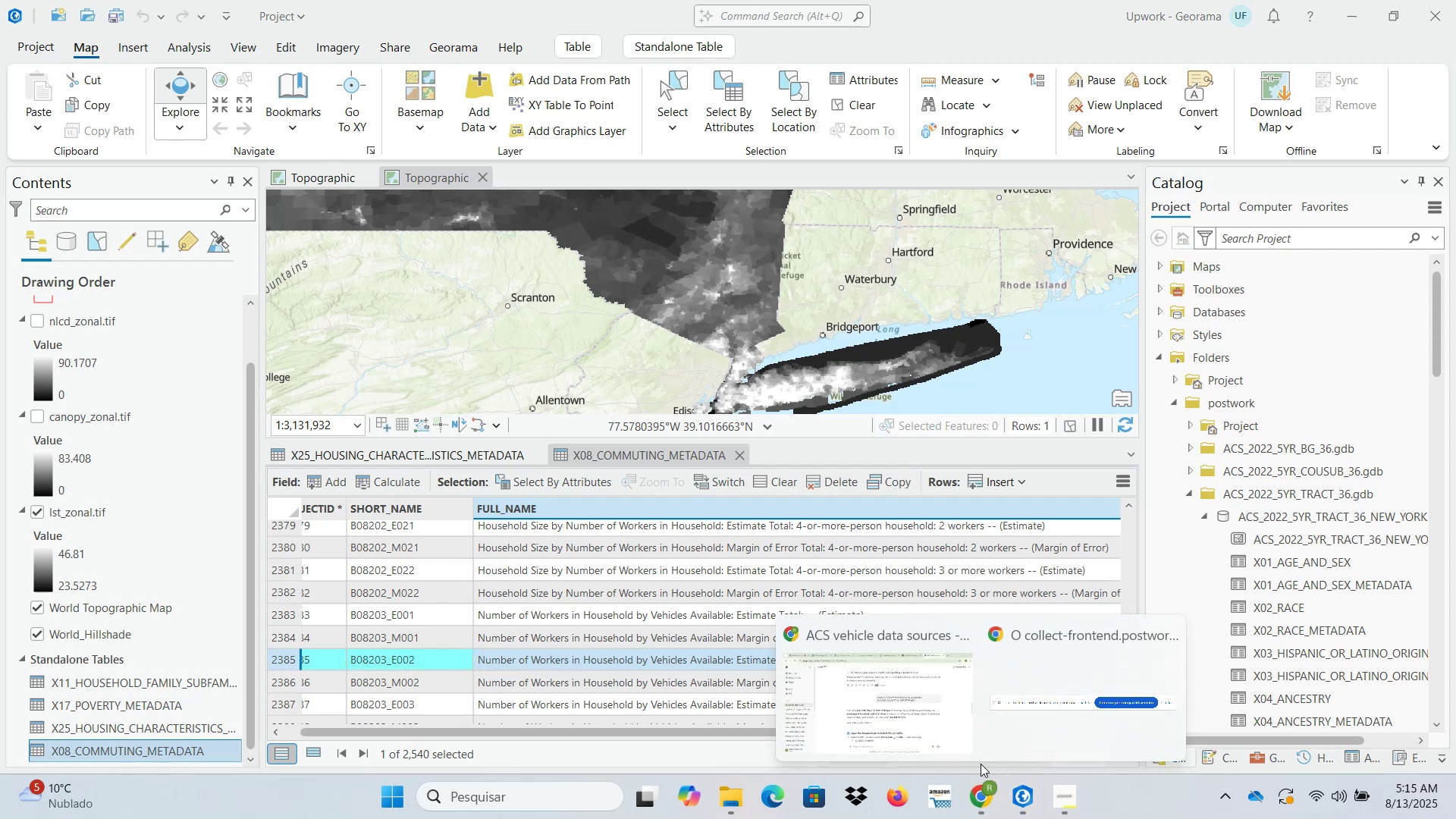 
left_click([929, 711])
 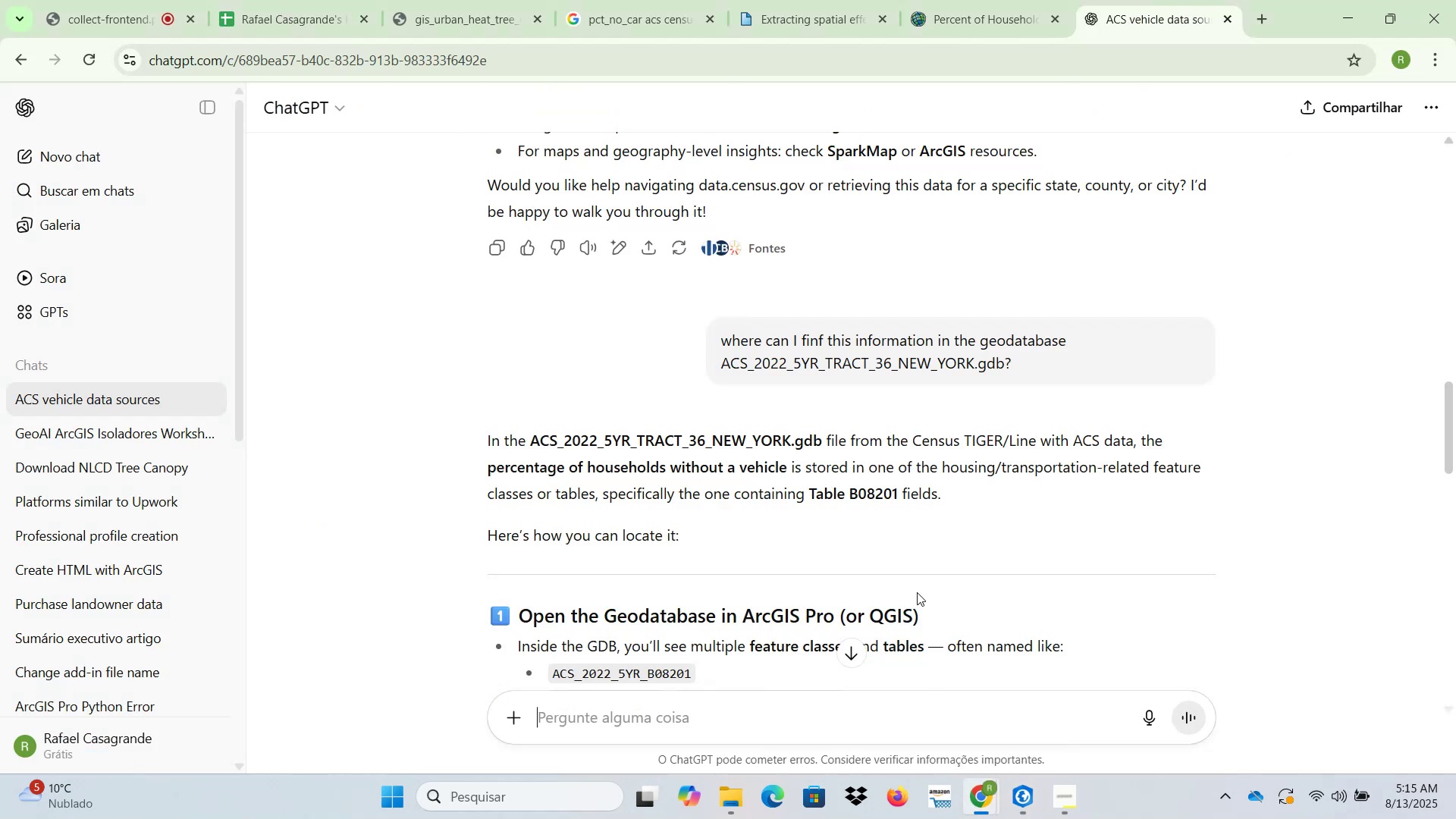 
scroll: coordinate [921, 582], scroll_direction: down, amount: 5.0
 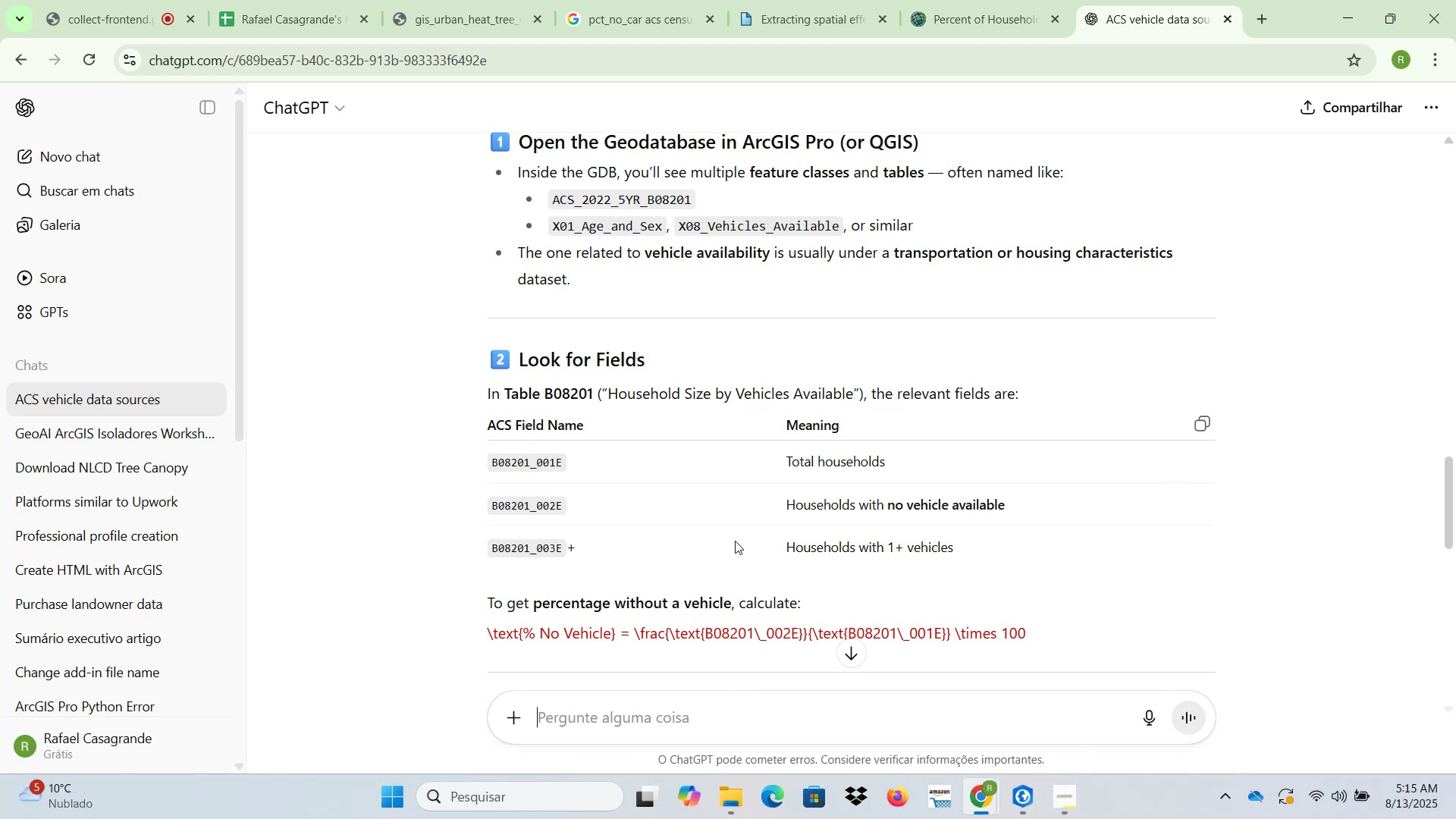 
wait(16.95)
 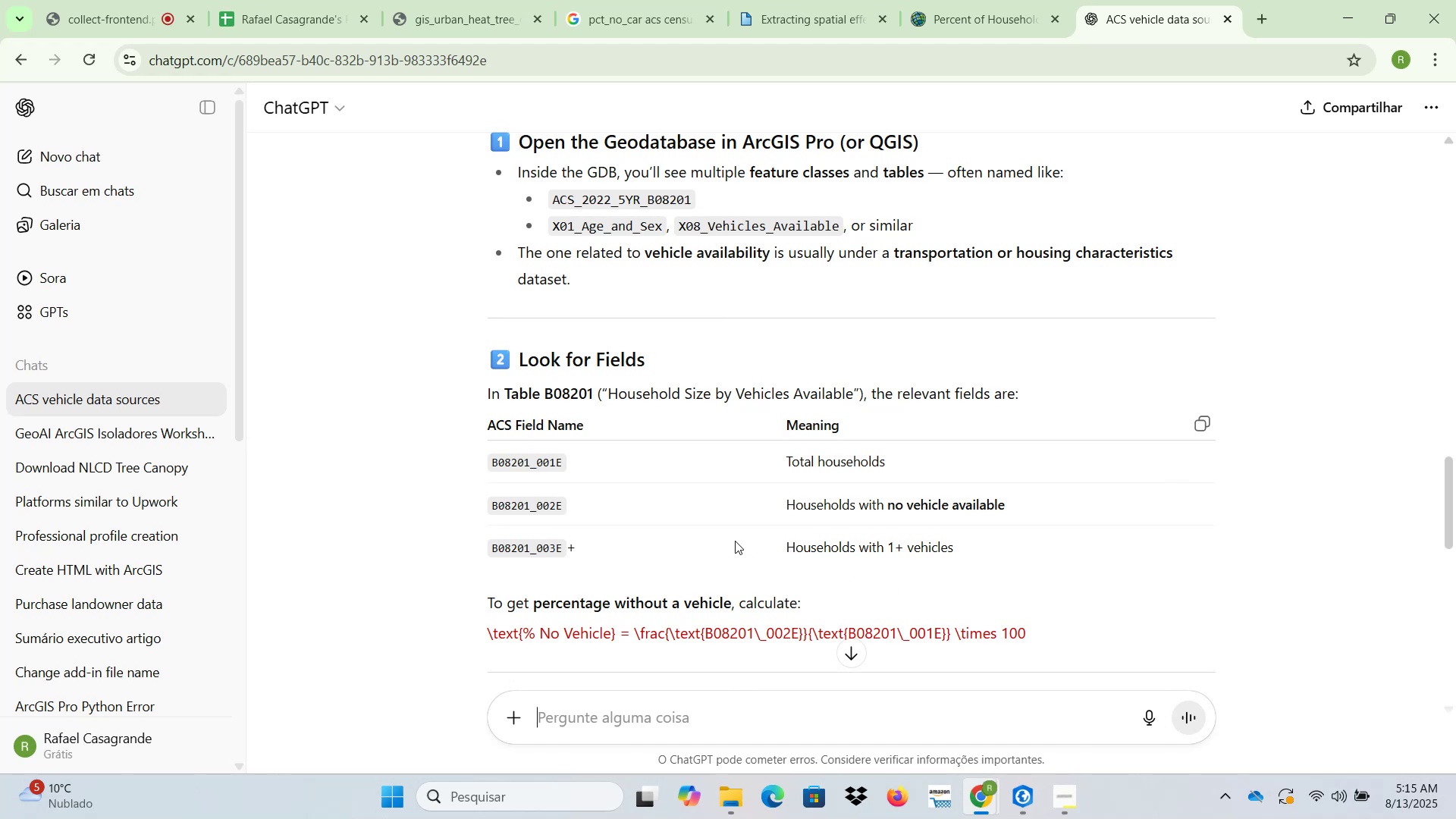 
left_click([1025, 803])
 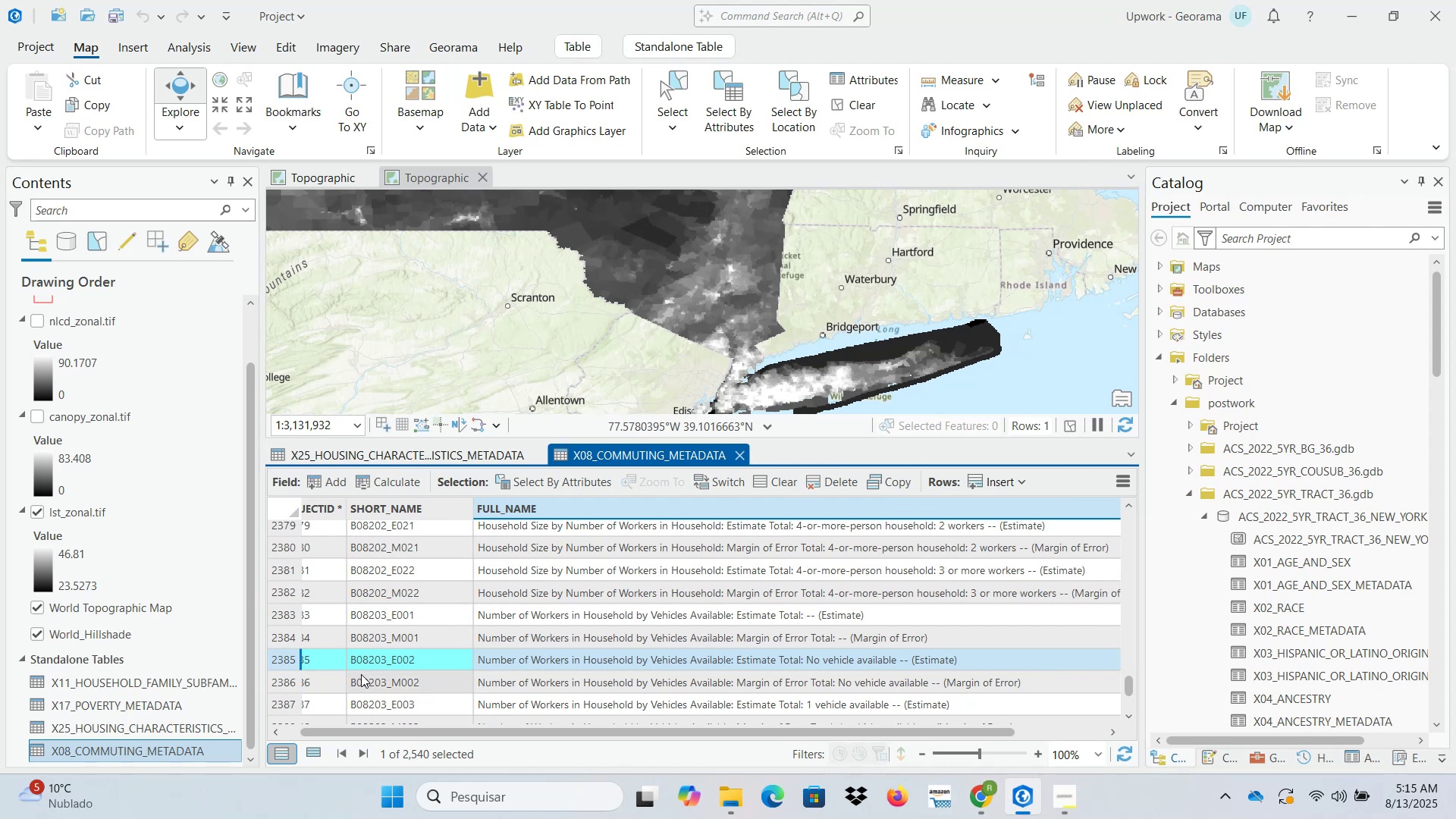 
scroll: coordinate [455, 656], scroll_direction: up, amount: 2.0
 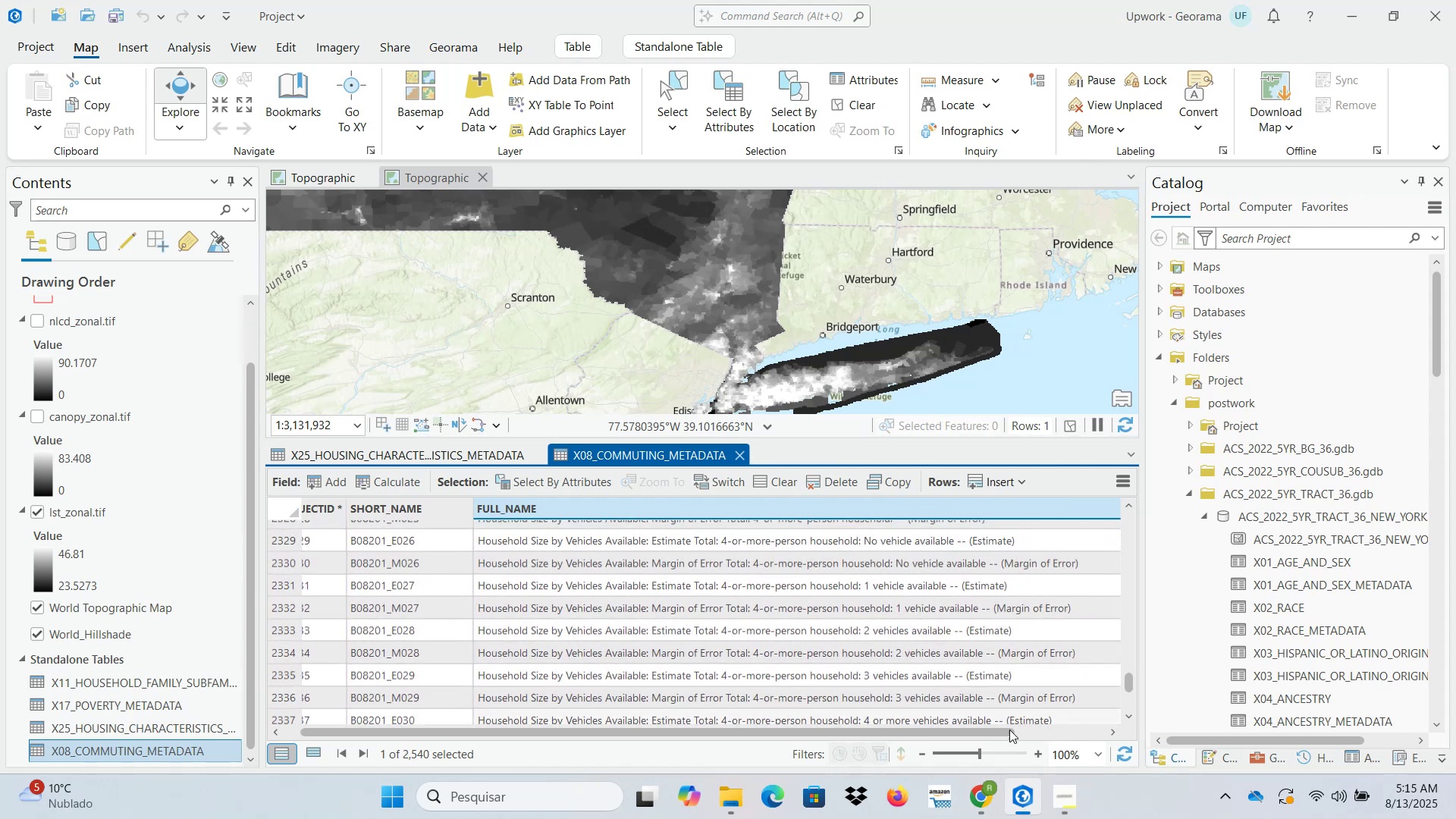 
left_click([992, 789])
 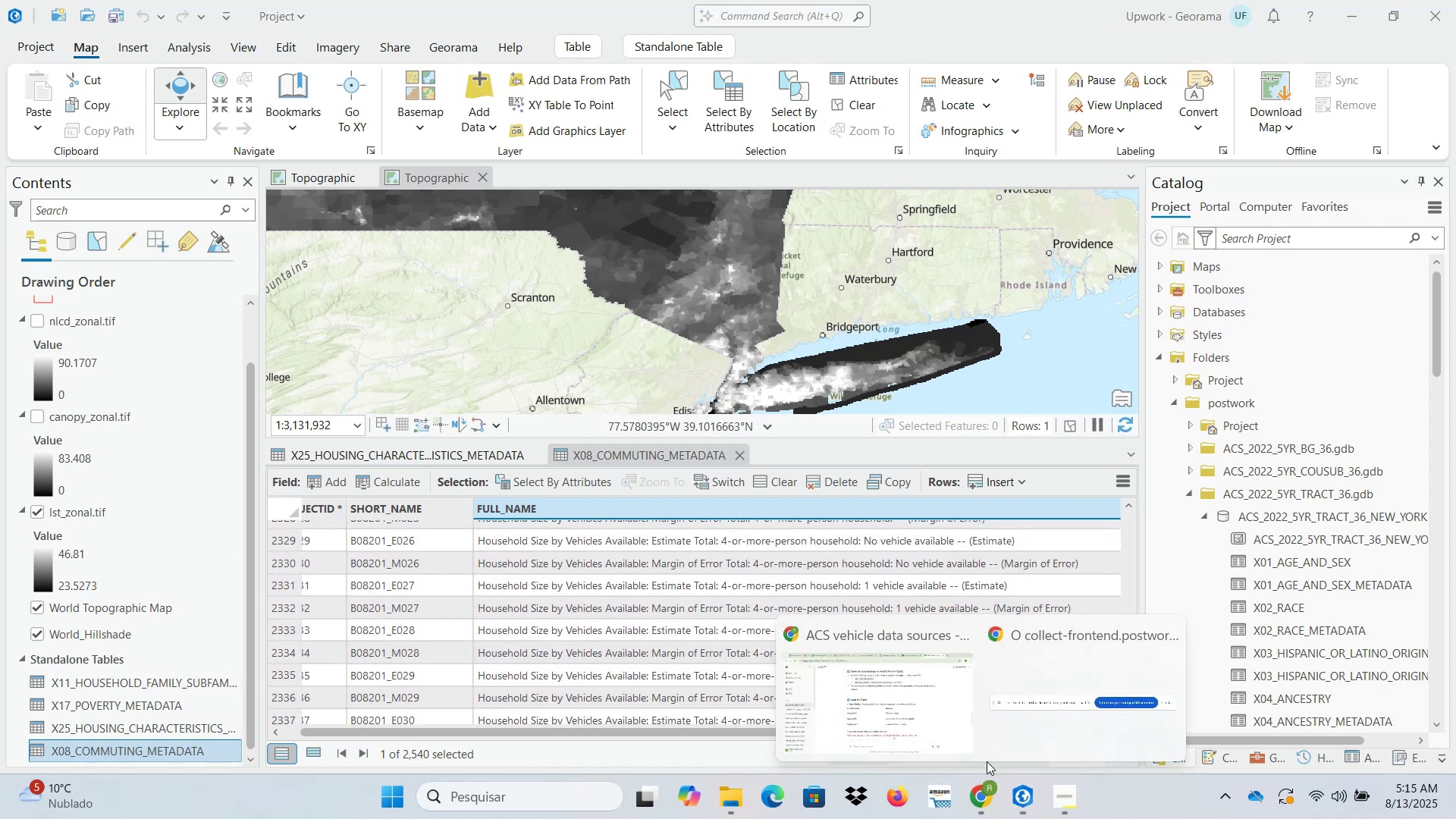 
left_click([926, 706])
 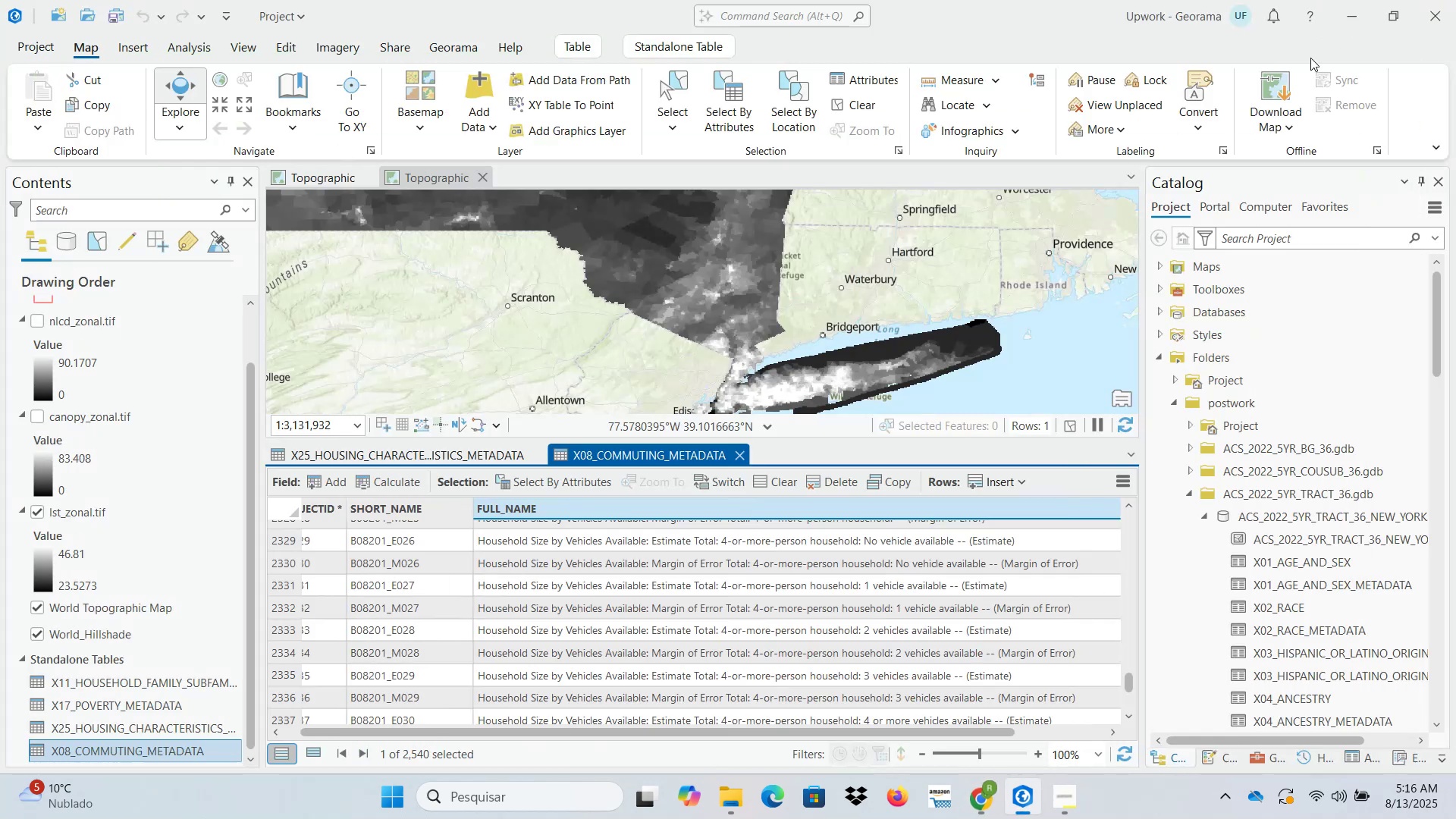 
wait(7.39)
 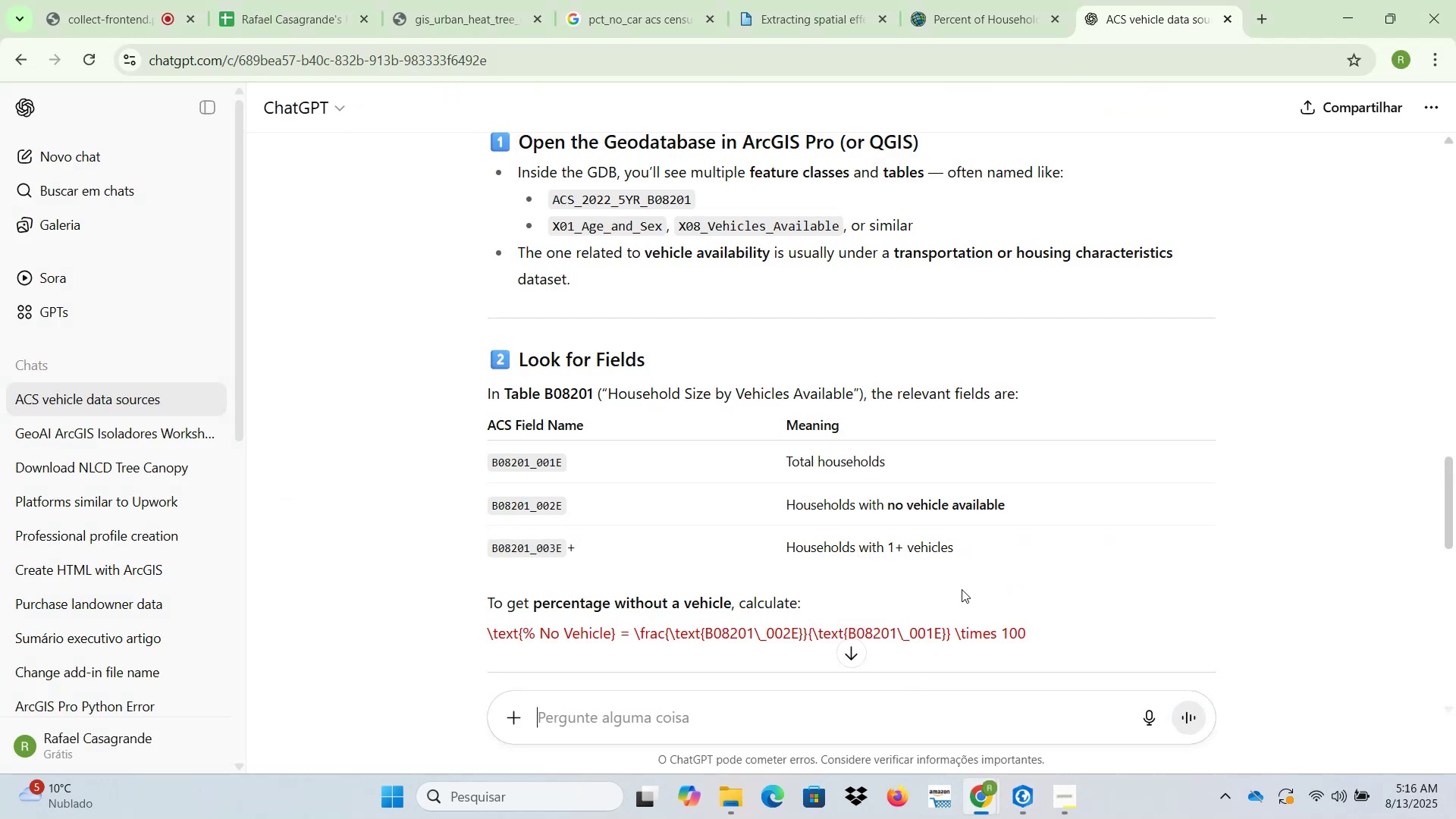 
scroll: coordinate [494, 613], scroll_direction: up, amount: 4.0
 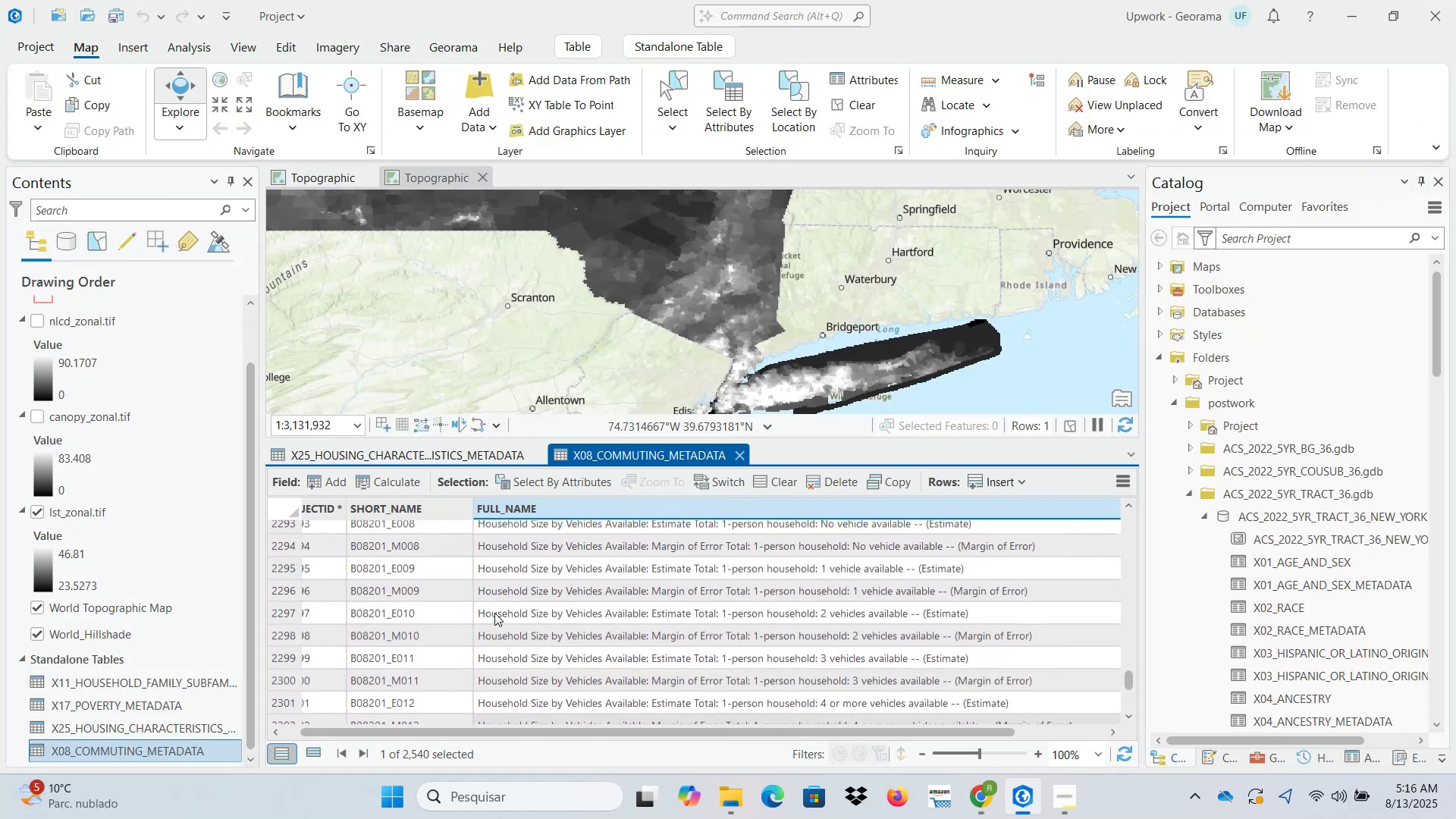 
scroll: coordinate [494, 613], scroll_direction: none, amount: 0.0
 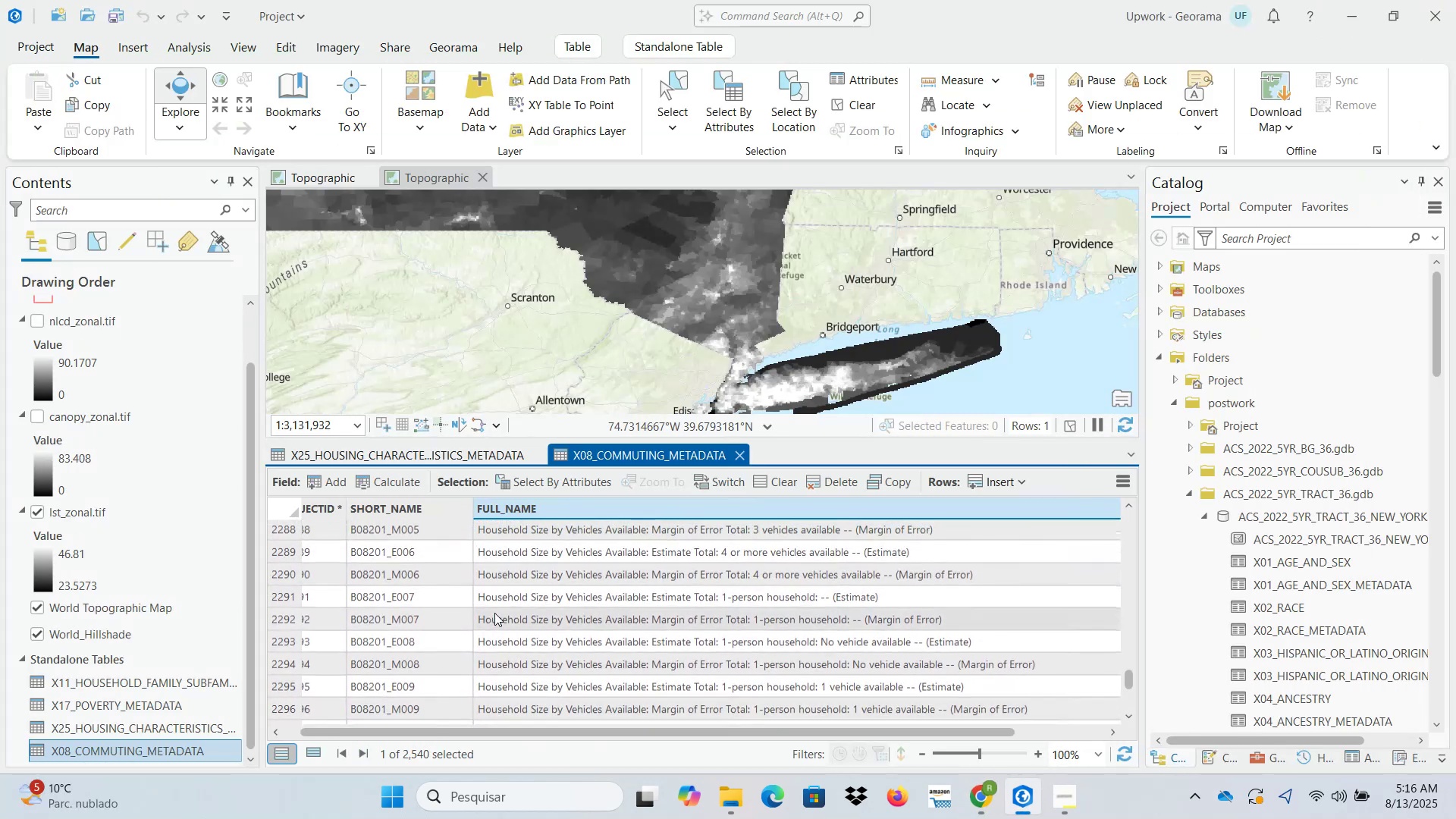 
scroll: coordinate [501, 601], scroll_direction: up, amount: 6.0
 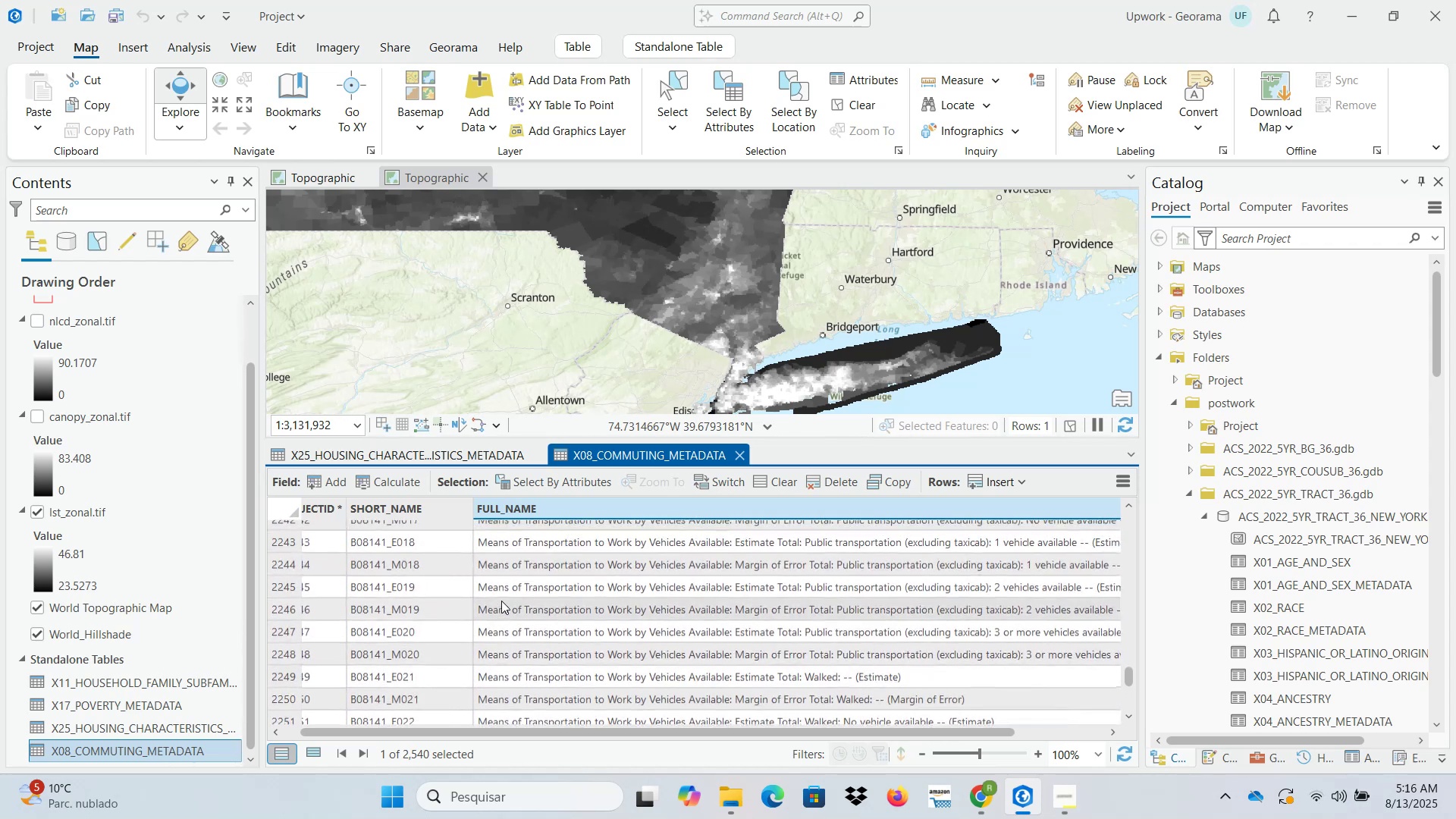 
scroll: coordinate [501, 604], scroll_direction: down, amount: 10.0
 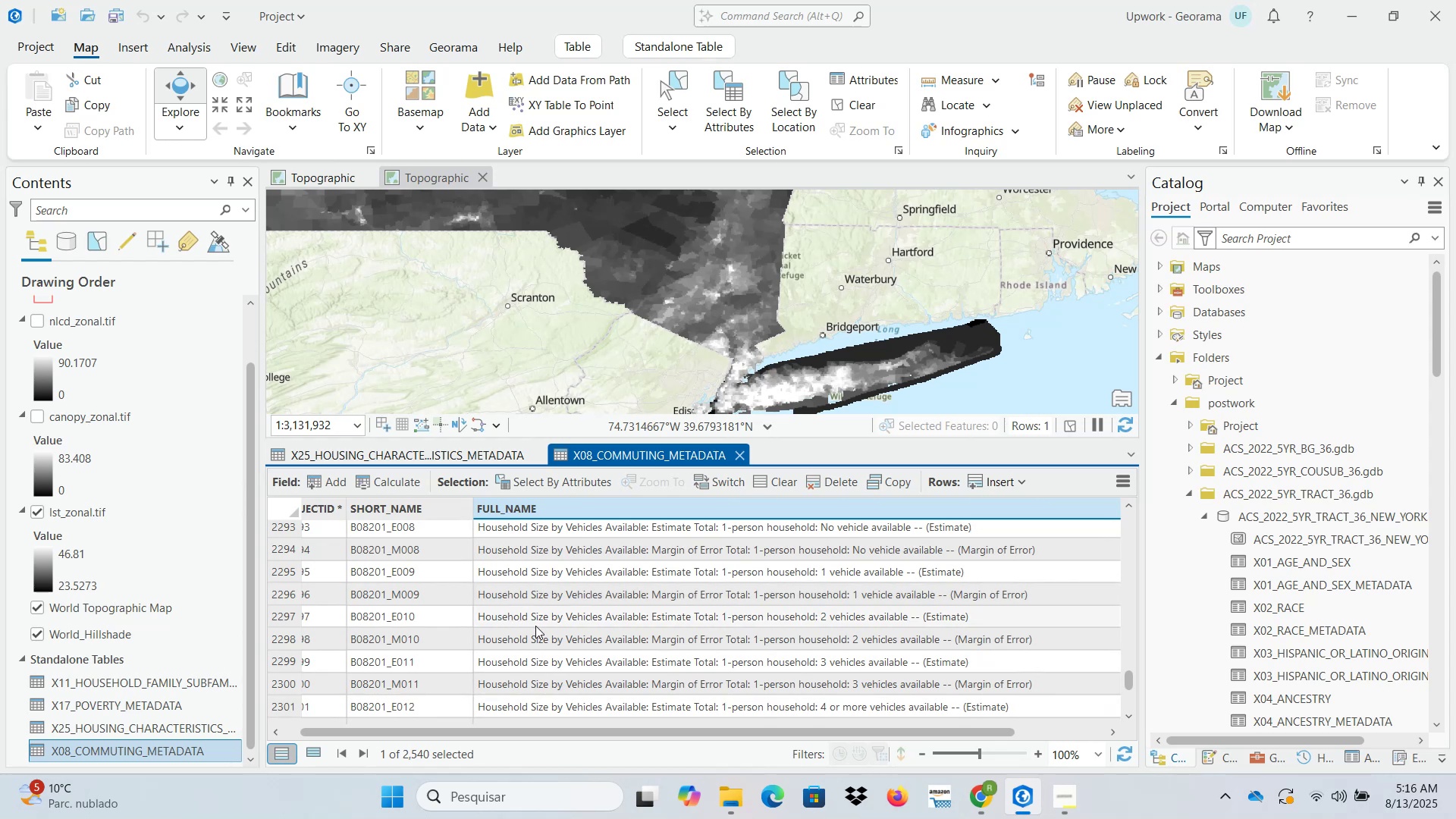 
wait(7.56)
 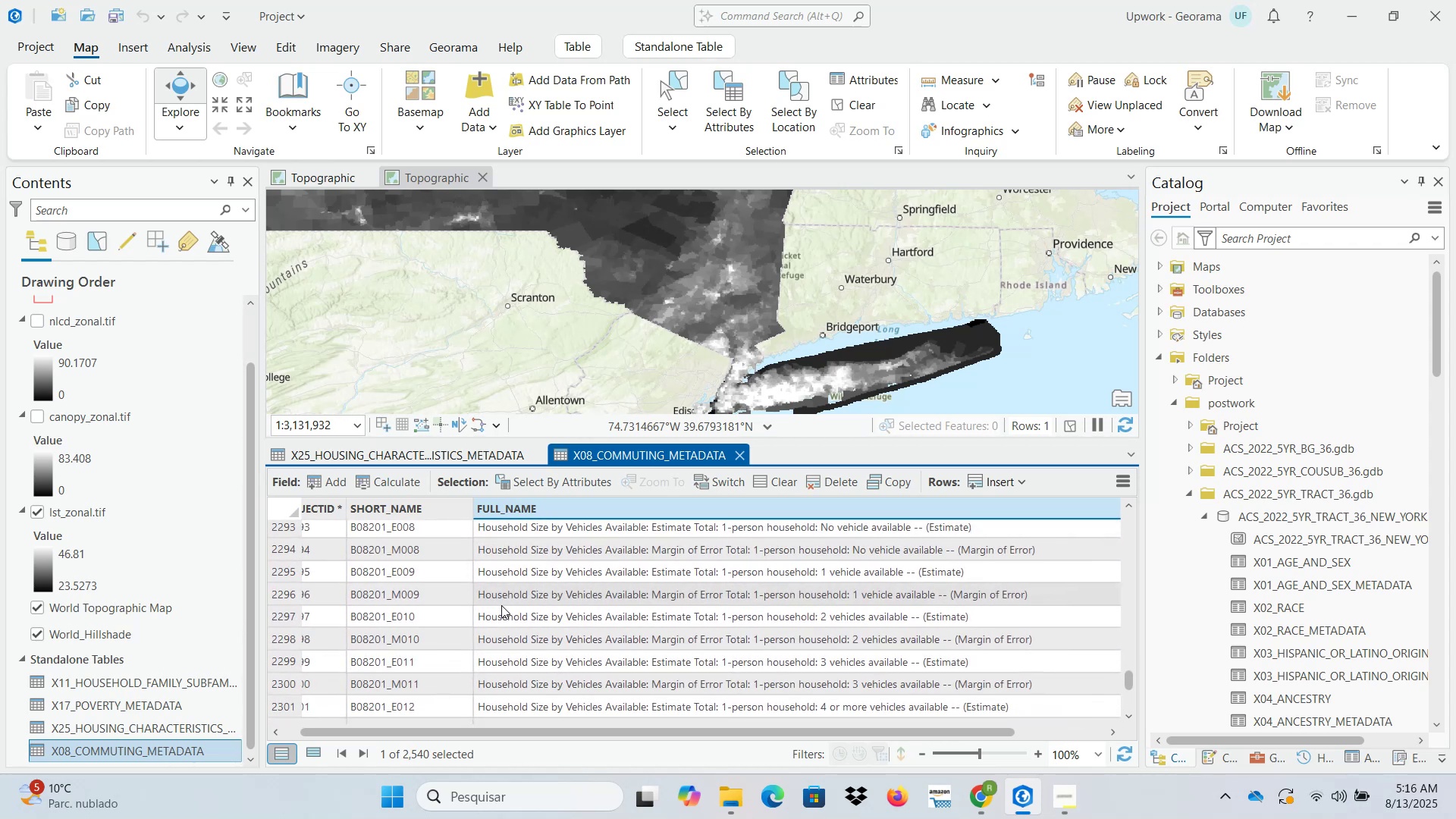 
scroll: coordinate [560, 626], scroll_direction: up, amount: 3.0
 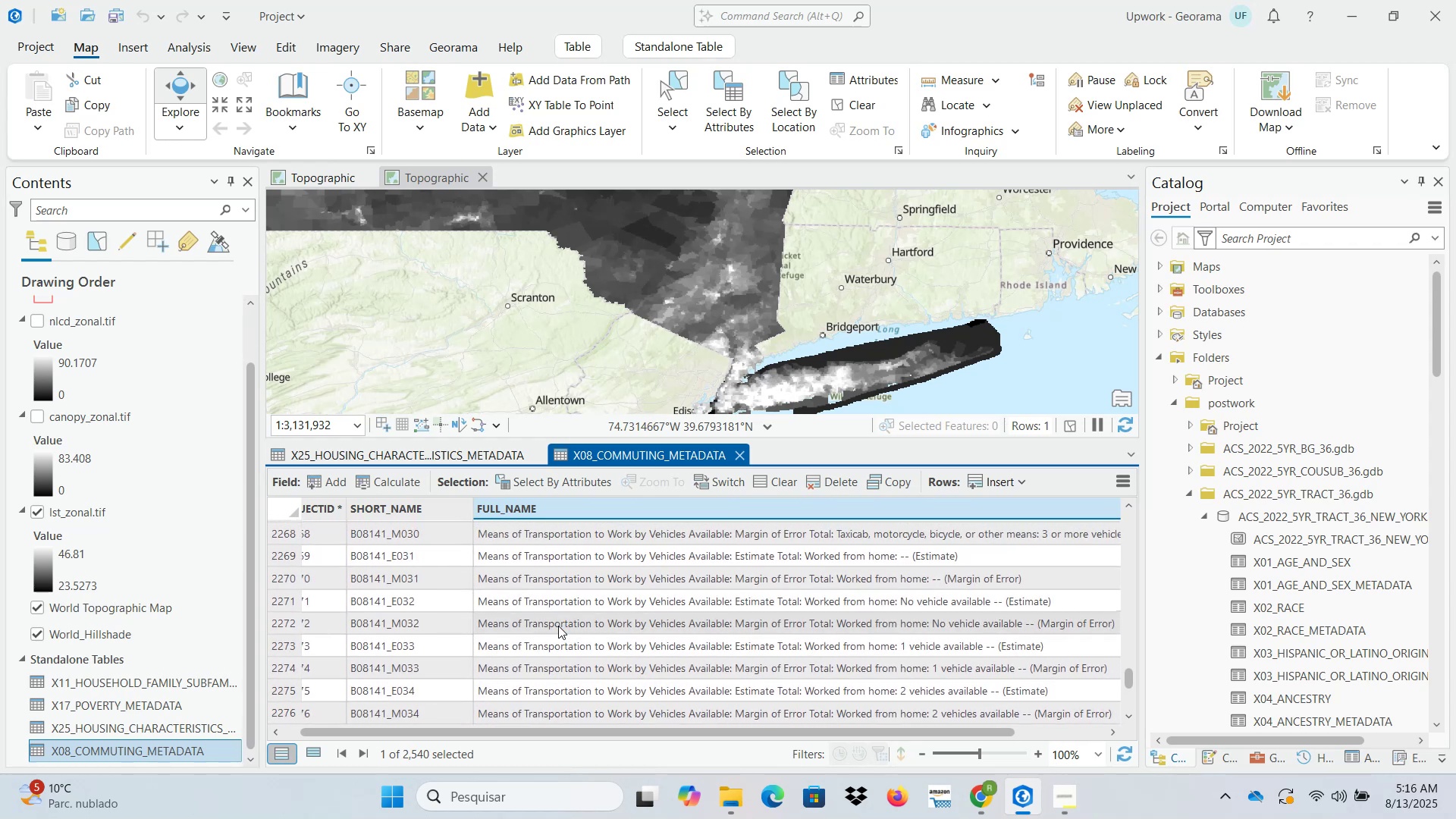 
scroll: coordinate [558, 626], scroll_direction: down, amount: 1.0
 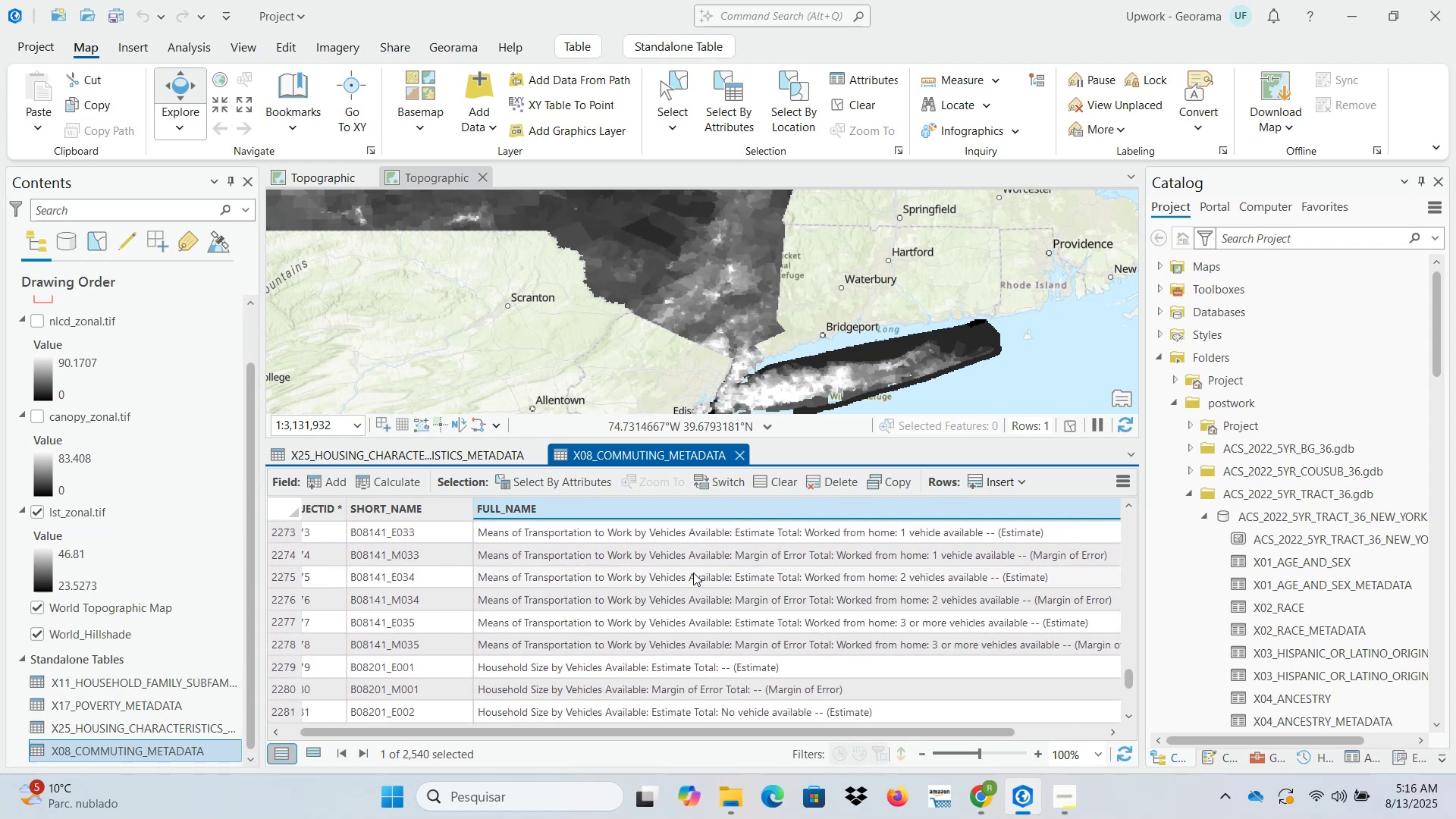 
wait(5.36)
 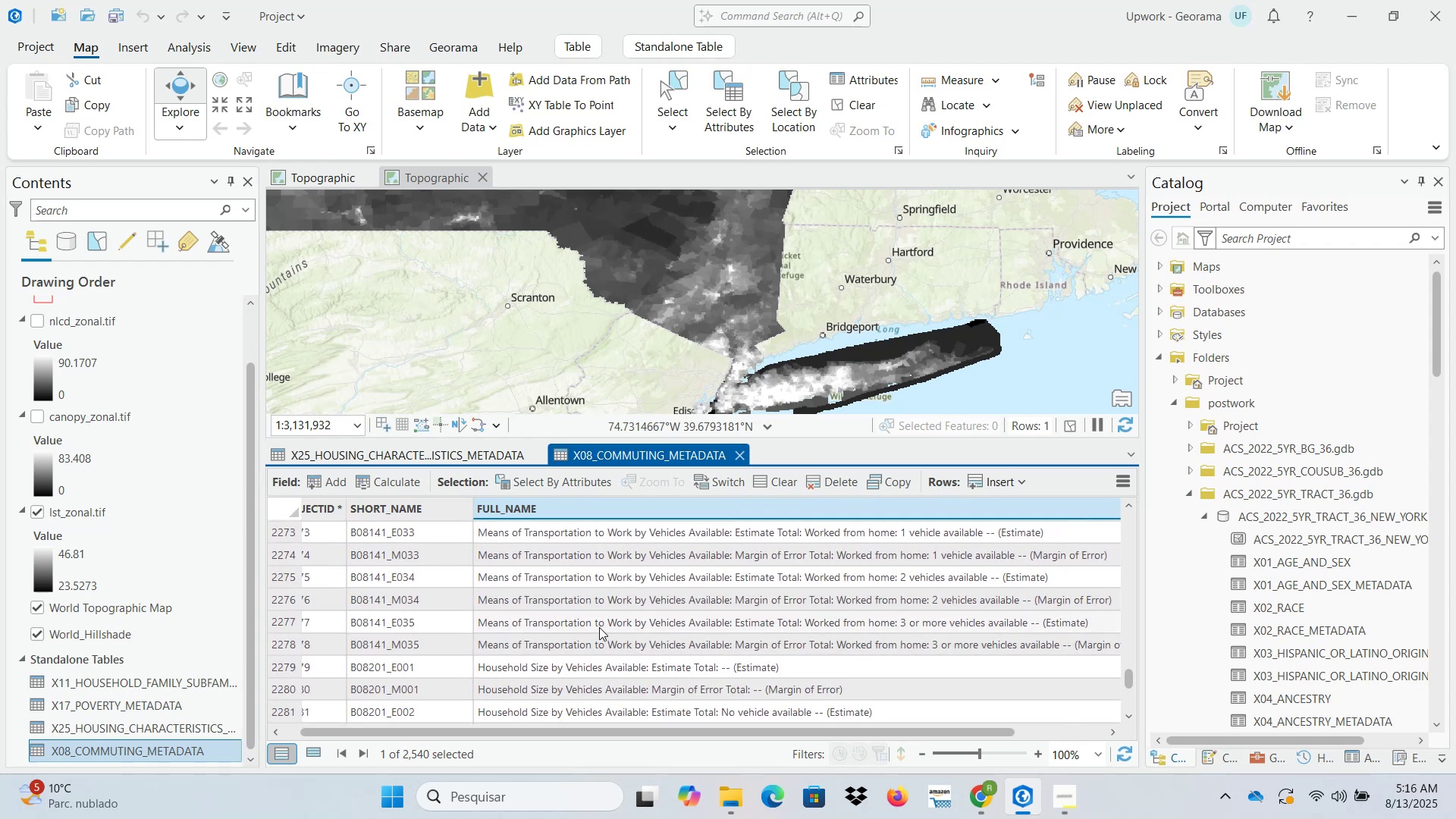 
scroll: coordinate [689, 576], scroll_direction: down, amount: 1.0
 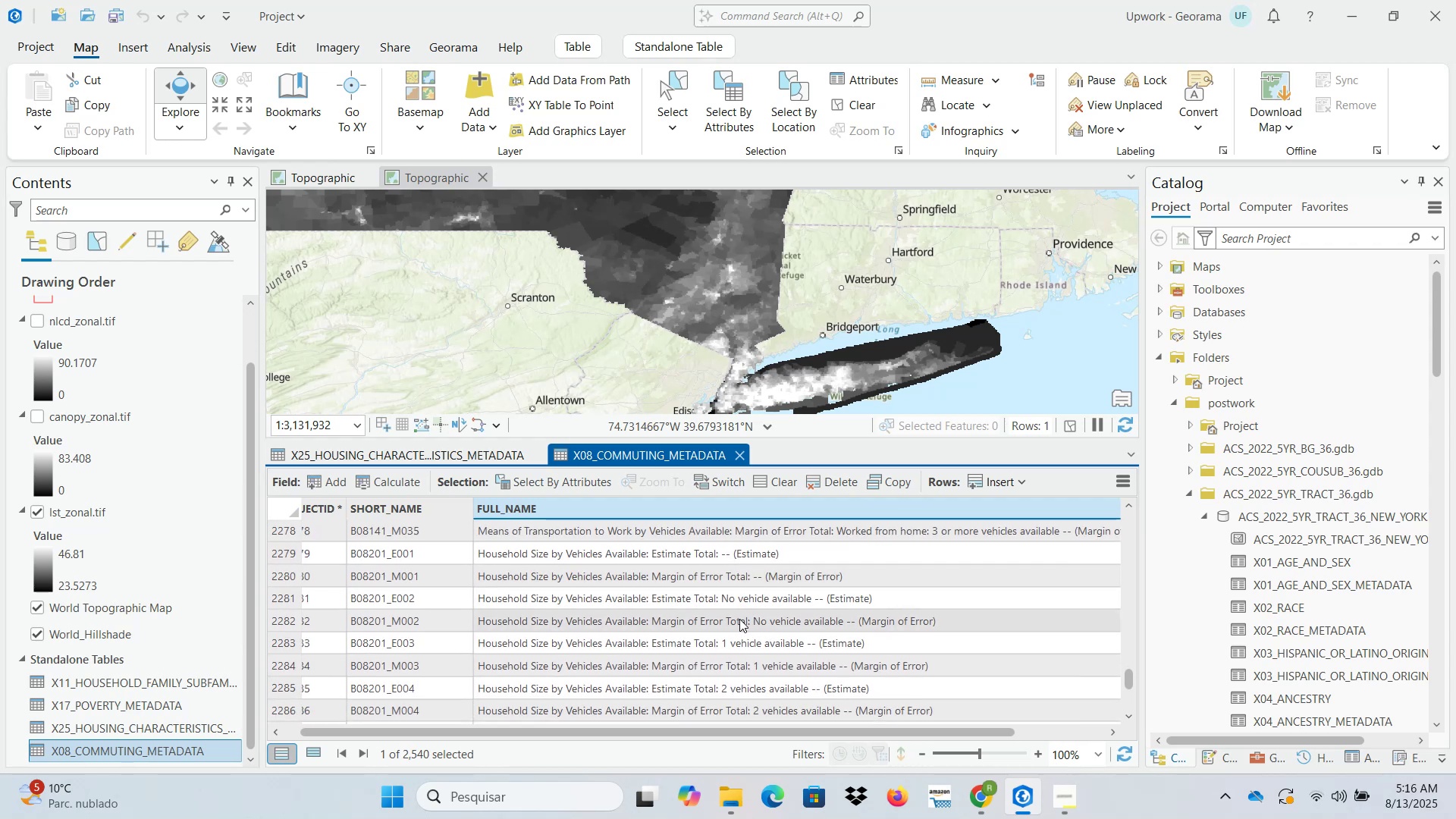 
wait(13.74)
 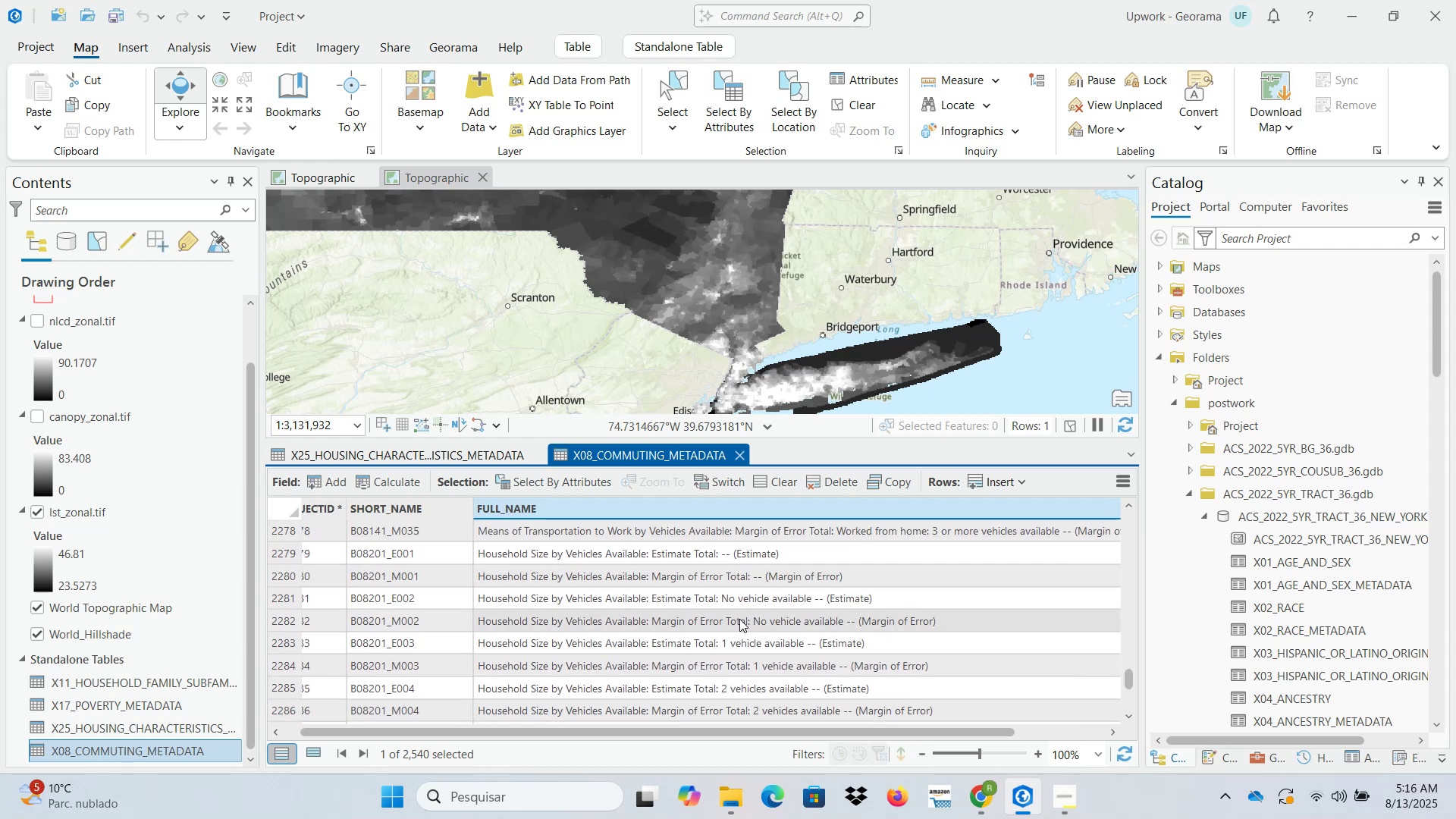 
left_click([985, 796])
 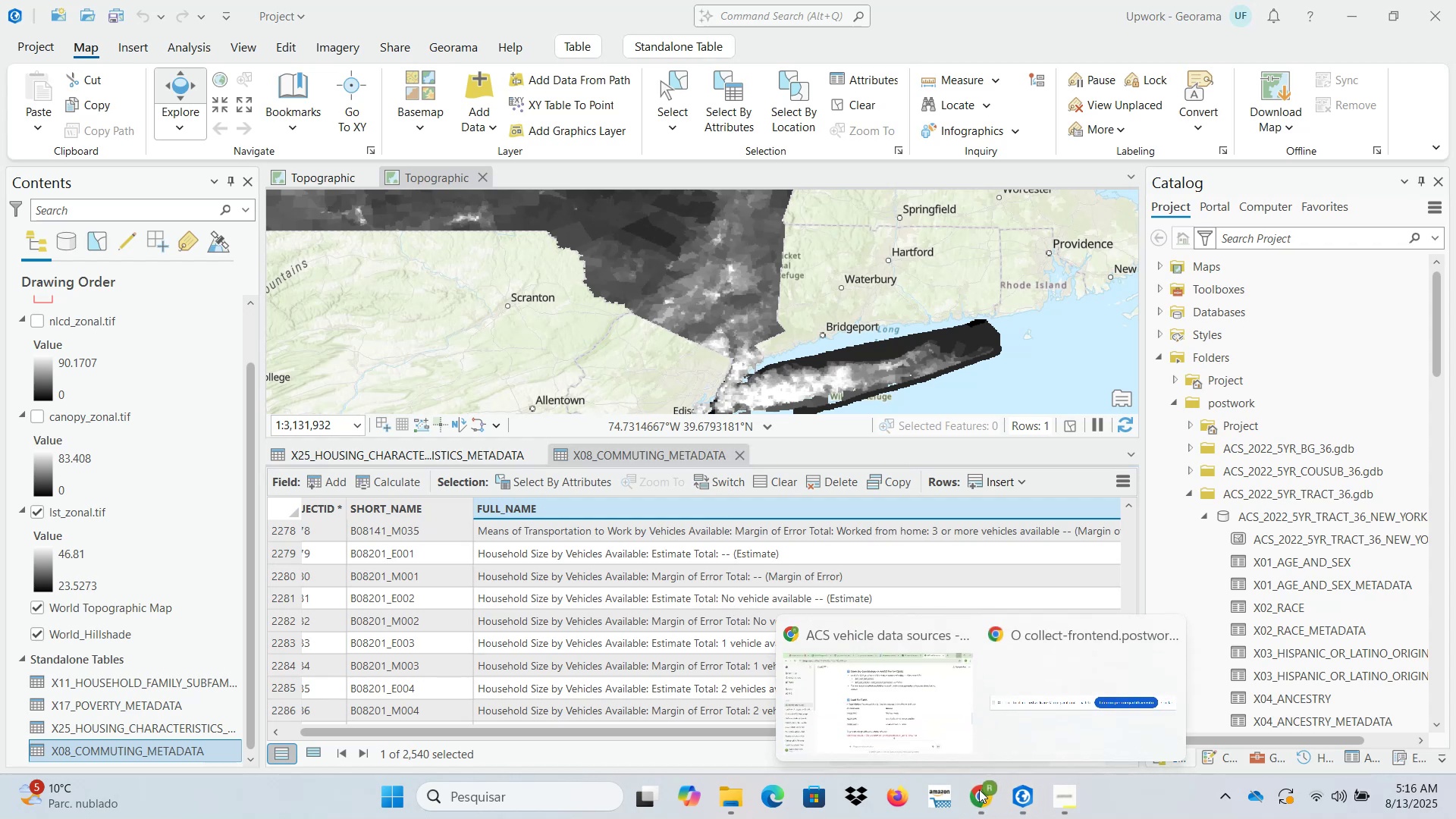 
left_click([910, 707])
 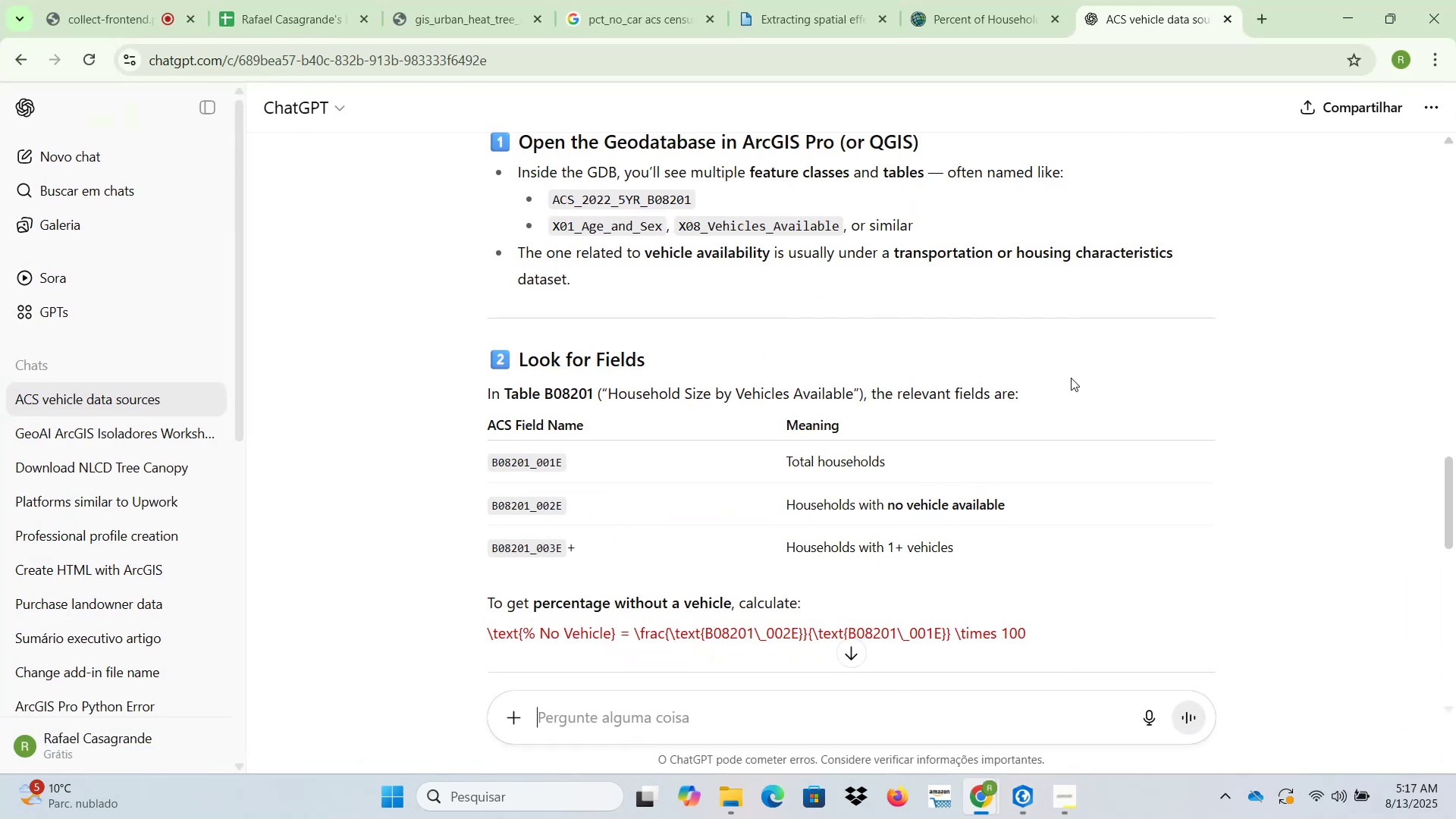 
wait(7.51)
 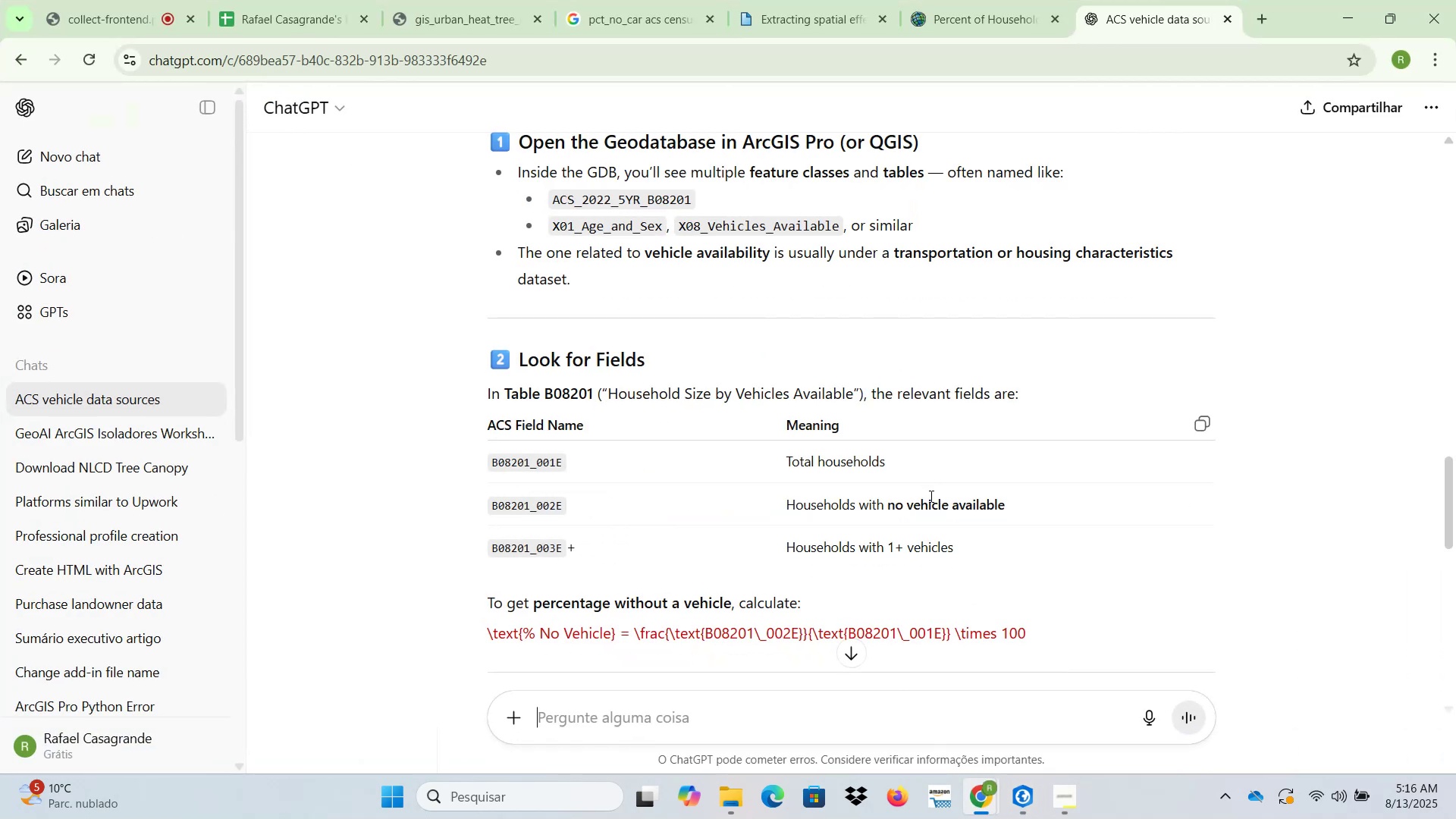 
left_click([1351, 9])
 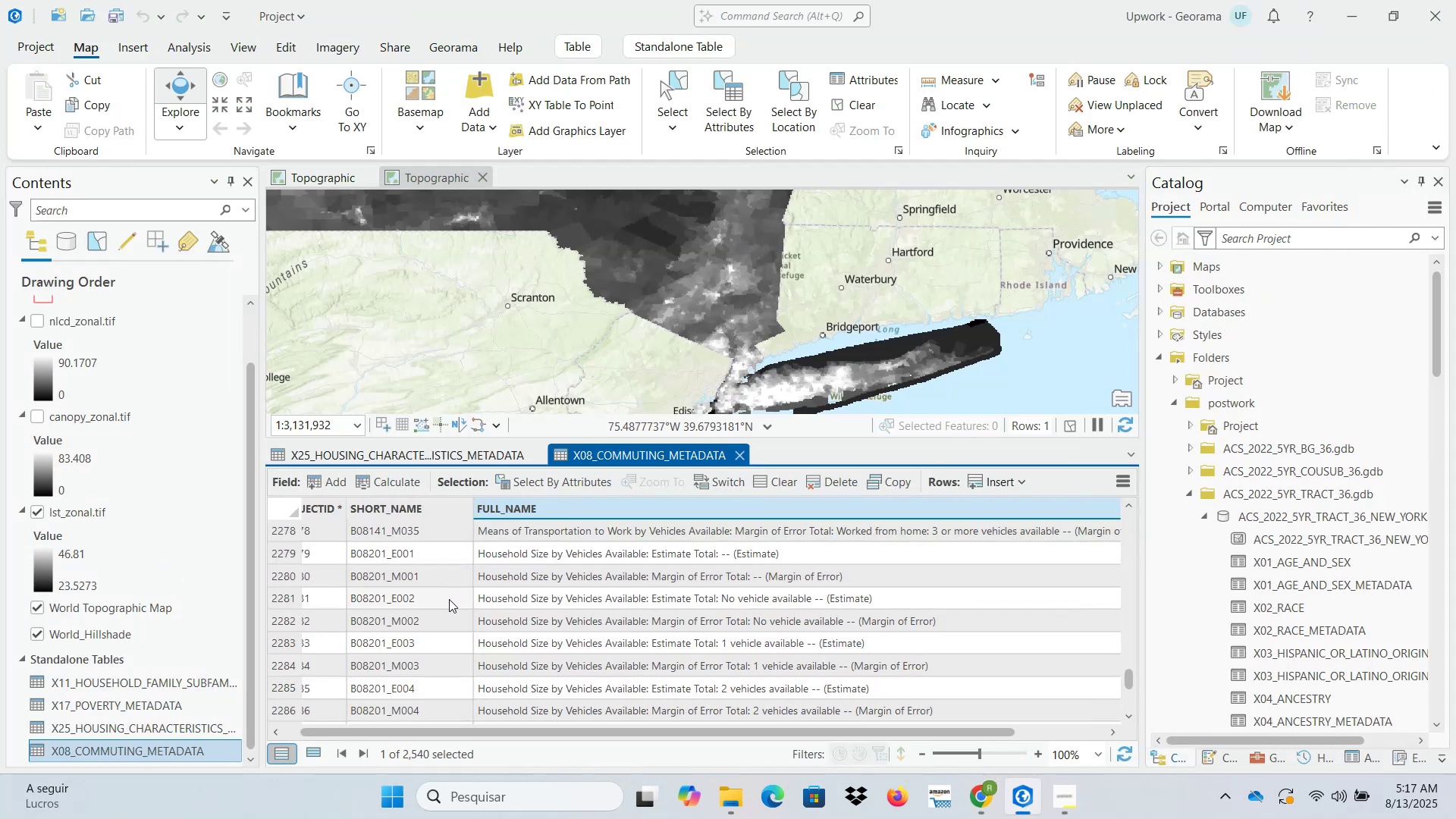 
wait(8.94)
 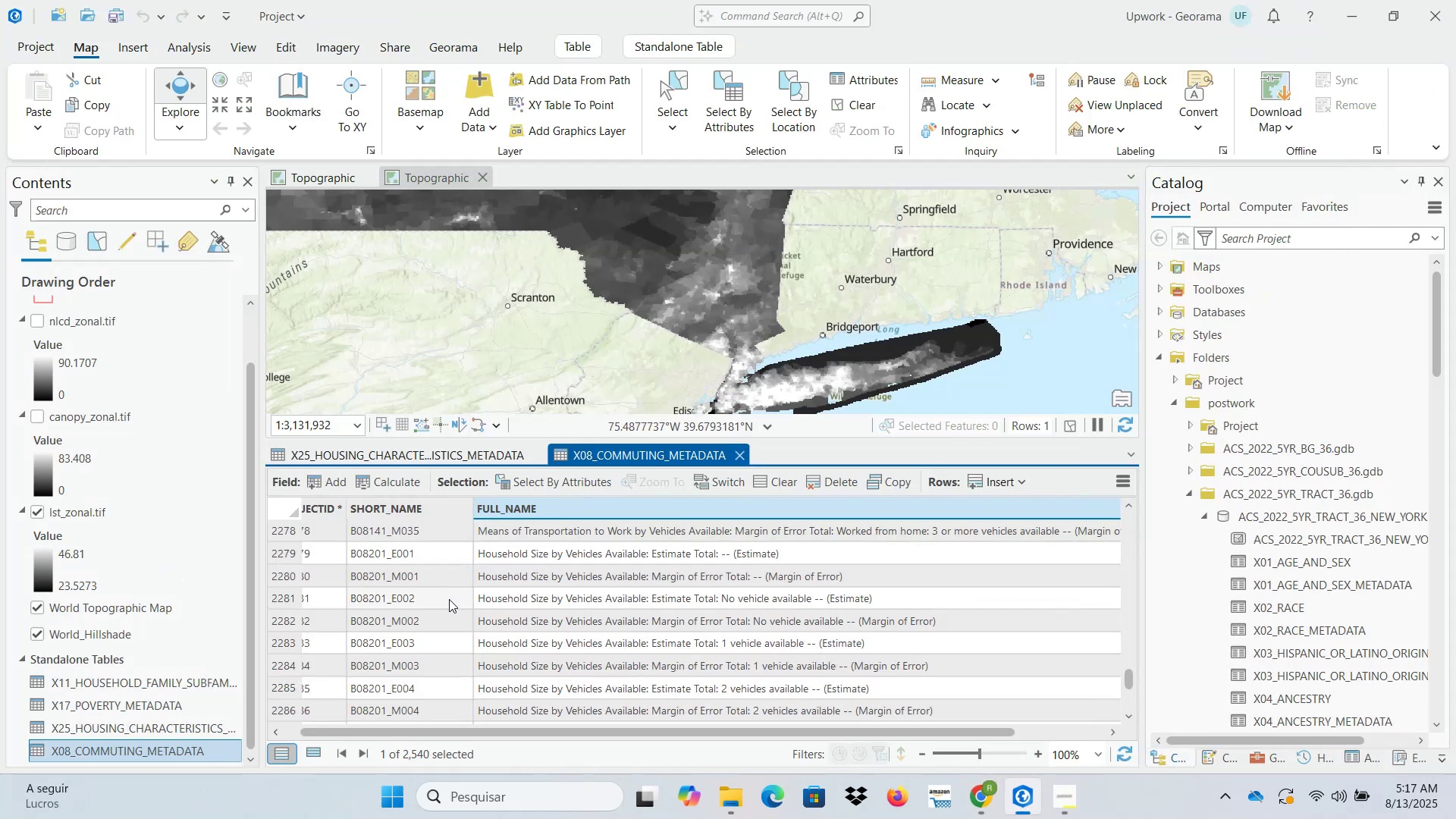 
left_click([979, 808])
 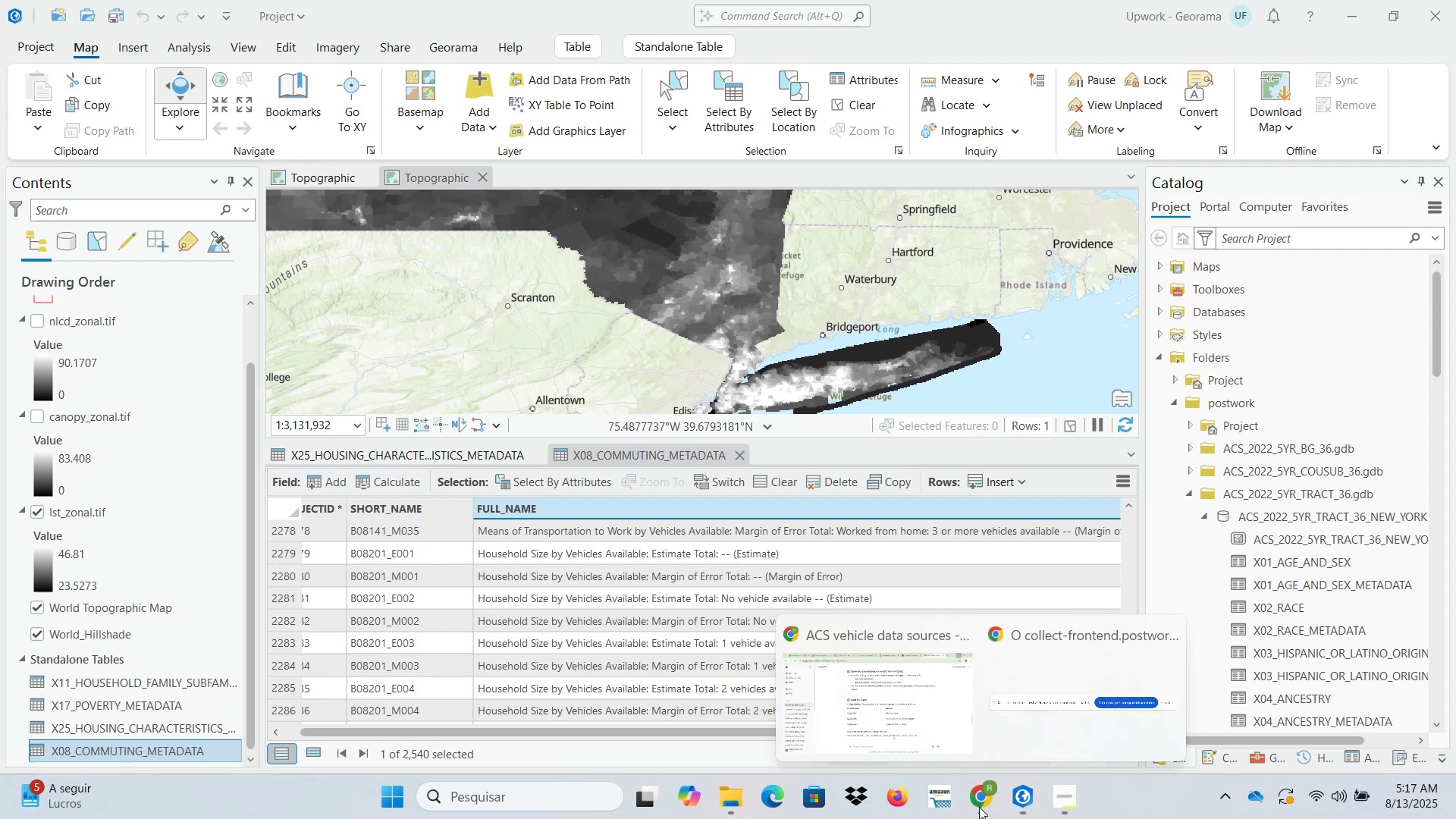 
left_click([894, 711])
 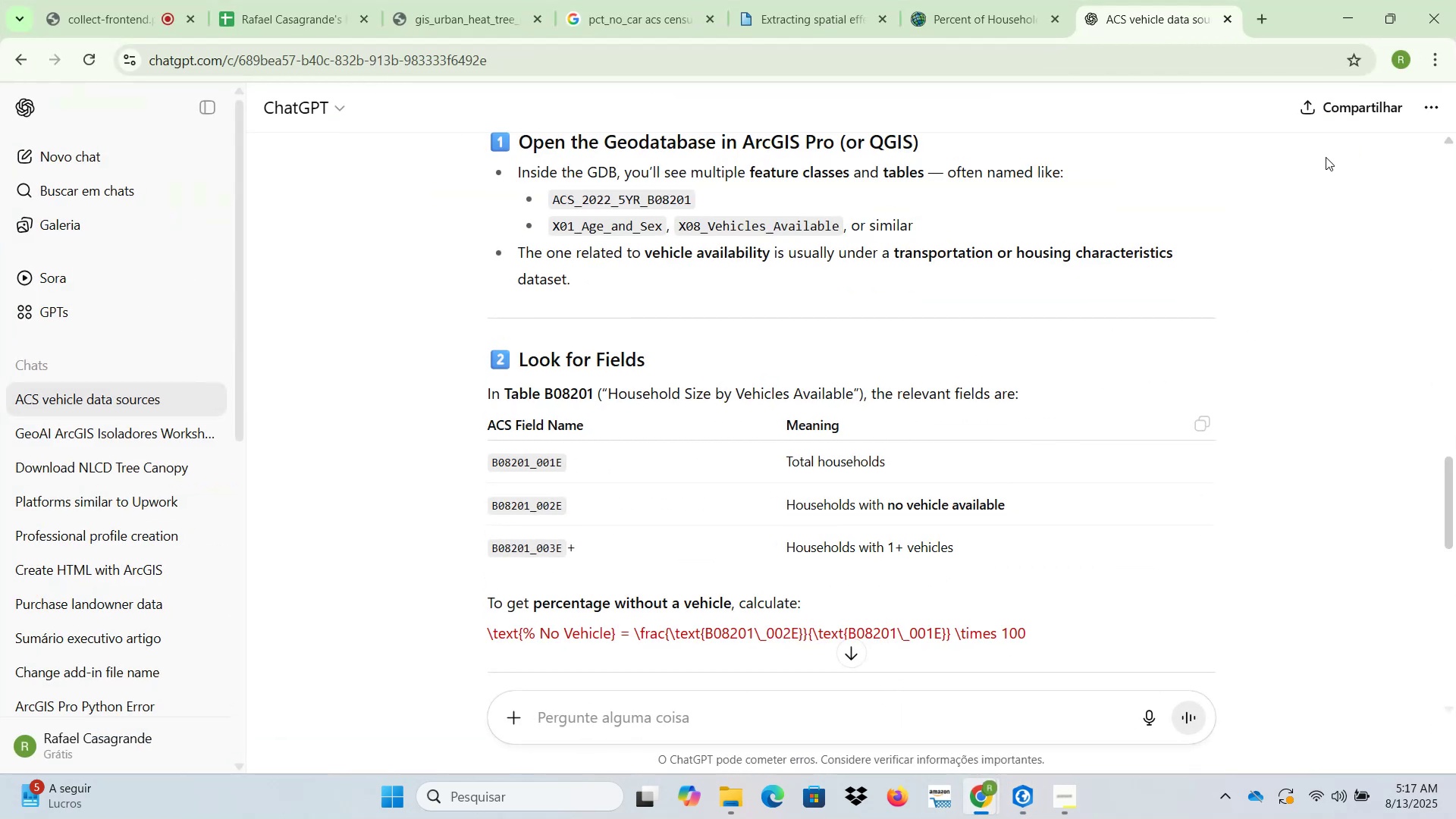 
left_click([1345, 19])
 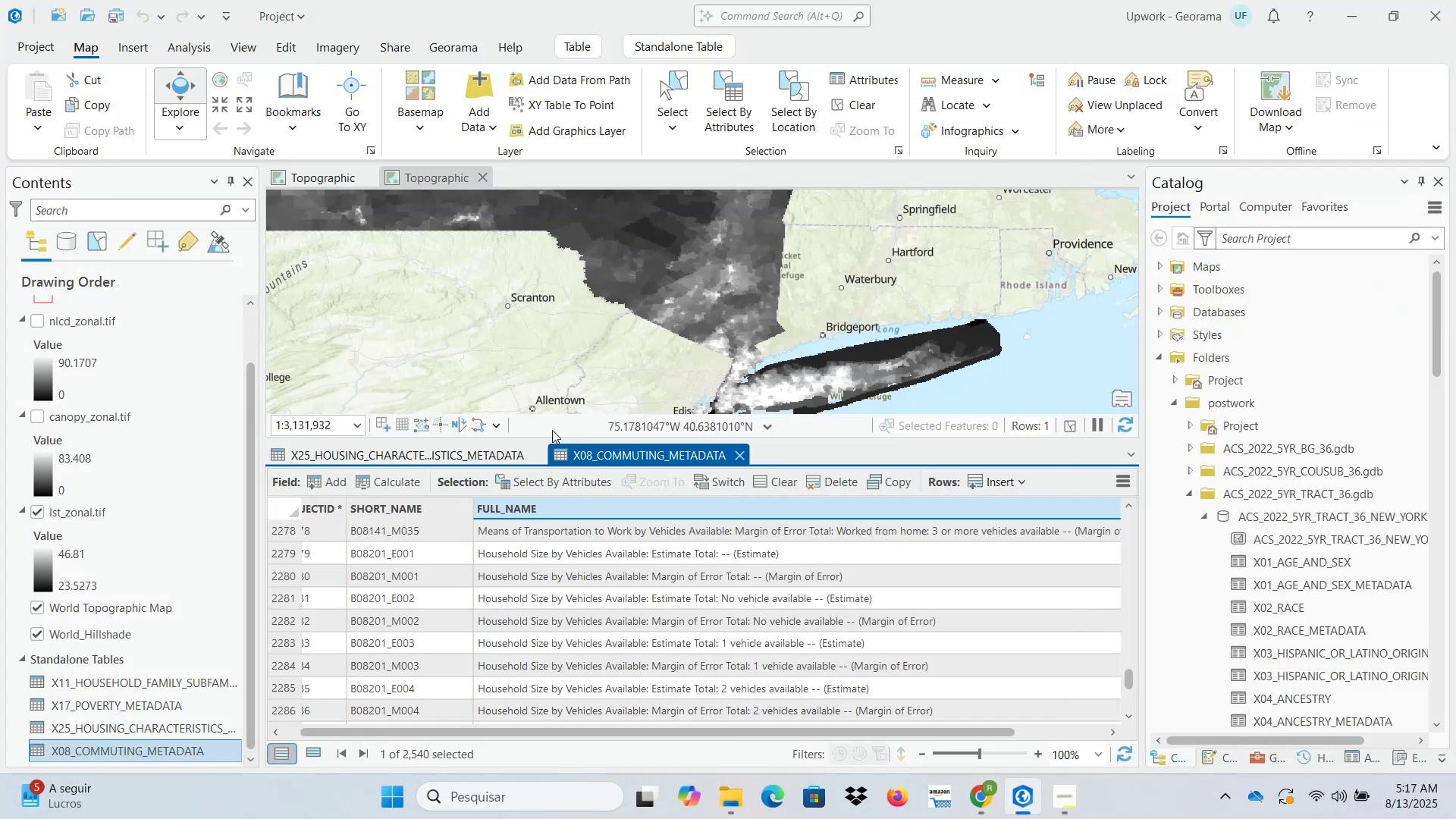 
mouse_move([515, 608])
 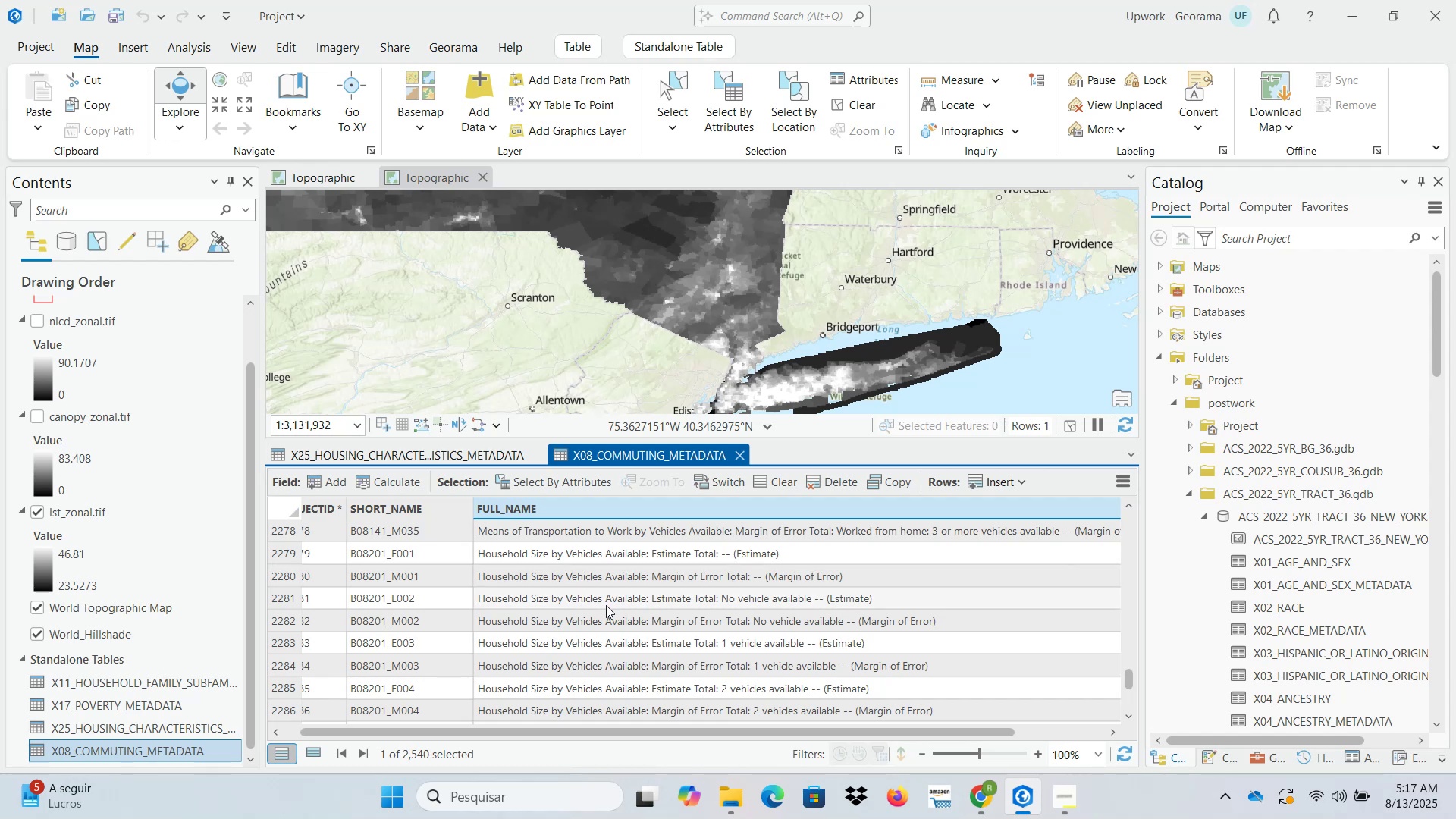 
wait(21.49)
 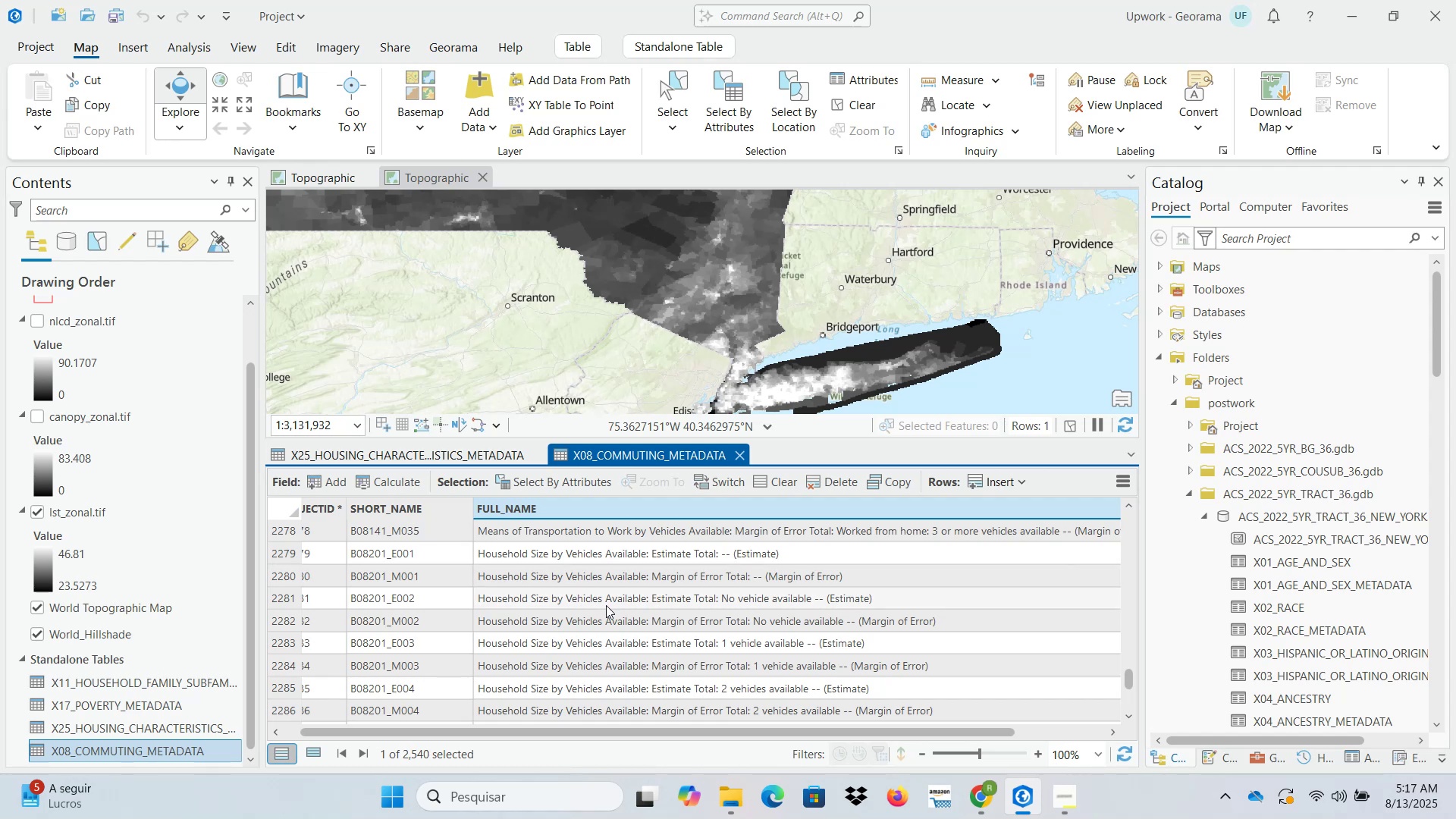 
scroll: coordinate [686, 626], scroll_direction: down, amount: 2.0
 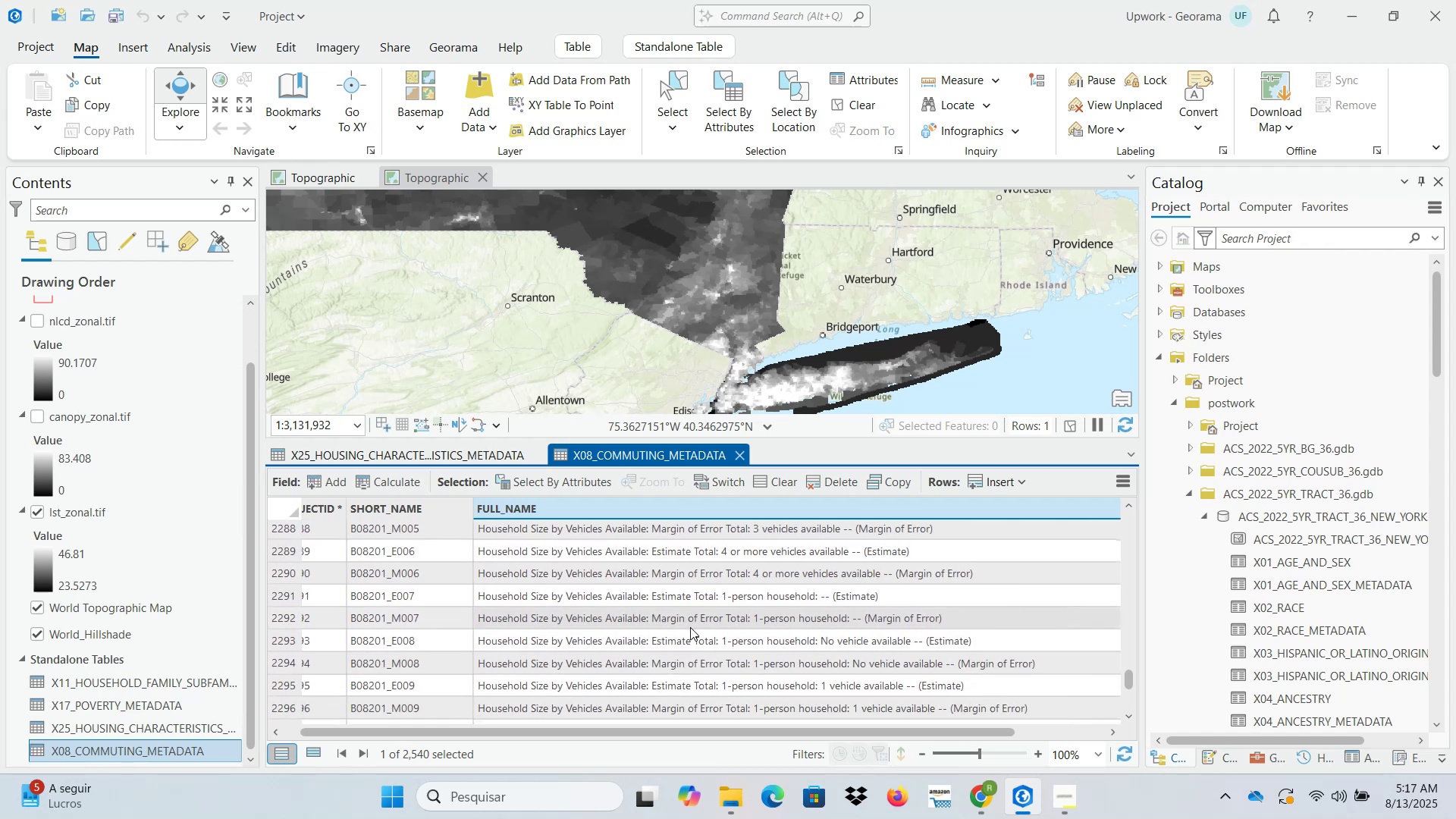 
wait(6.36)
 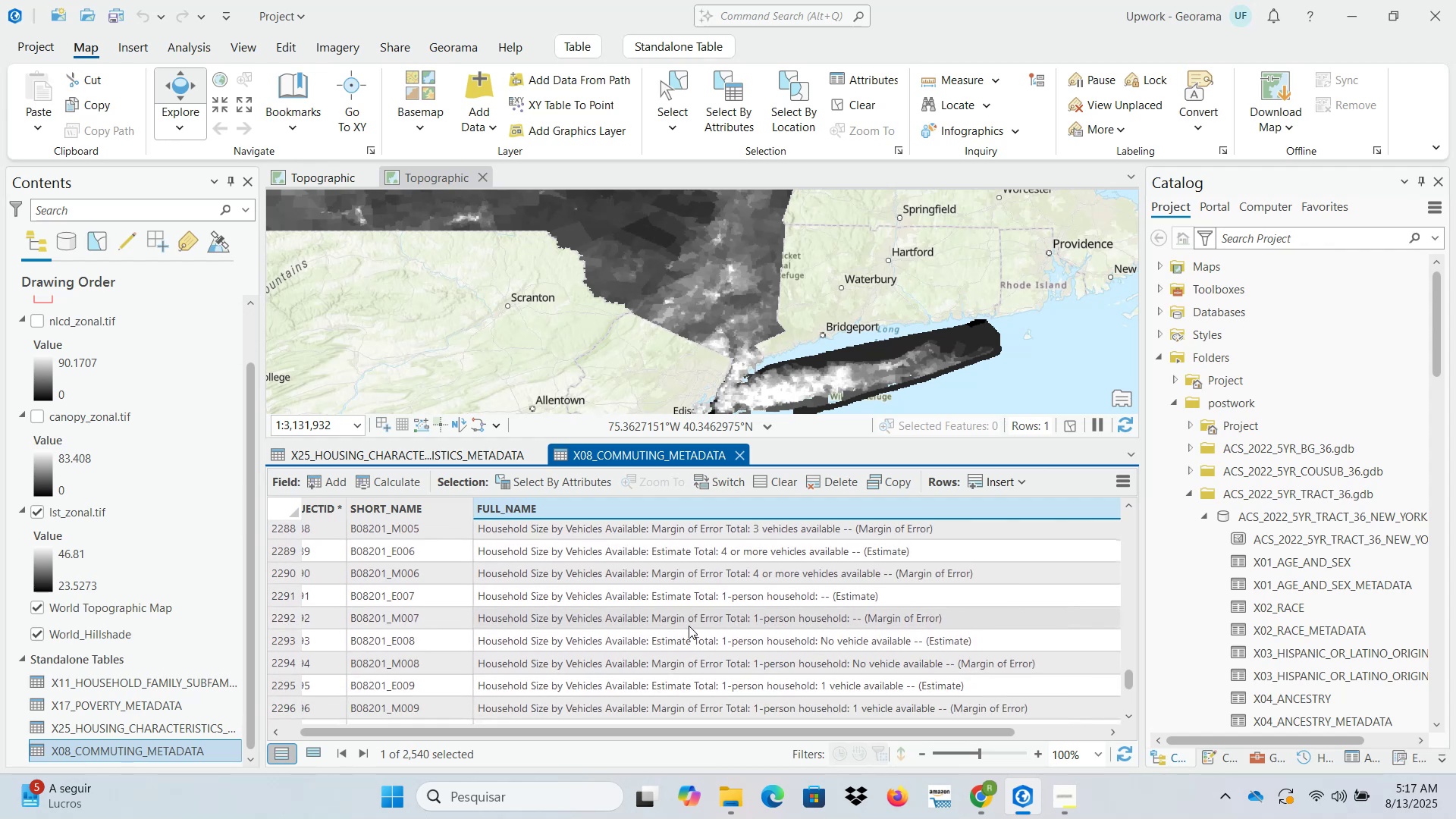 
scroll: coordinate [693, 641], scroll_direction: down, amount: 4.0
 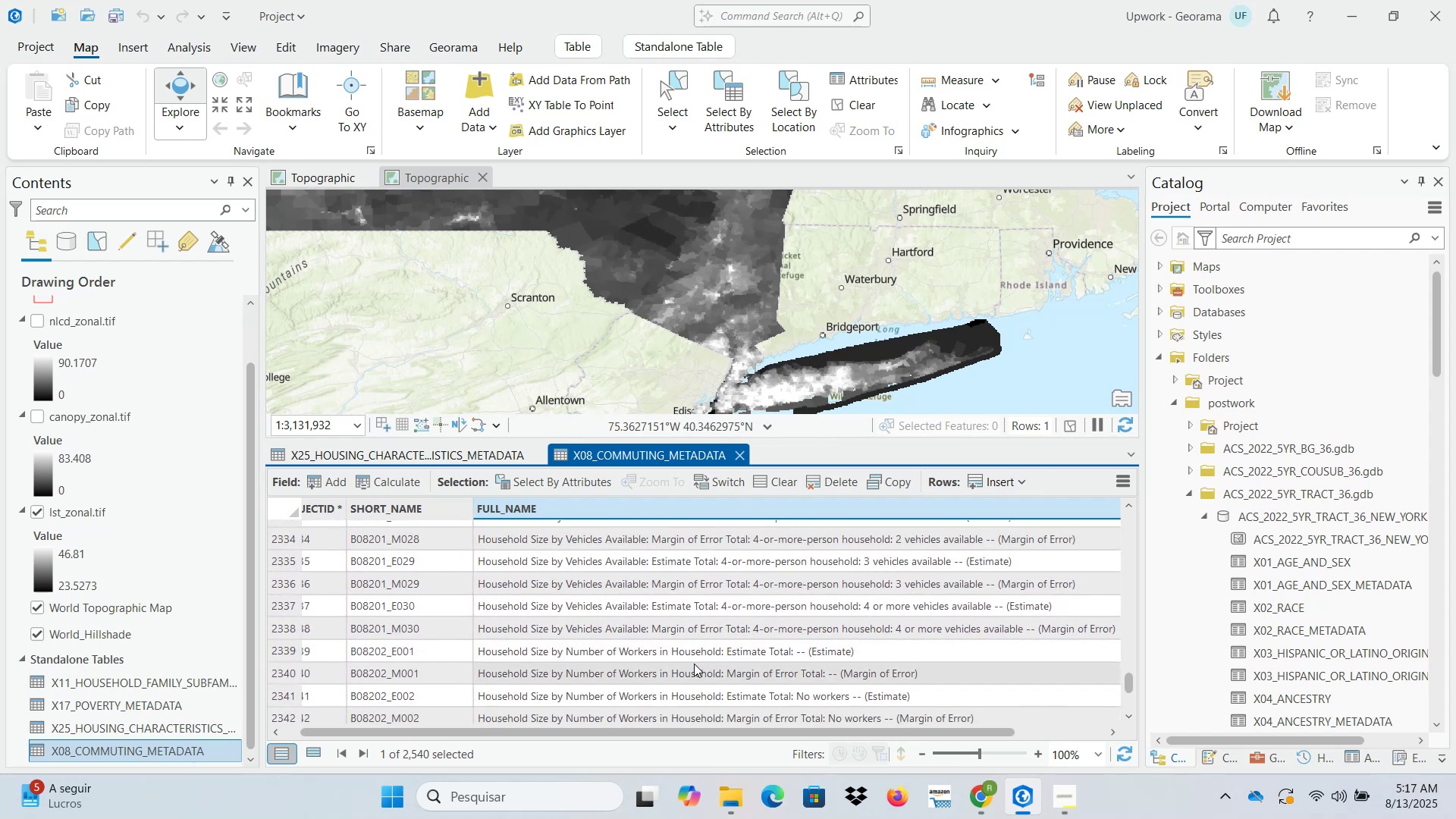 
wait(6.27)
 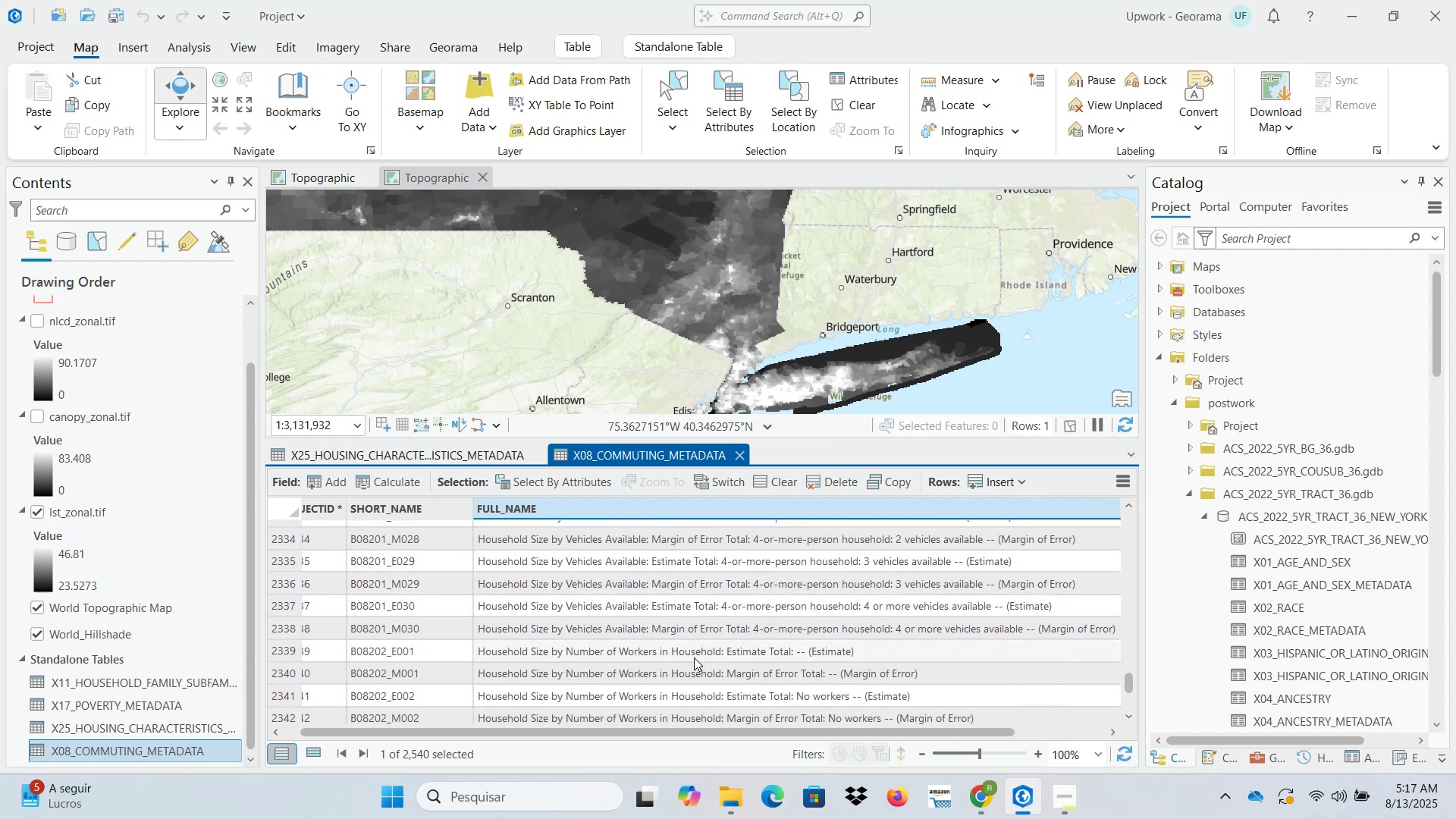 
scroll: coordinate [686, 655], scroll_direction: down, amount: 5.0
 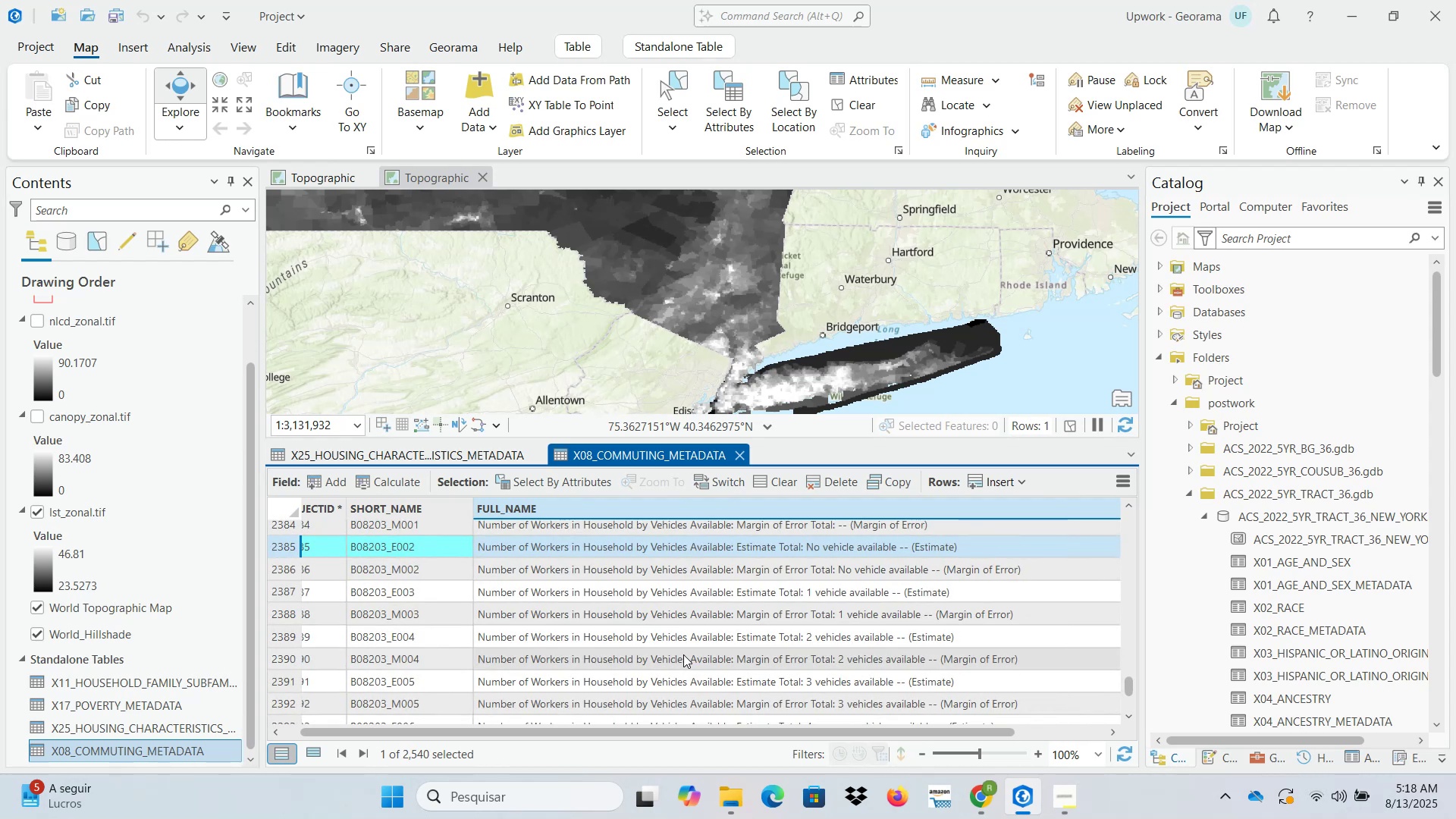 
wait(6.29)
 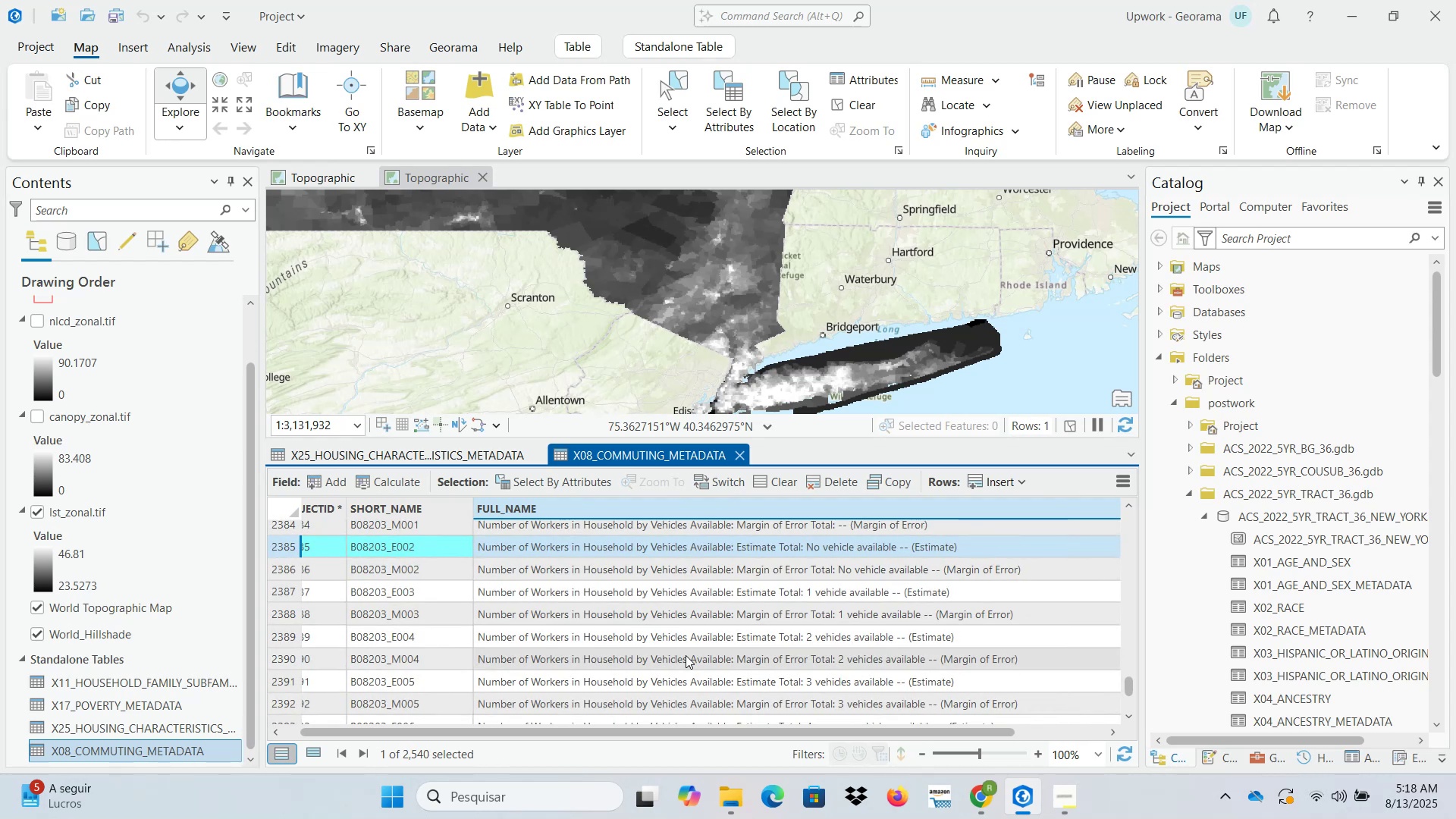 
scroll: coordinate [682, 649], scroll_direction: up, amount: 4.0
 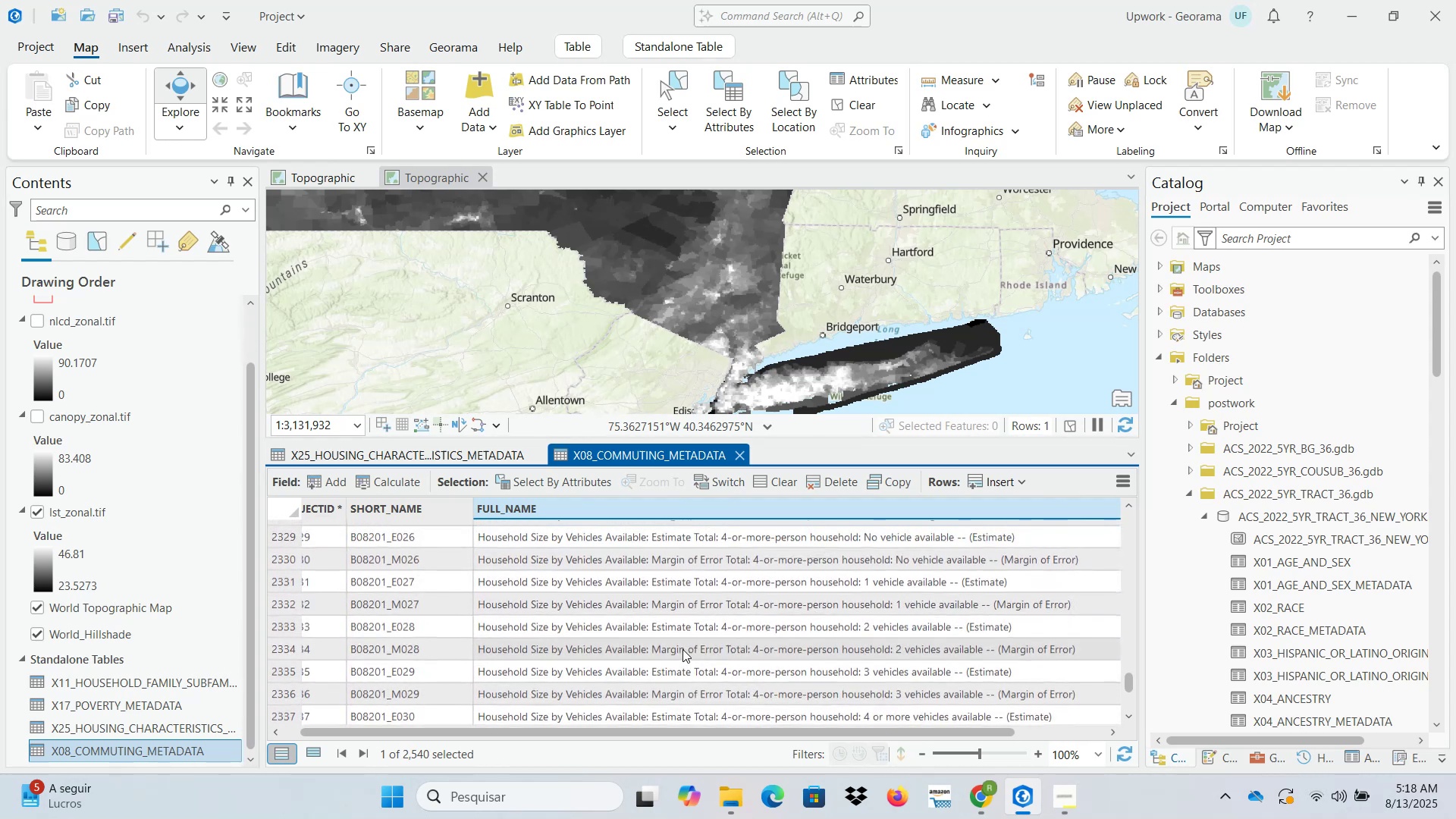 
scroll: coordinate [682, 649], scroll_direction: none, amount: 0.0
 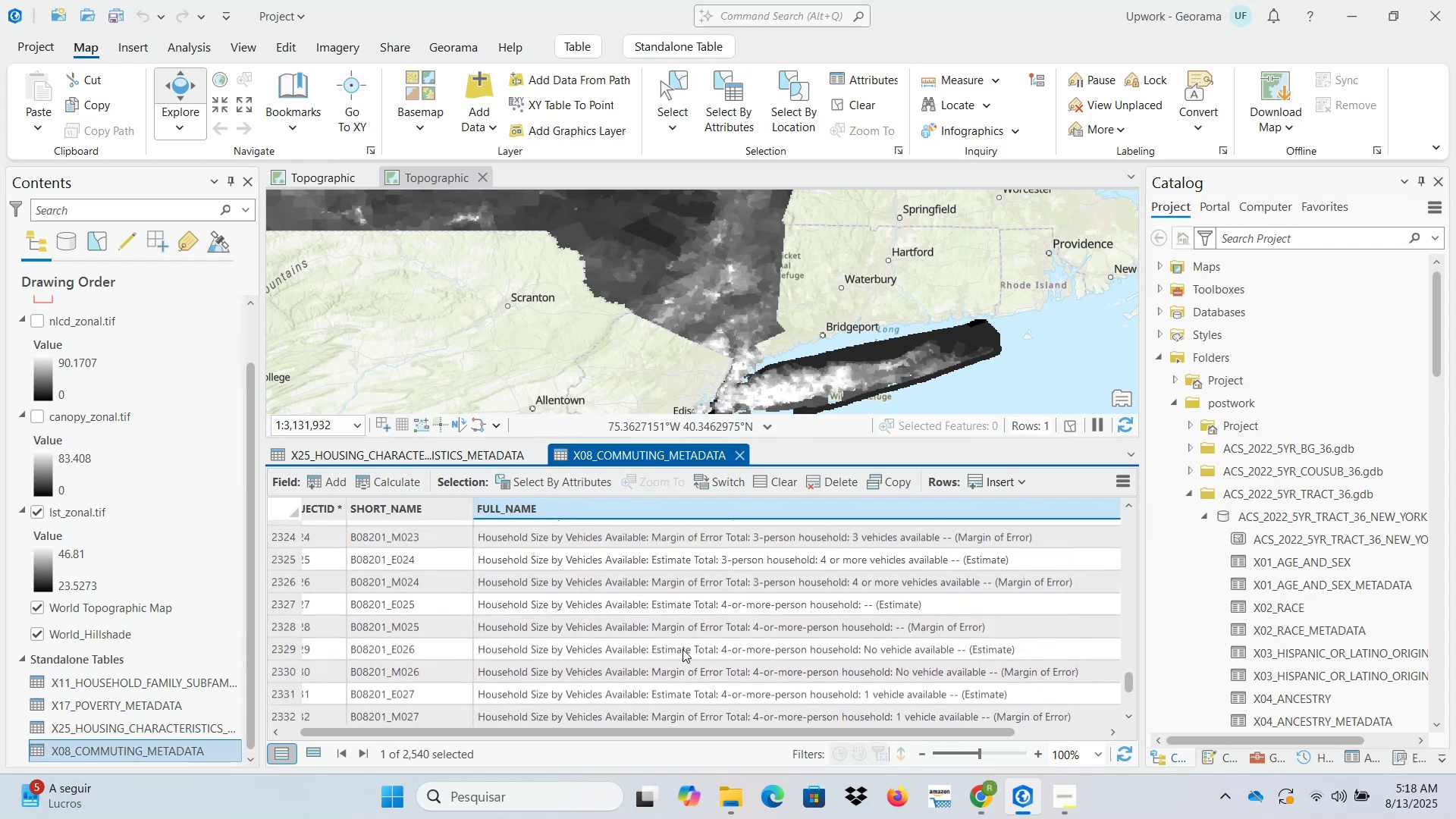 
scroll: coordinate [696, 609], scroll_direction: up, amount: 4.0
 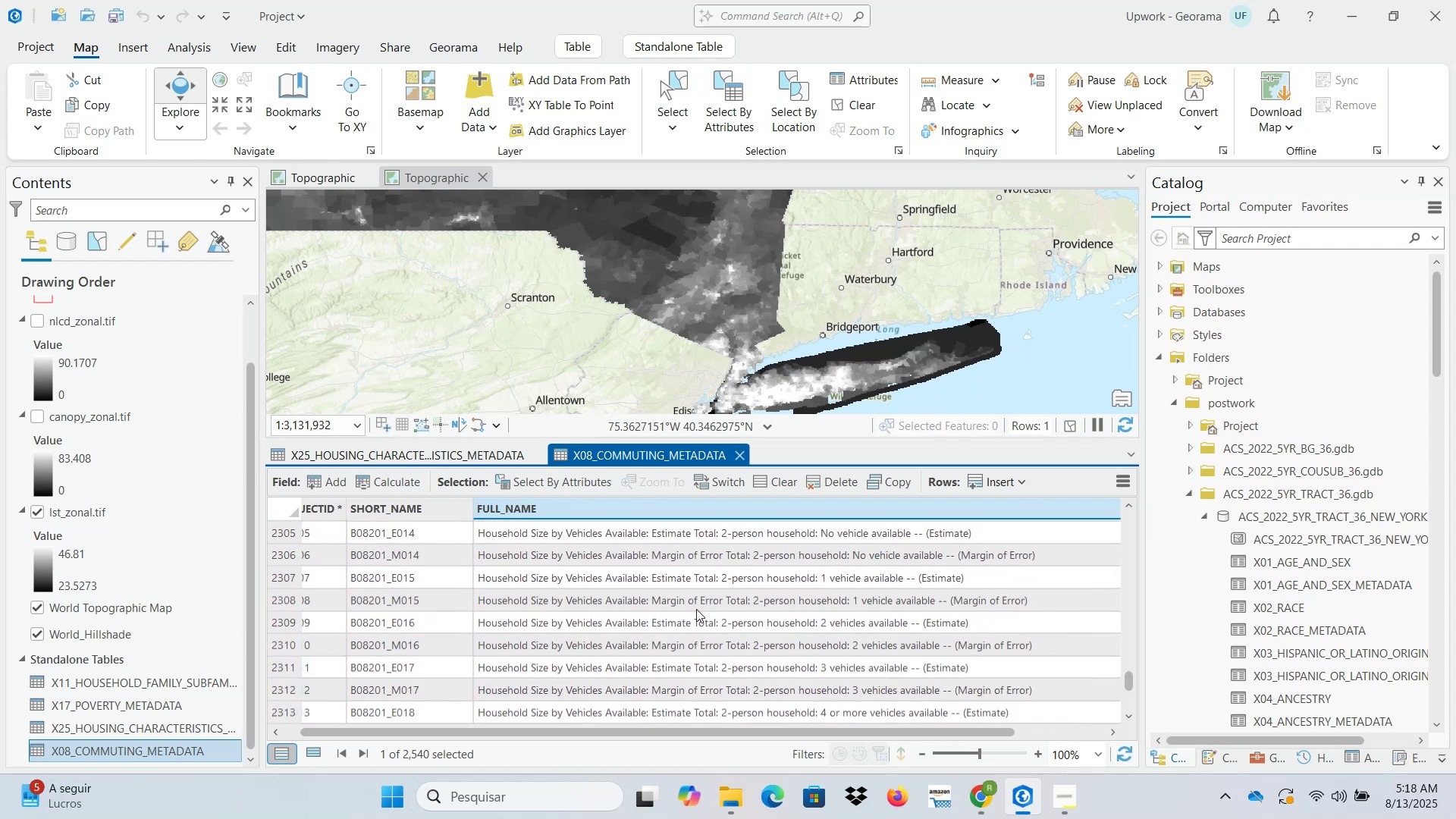 
scroll: coordinate [696, 609], scroll_direction: down, amount: 1.0
 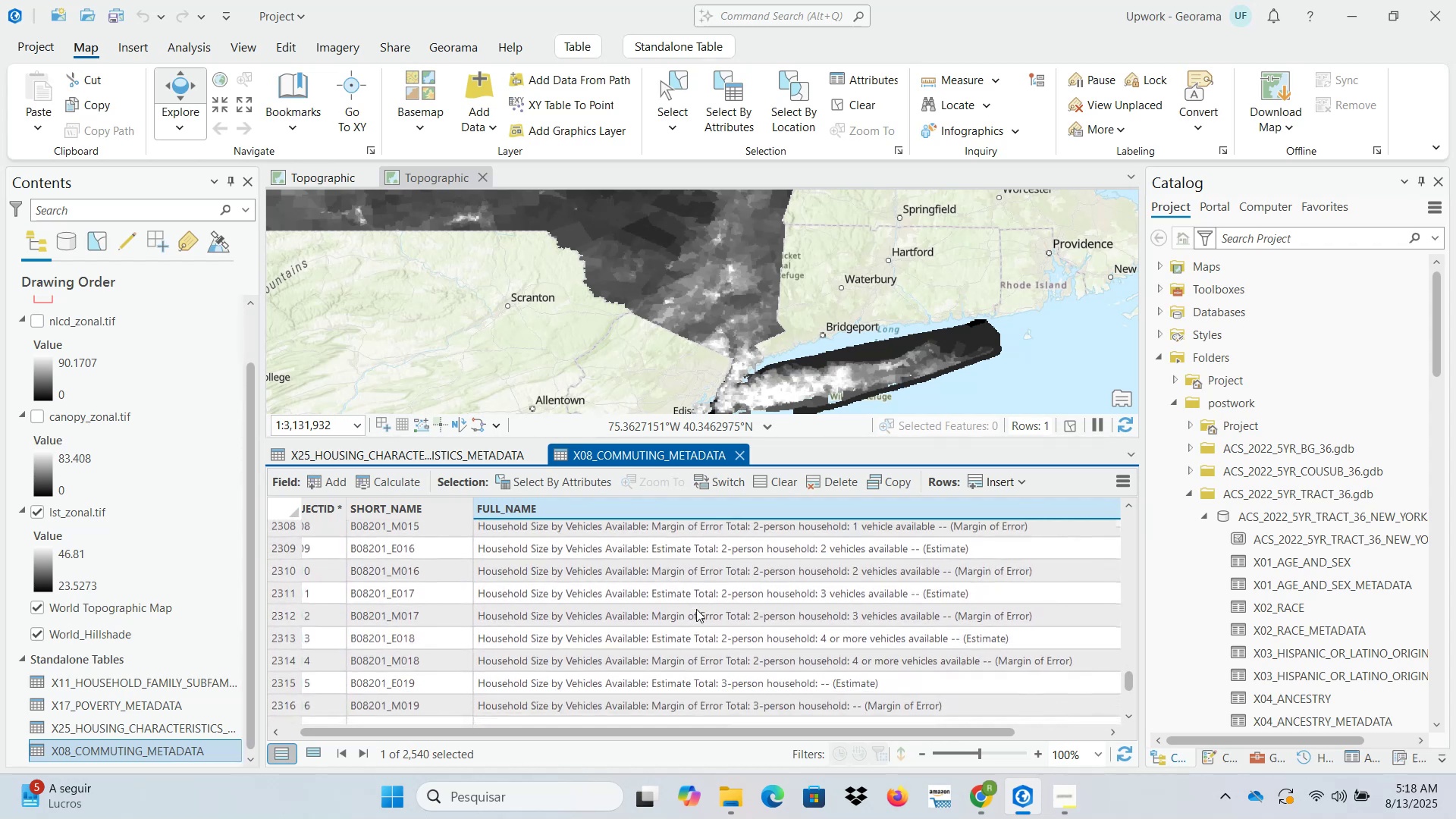 
scroll: coordinate [701, 614], scroll_direction: up, amount: 3.0
 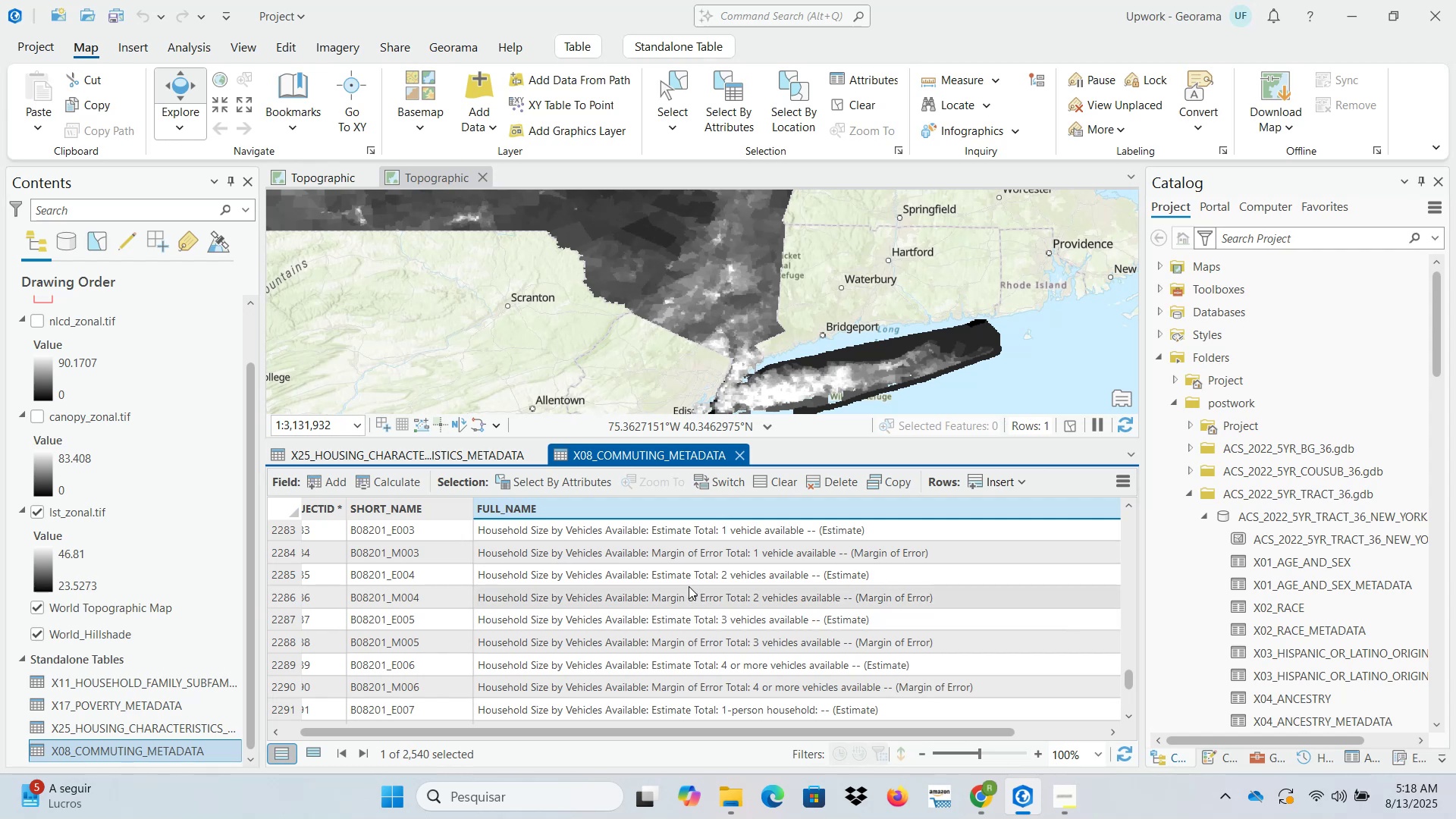 
wait(7.96)
 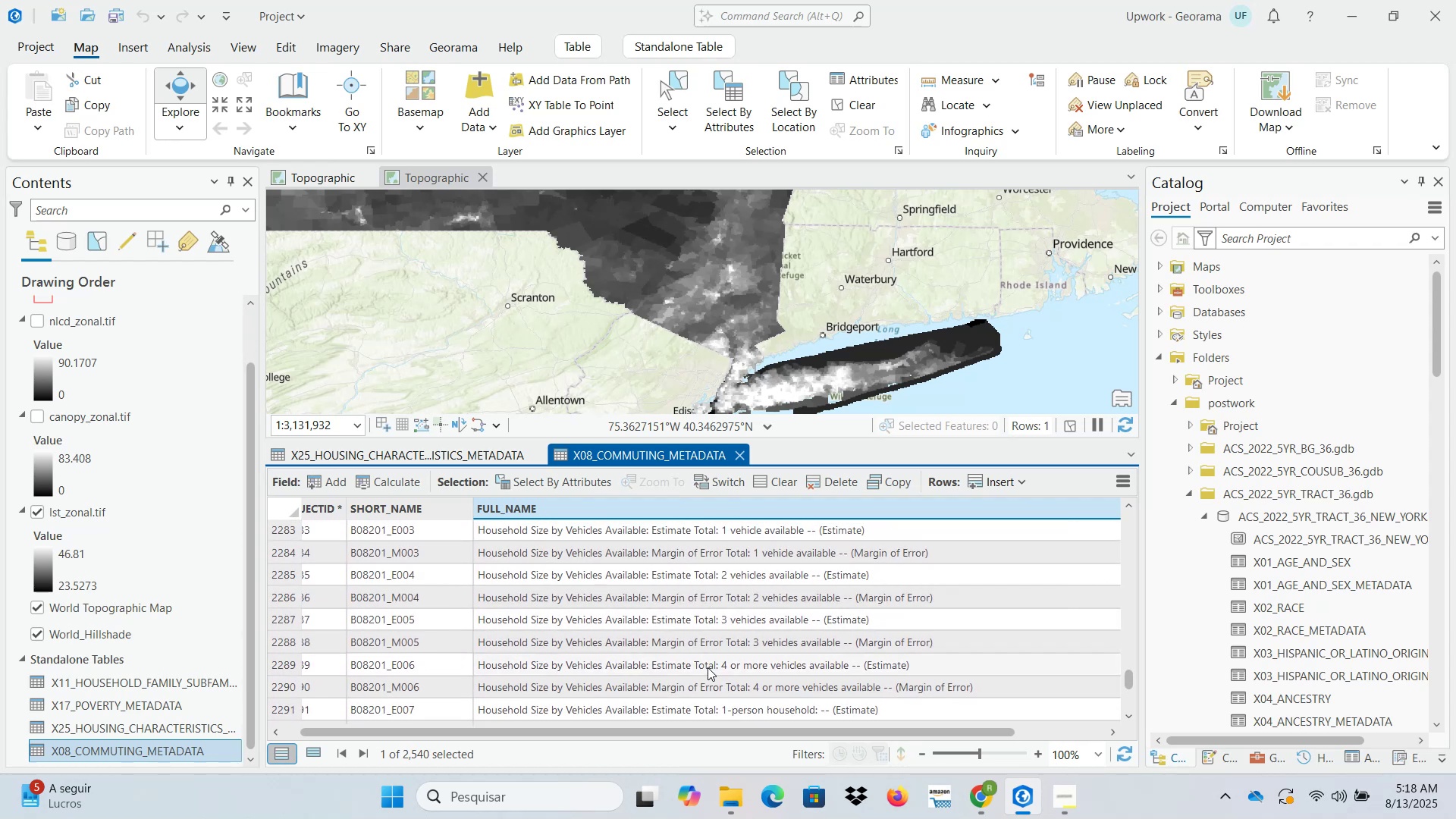 
scroll: coordinate [762, 607], scroll_direction: up, amount: 1.0
 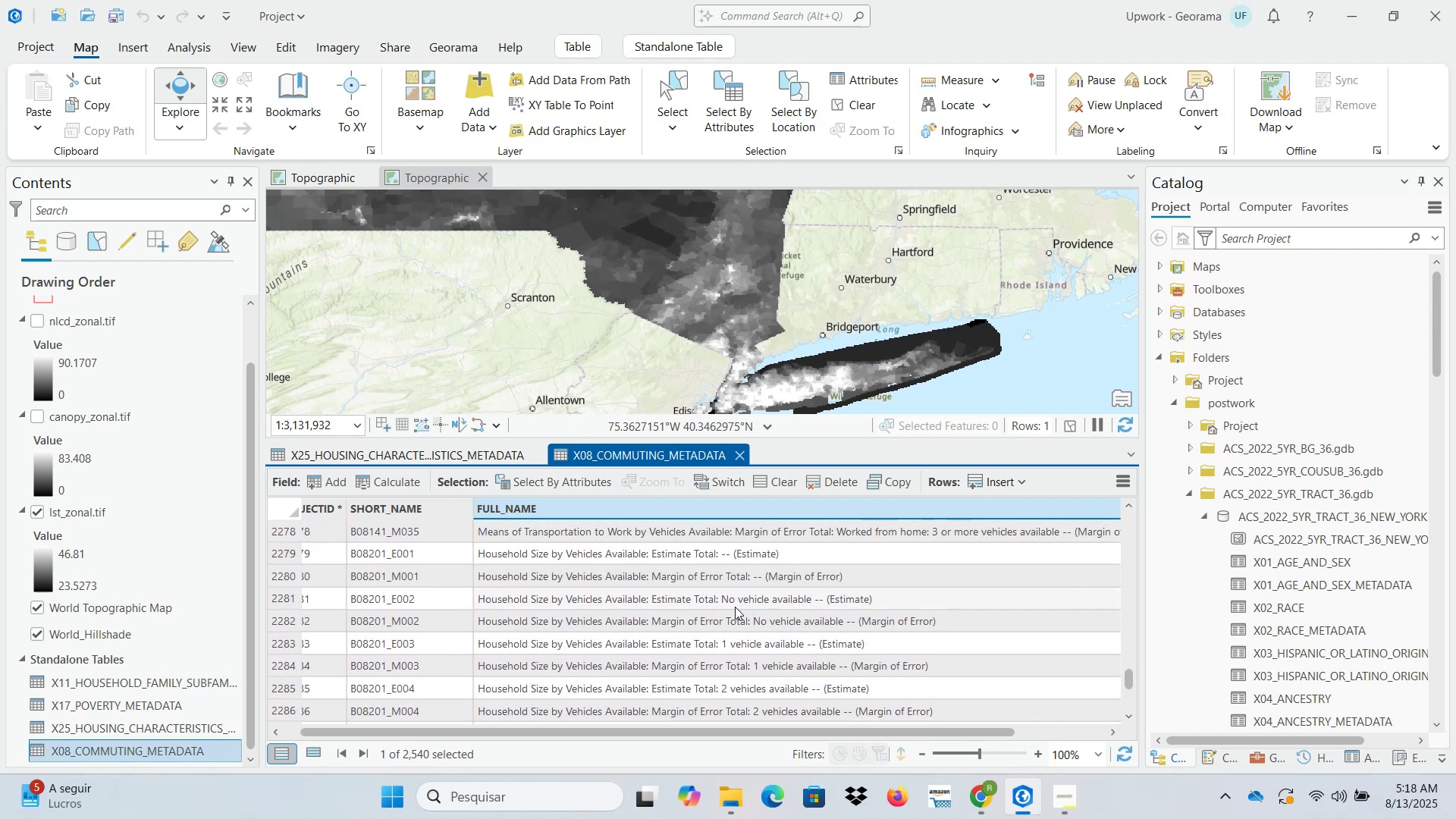 
wait(6.55)
 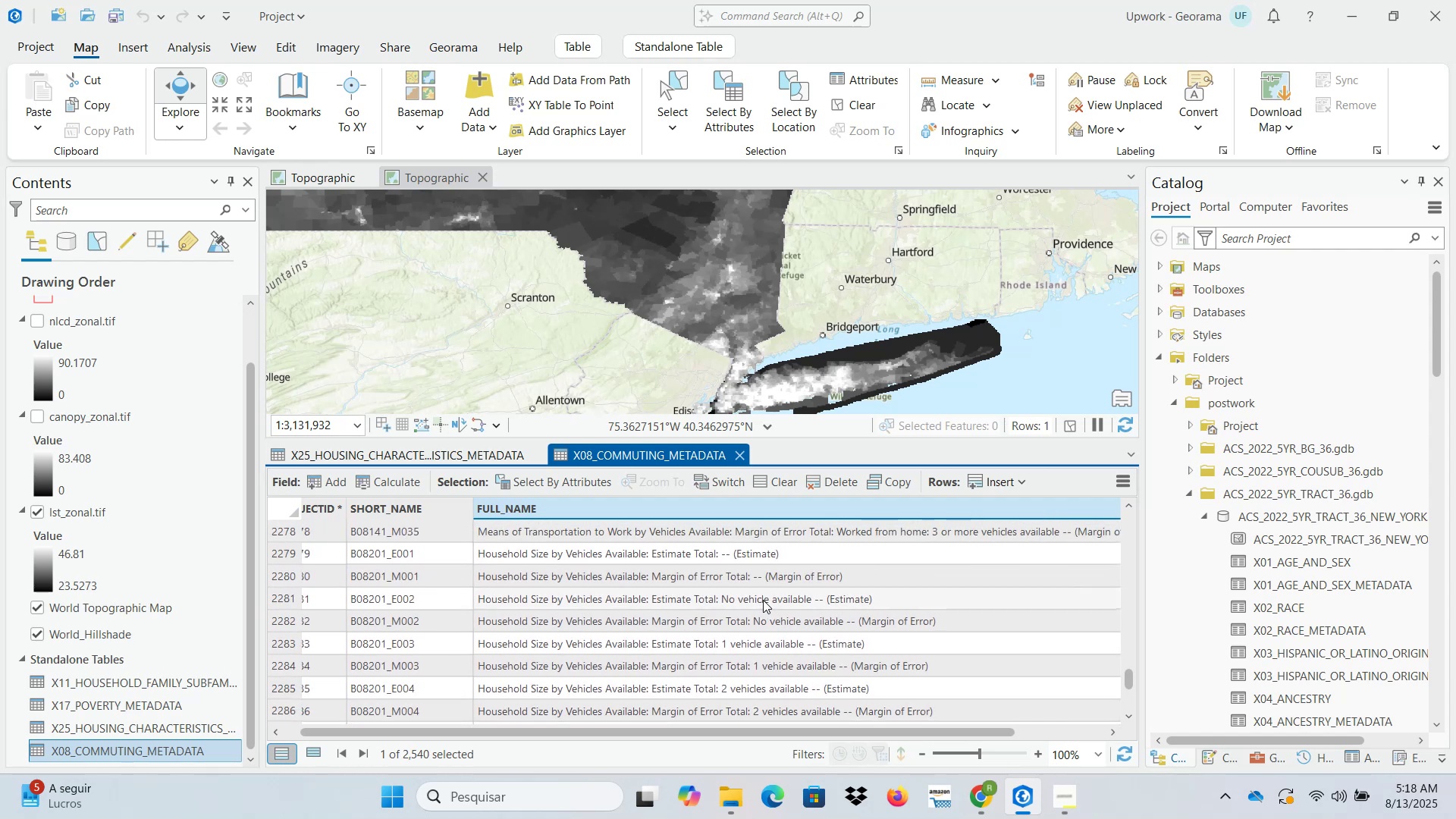 
left_click([745, 602])
 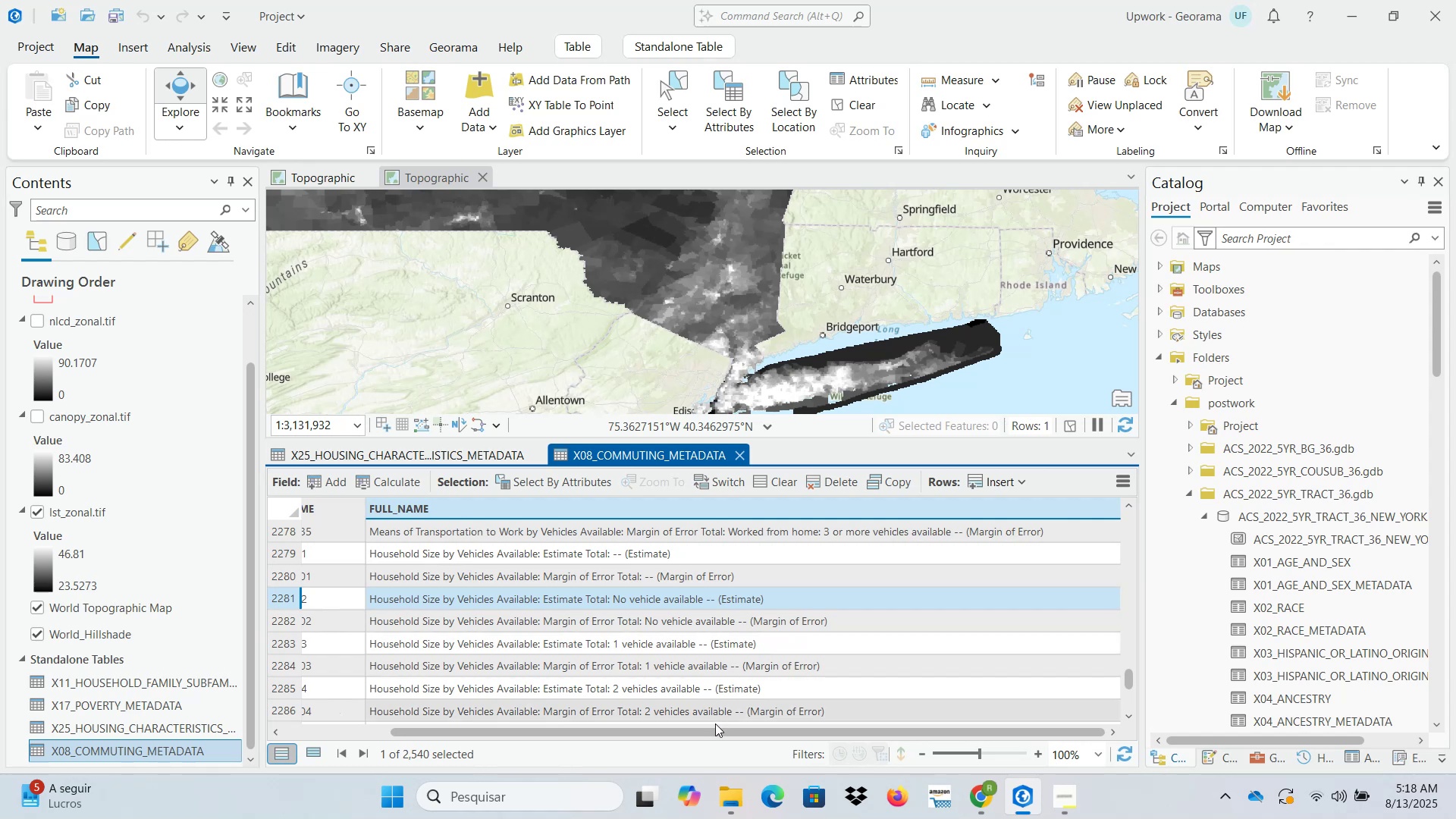 
left_click_drag(start_coordinate=[711, 733], to_coordinate=[546, 733])
 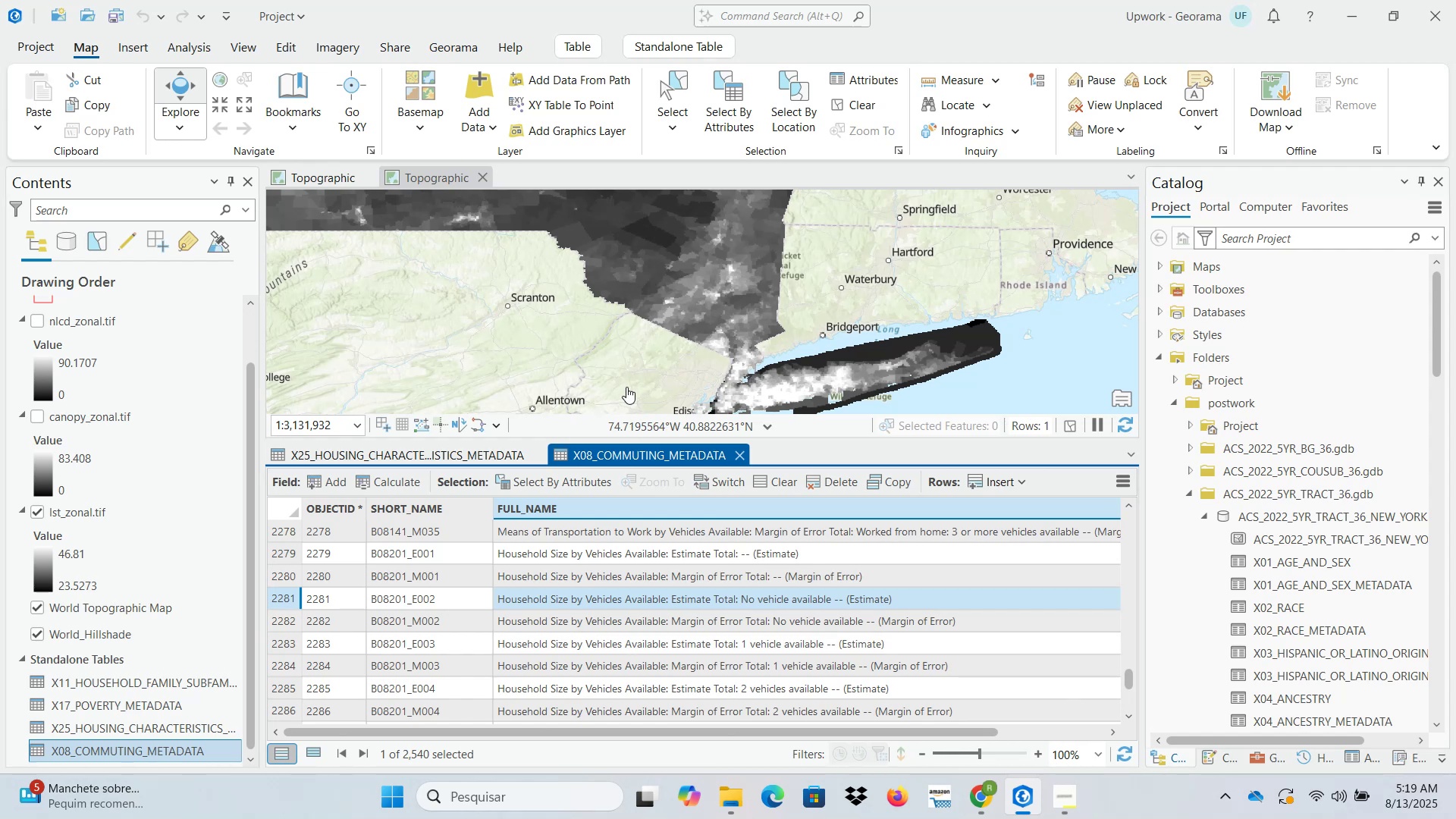 
wait(30.12)
 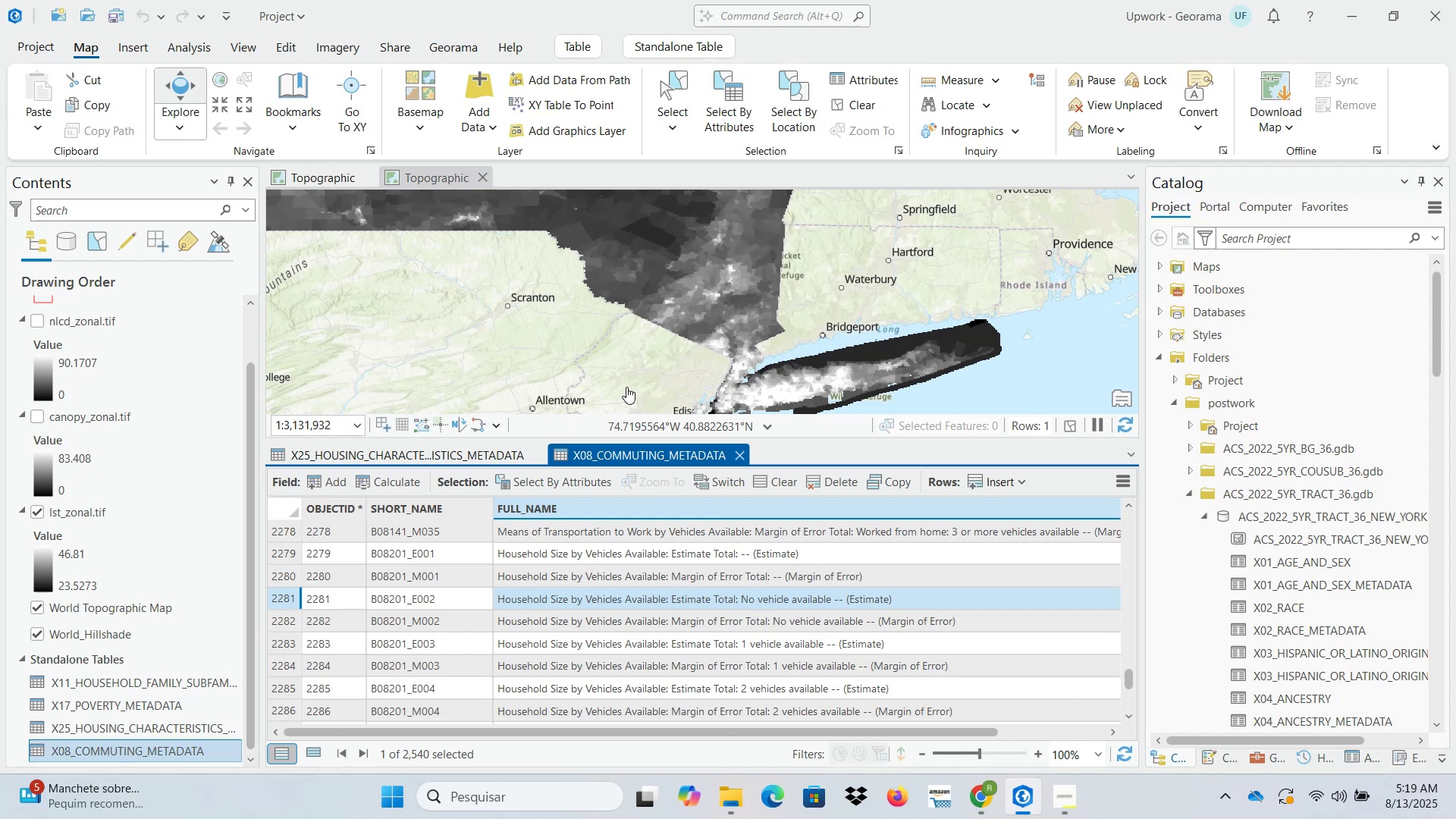 
left_click([907, 700])
 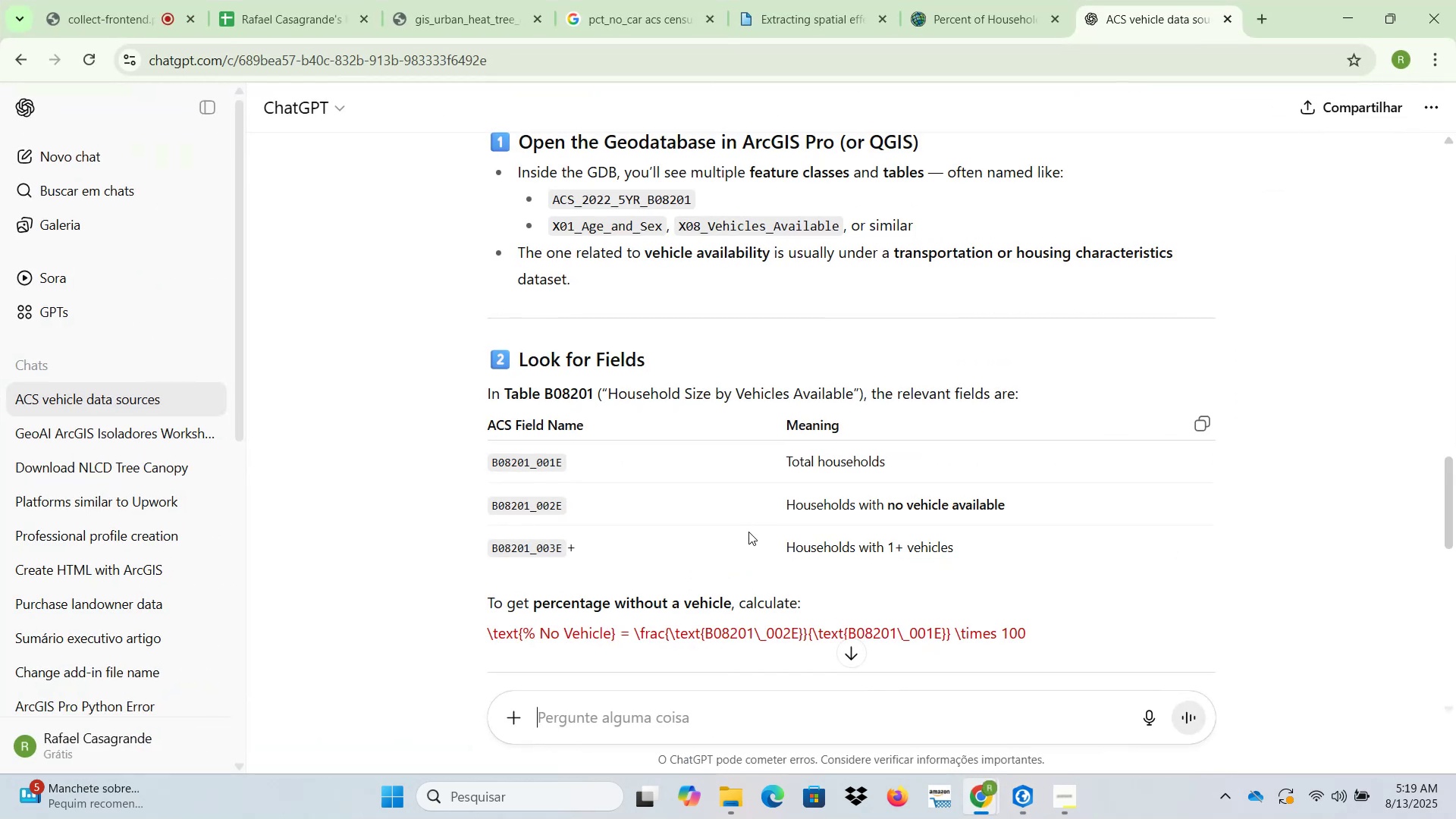 
scroll: coordinate [748, 529], scroll_direction: down, amount: 1.0
 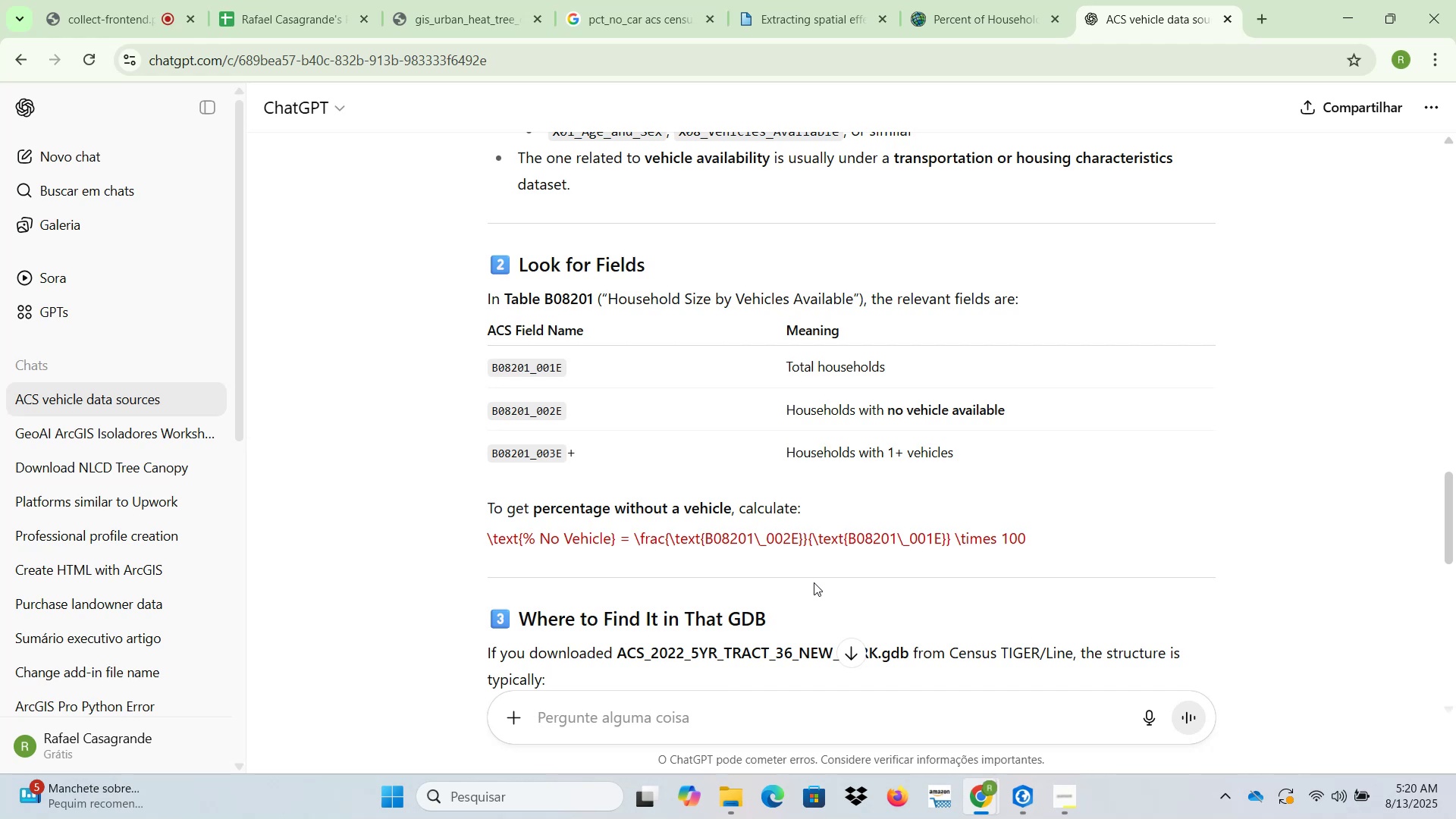 
wait(49.34)
 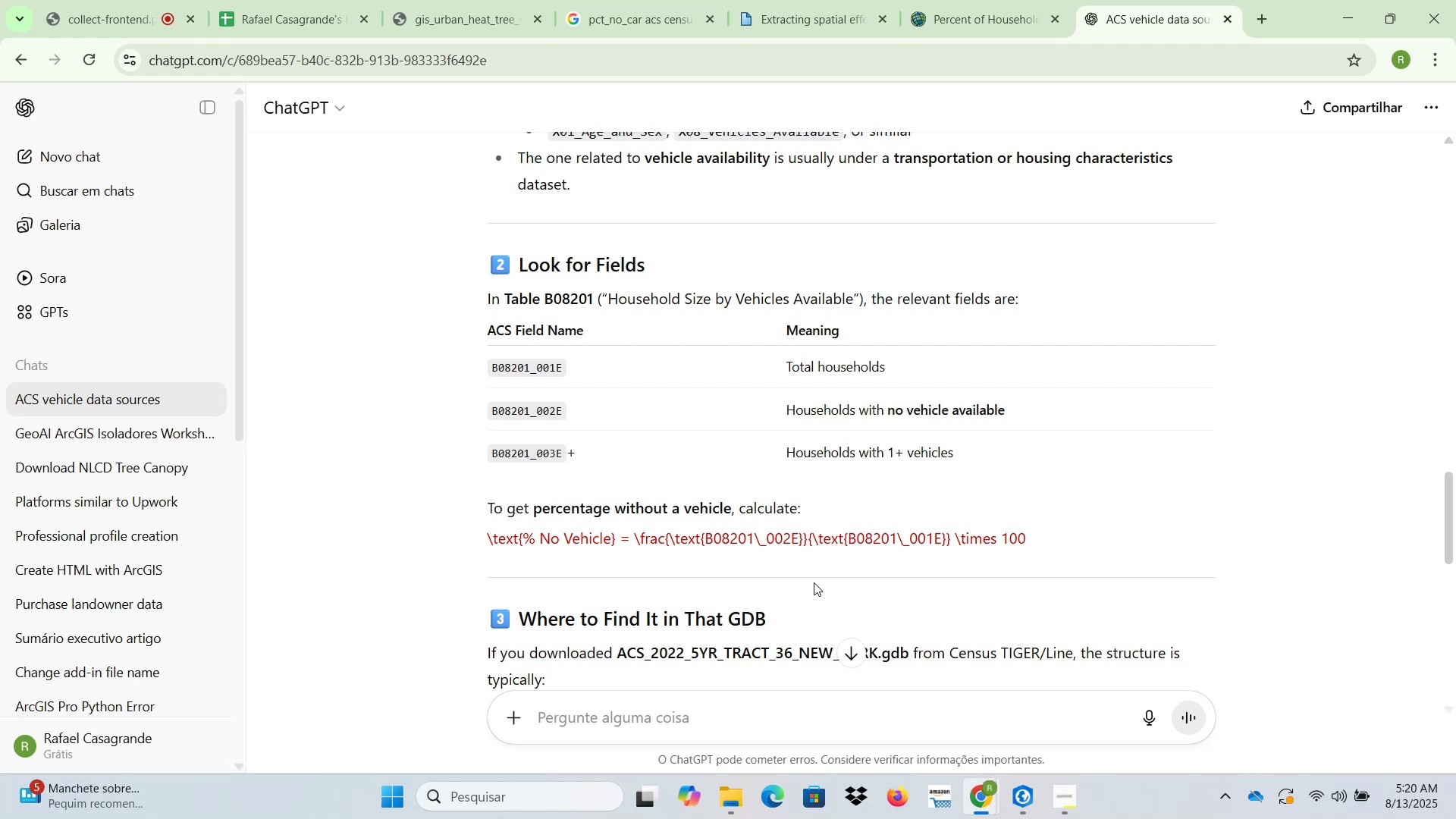 
left_click([1022, 802])
 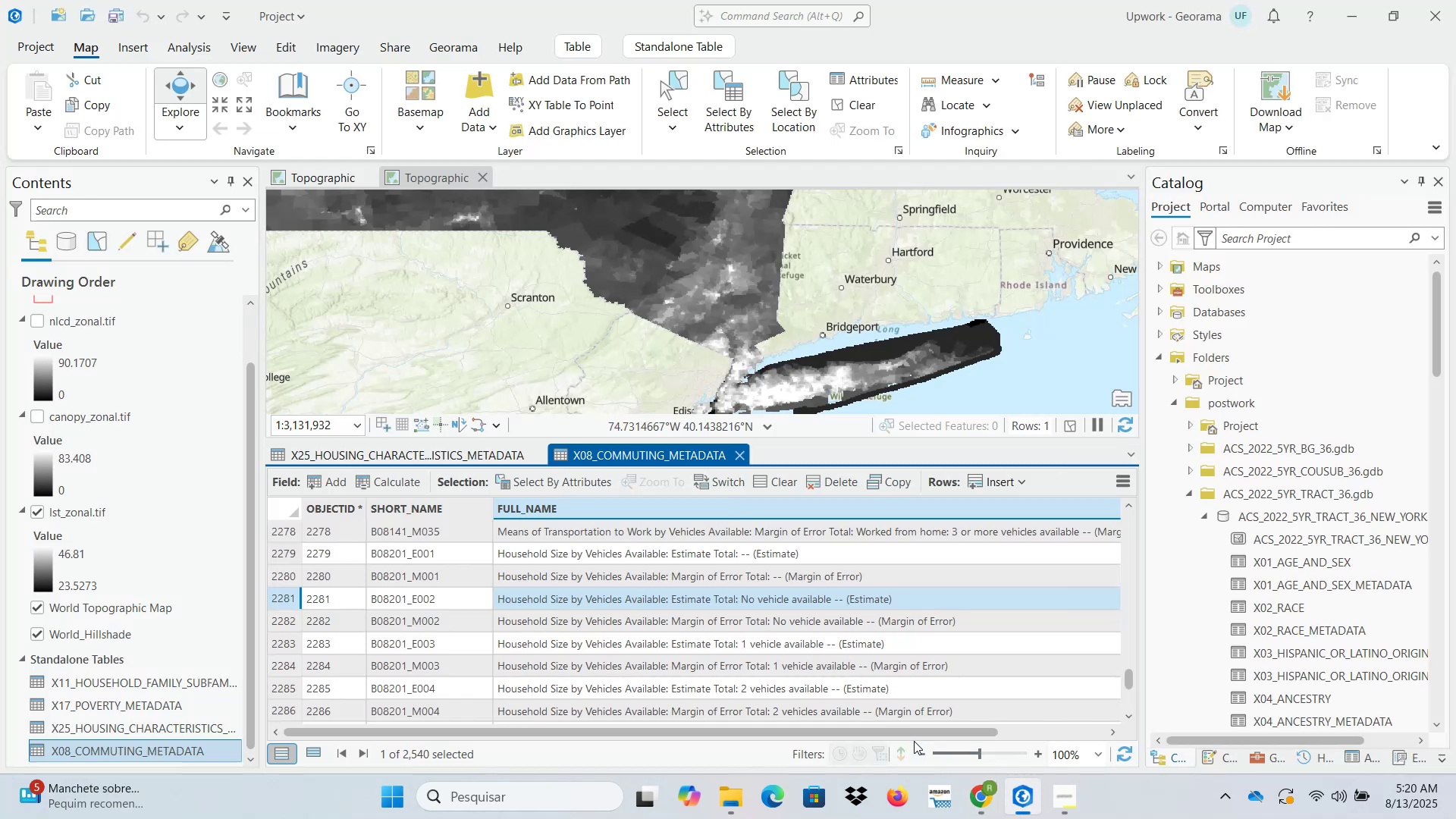 
left_click_drag(start_coordinate=[910, 734], to_coordinate=[904, 734])
 